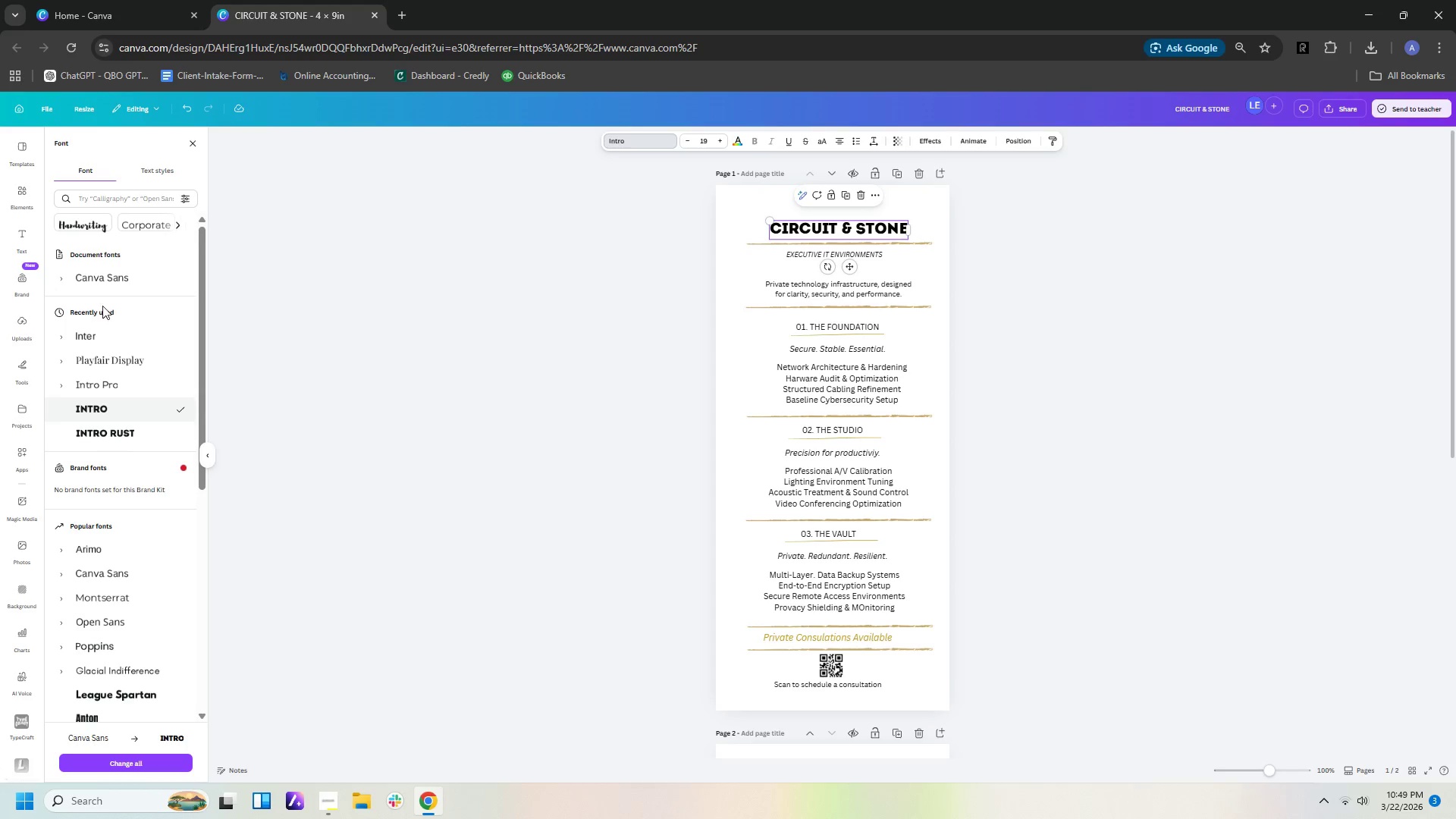 
left_click([108, 344])
 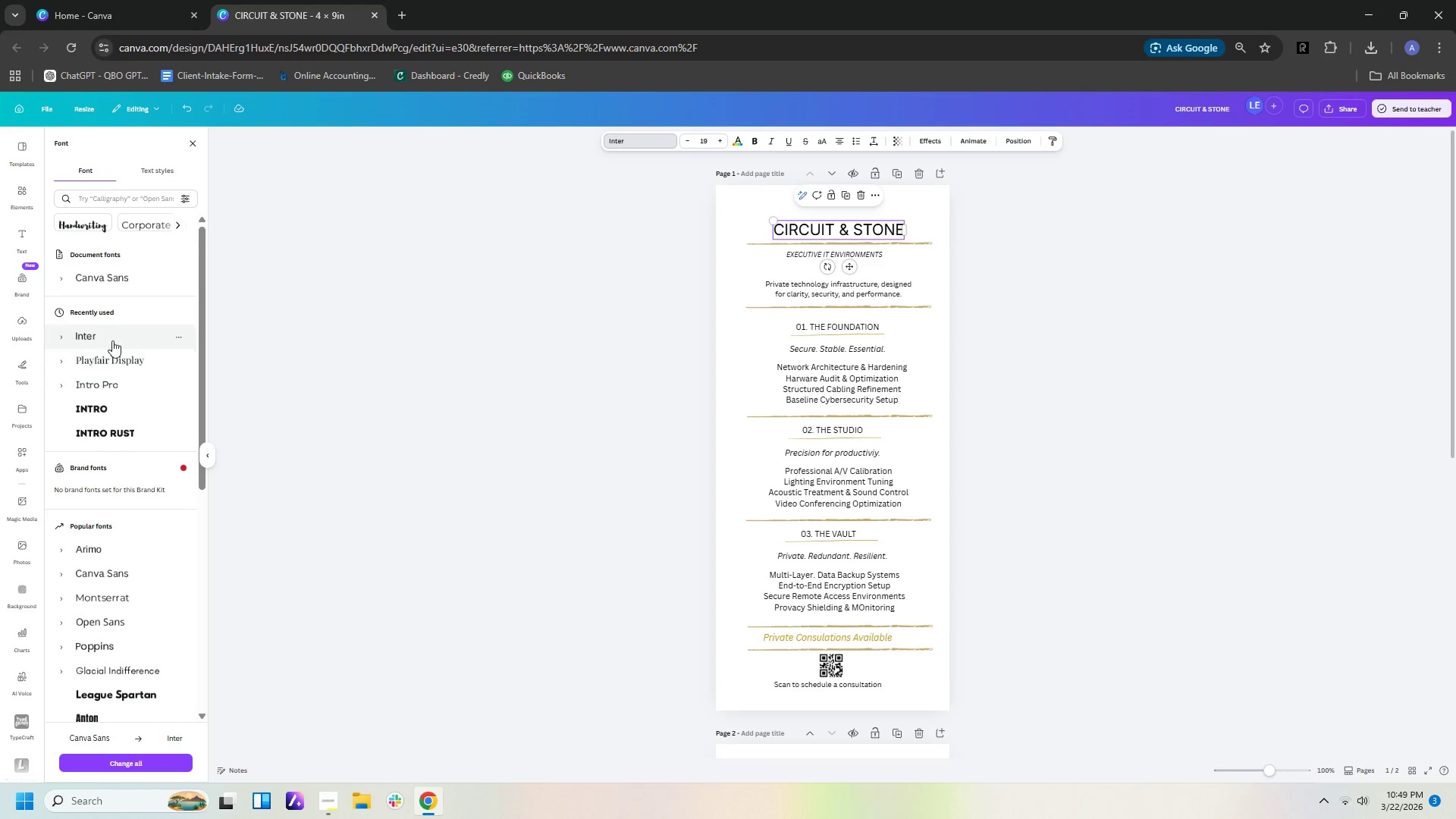 
left_click([664, 419])
 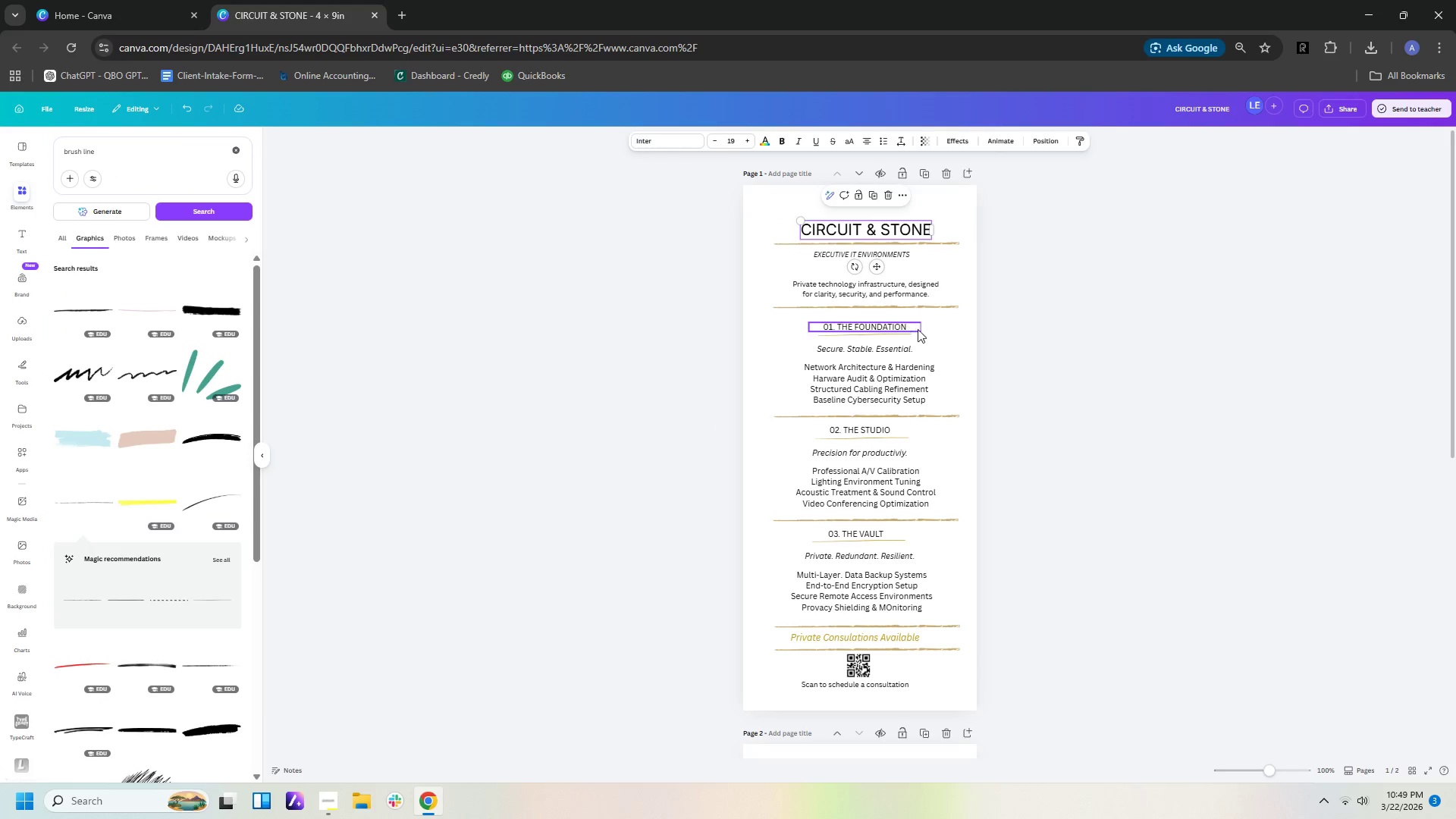 
left_click([1009, 340])
 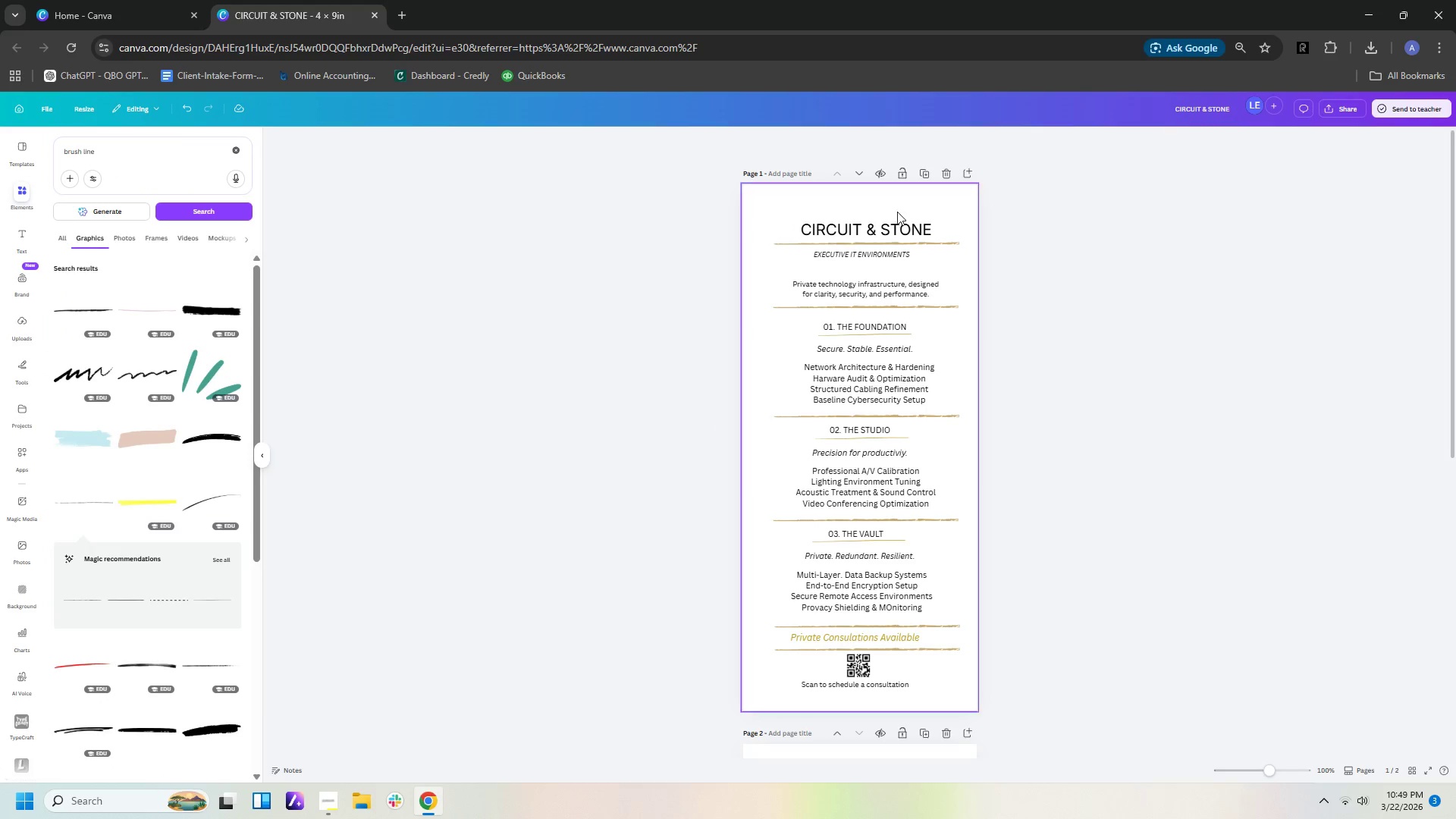 
left_click([897, 224])
 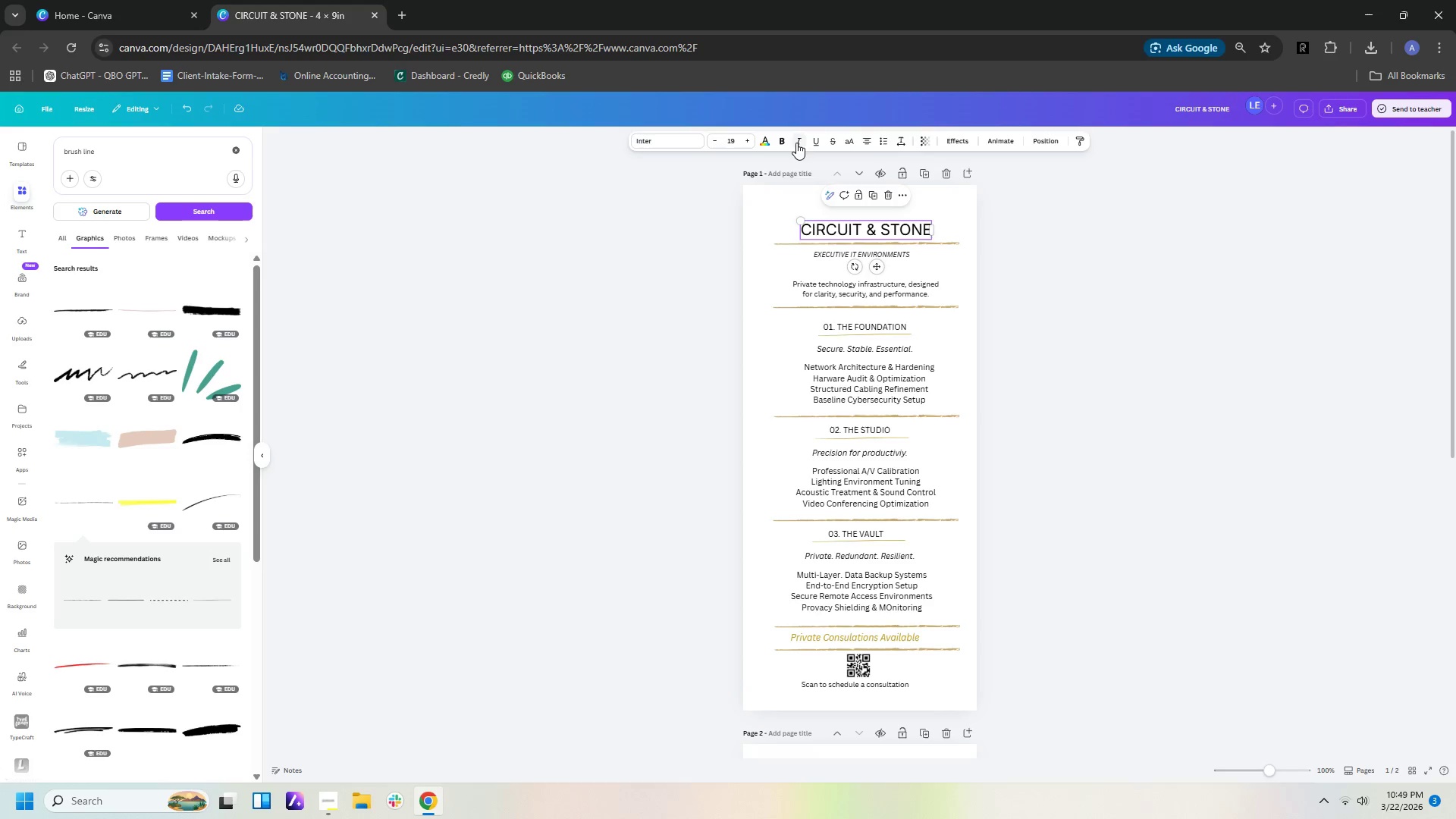 
left_click([783, 141])
 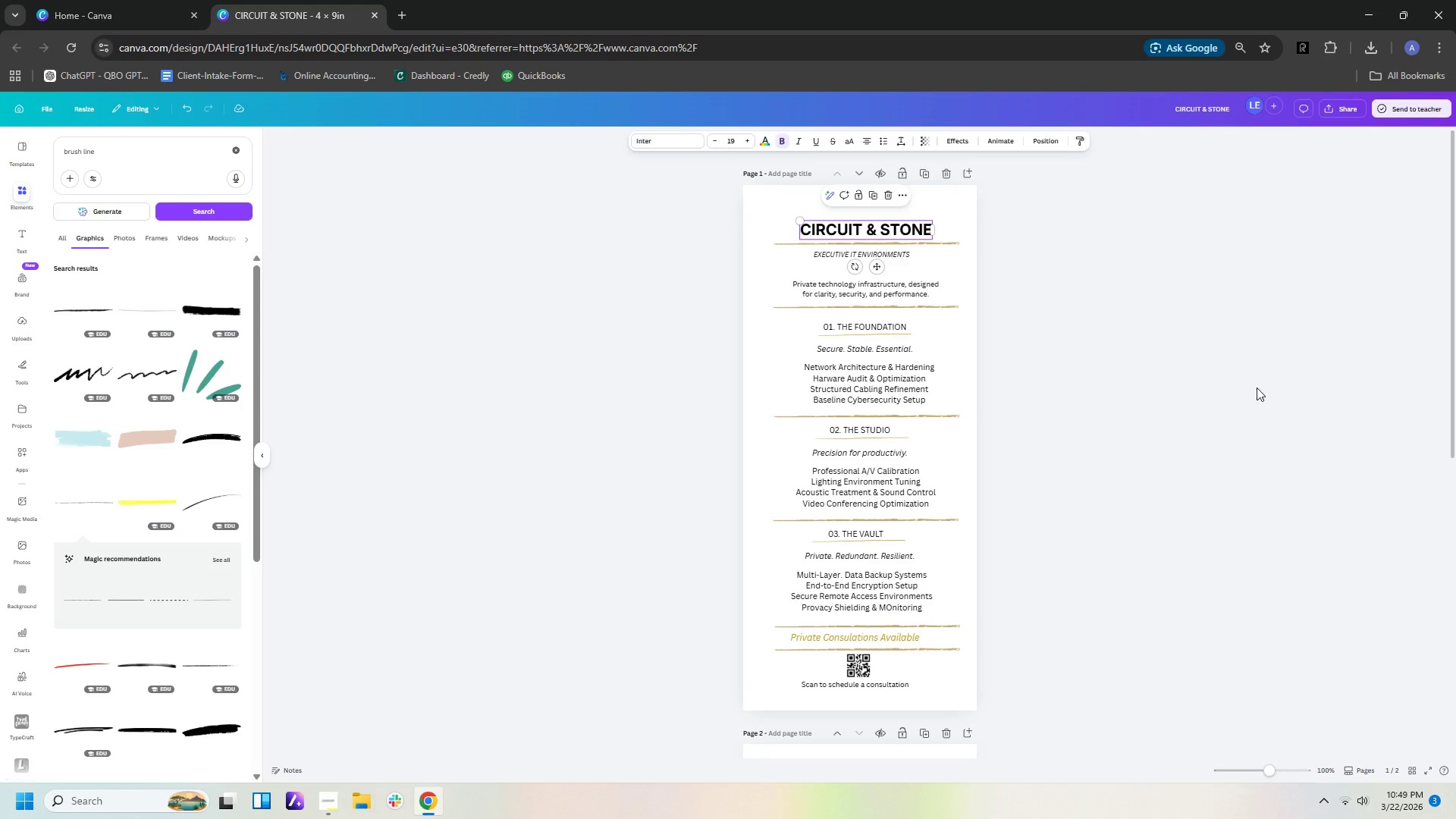 
left_click([1316, 428])
 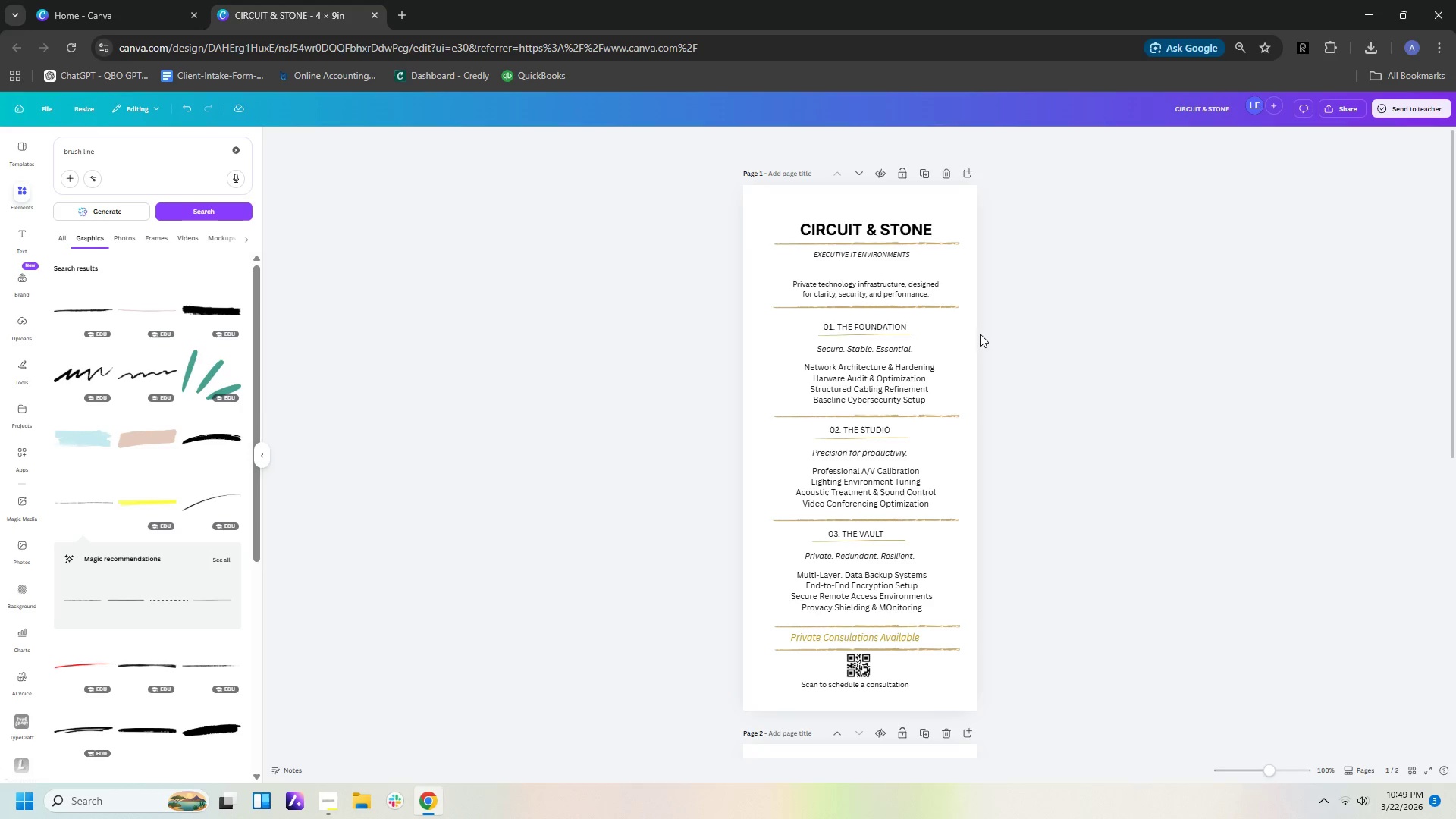 
left_click([885, 256])
 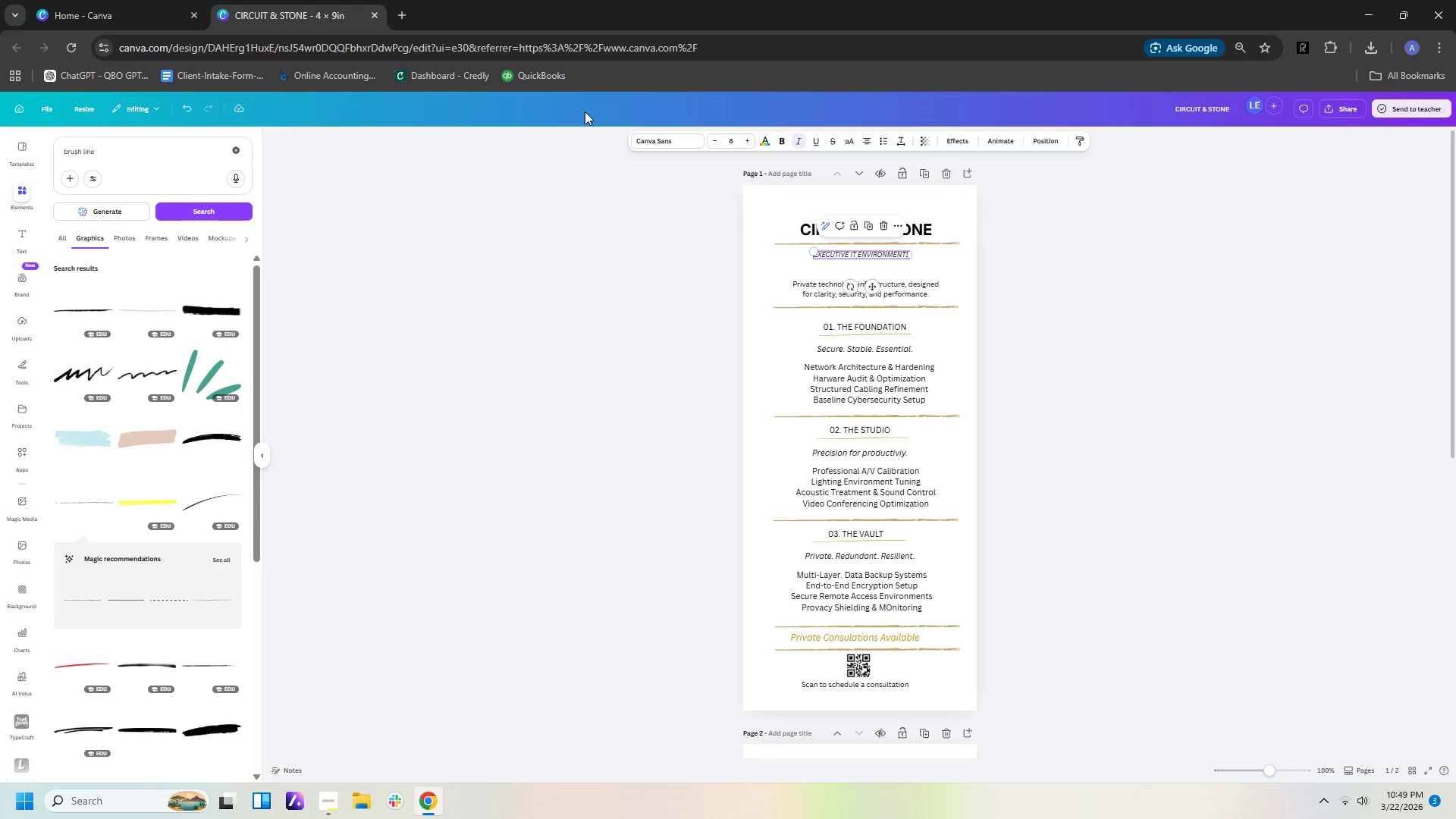 
left_click([661, 143])
 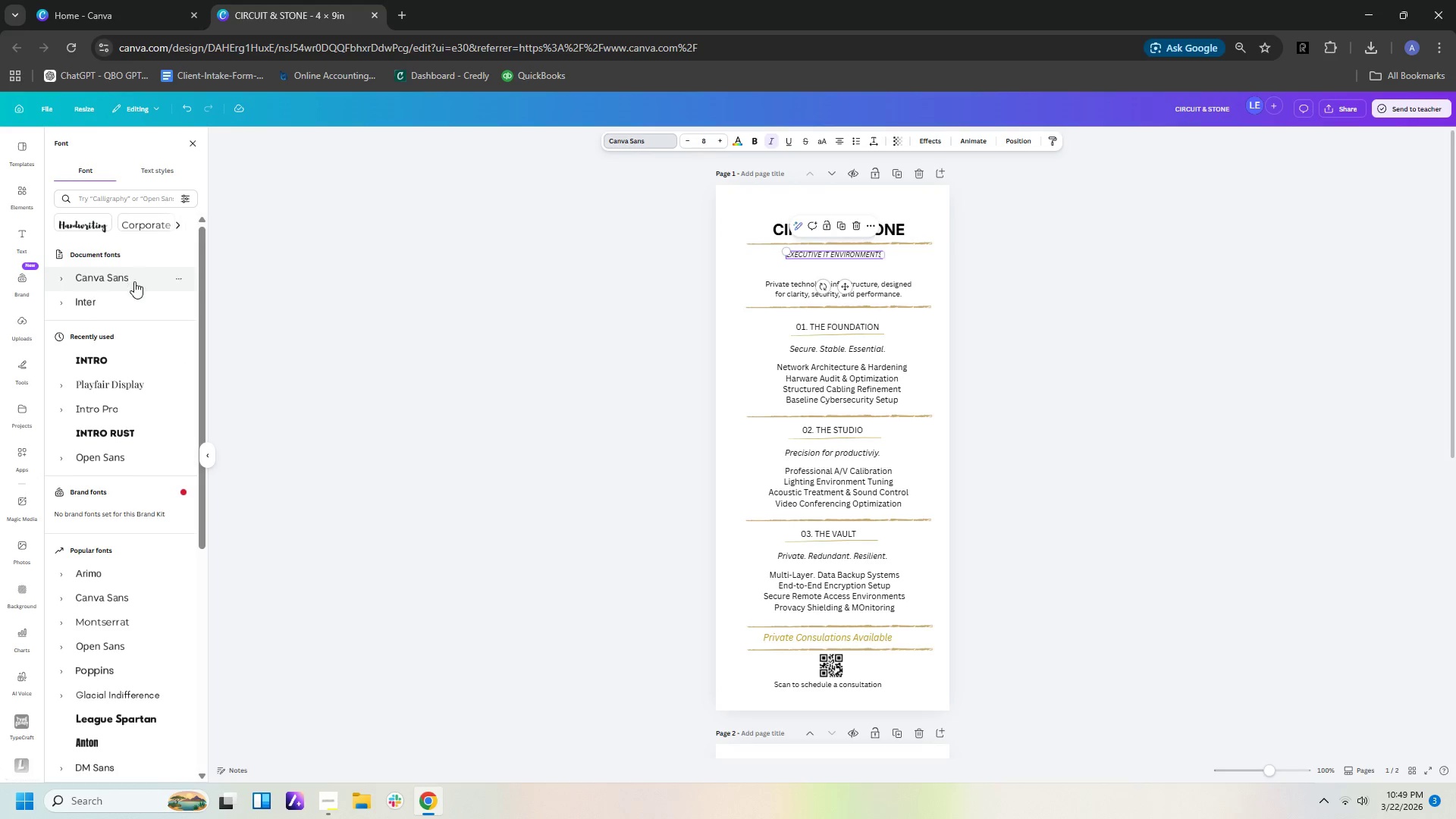 
left_click([137, 305])
 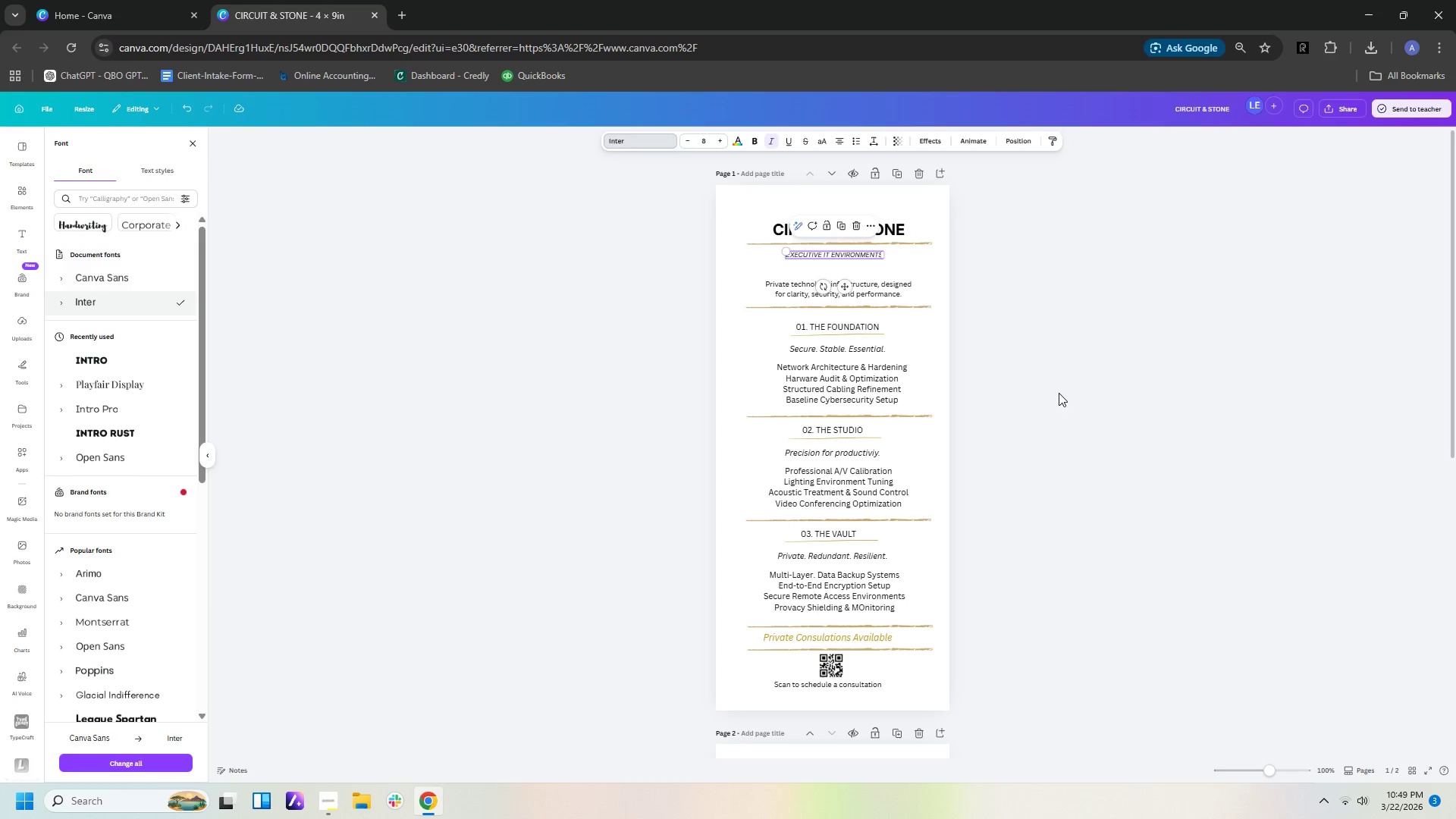 
left_click([1065, 393])
 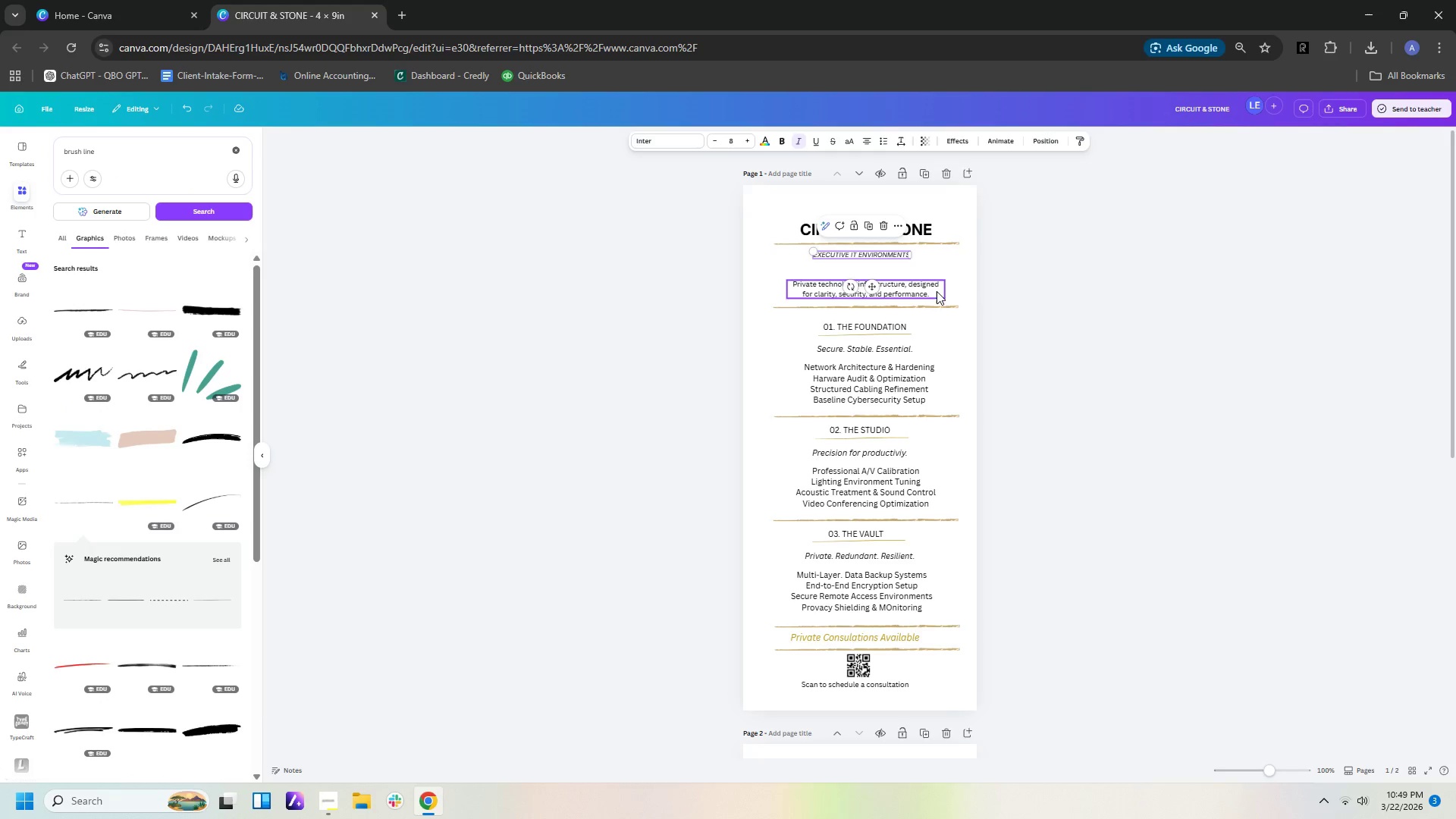 
left_click_drag(start_coordinate=[984, 281], to_coordinate=[906, 284])
 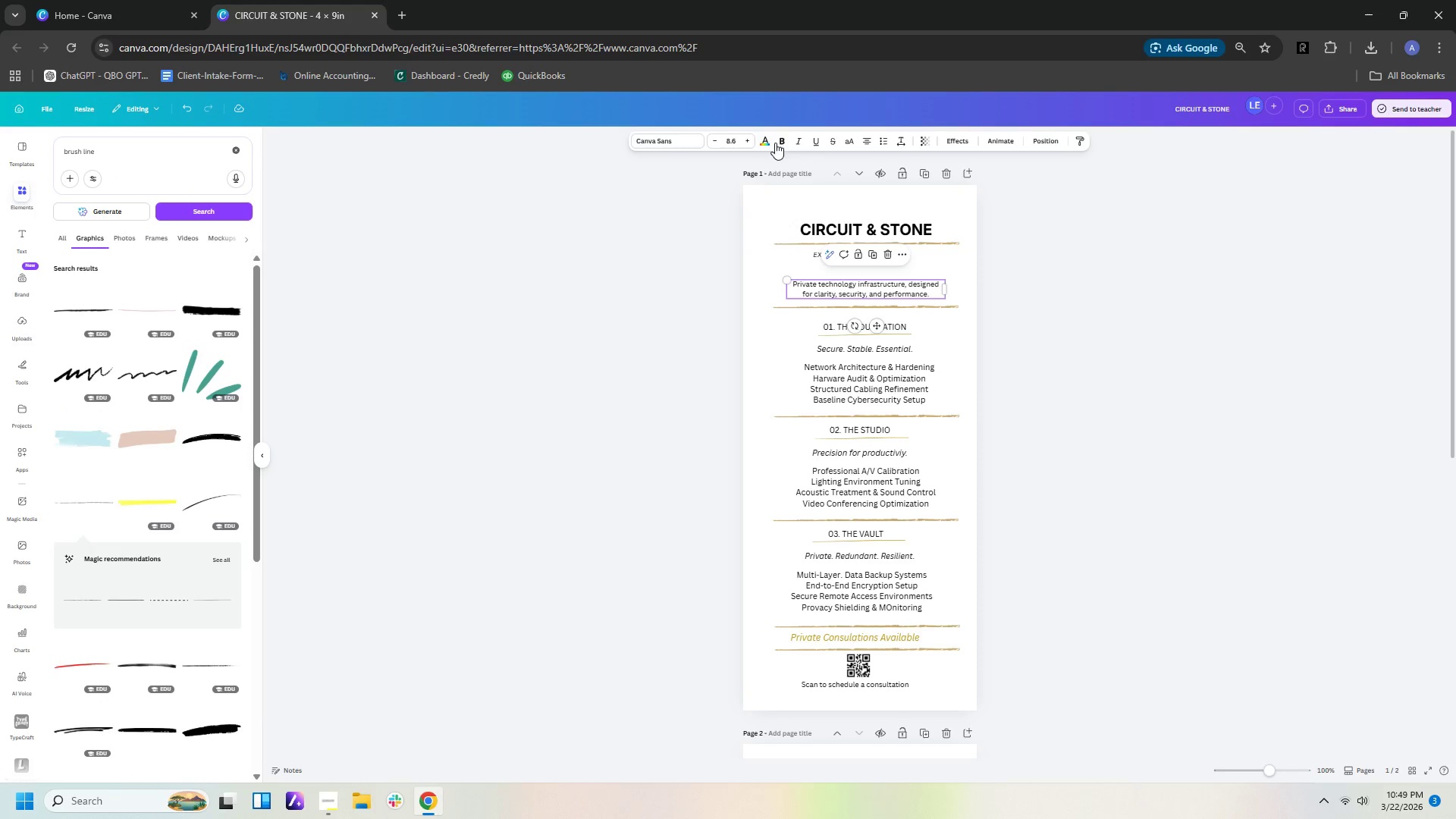 
left_click([799, 139])
 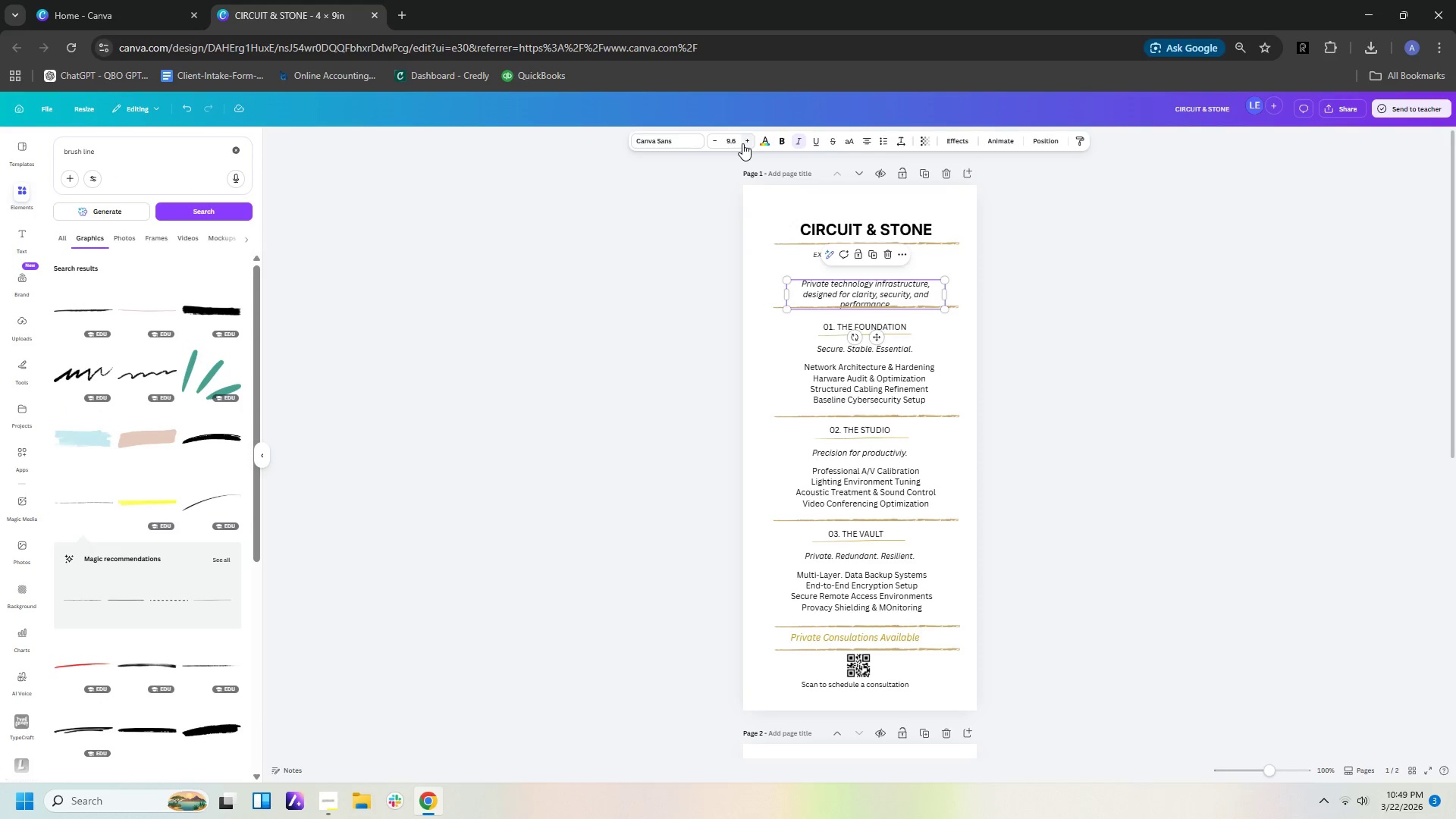 
mouse_move([893, 432])
 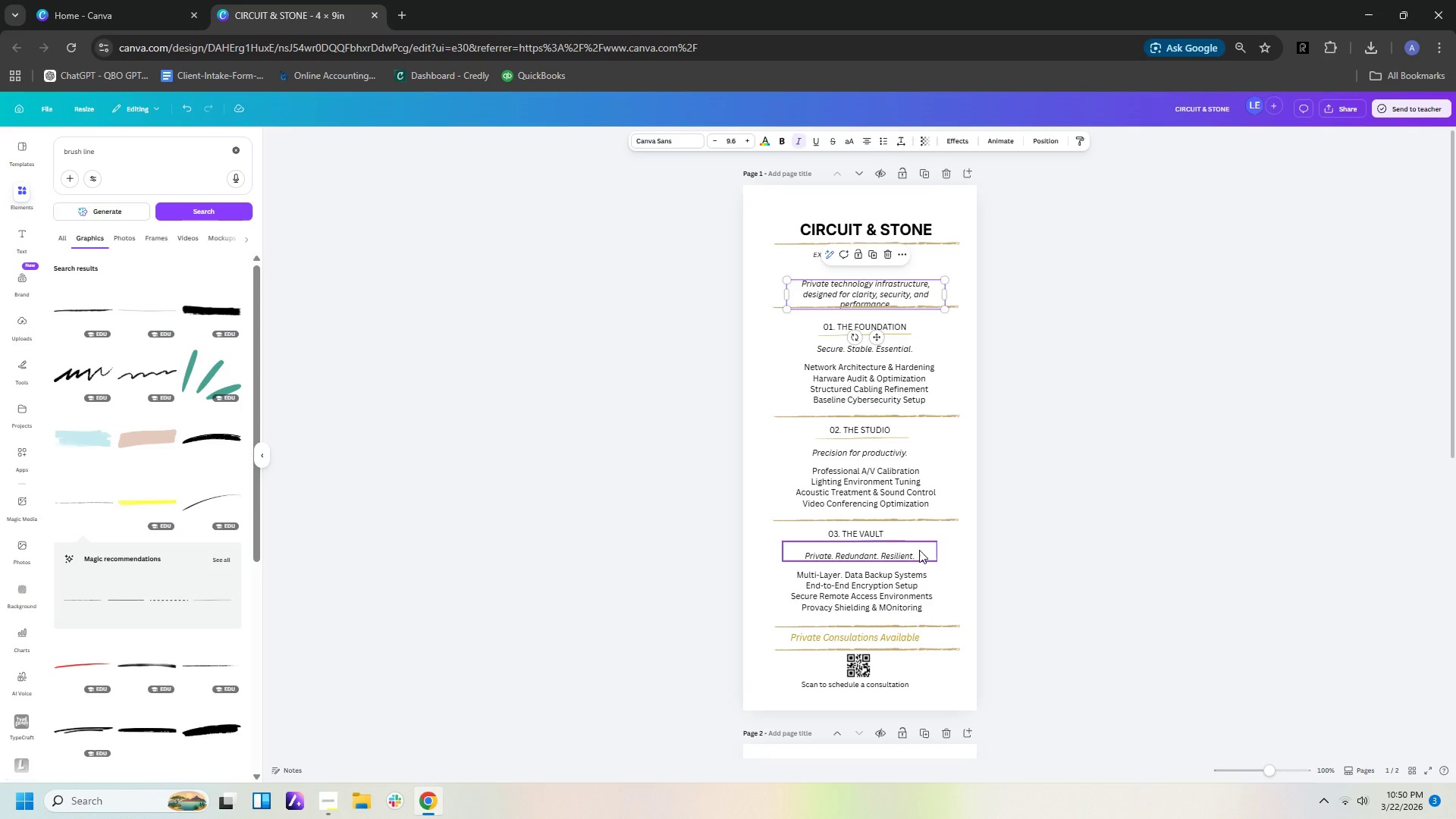 
wait(6.5)
 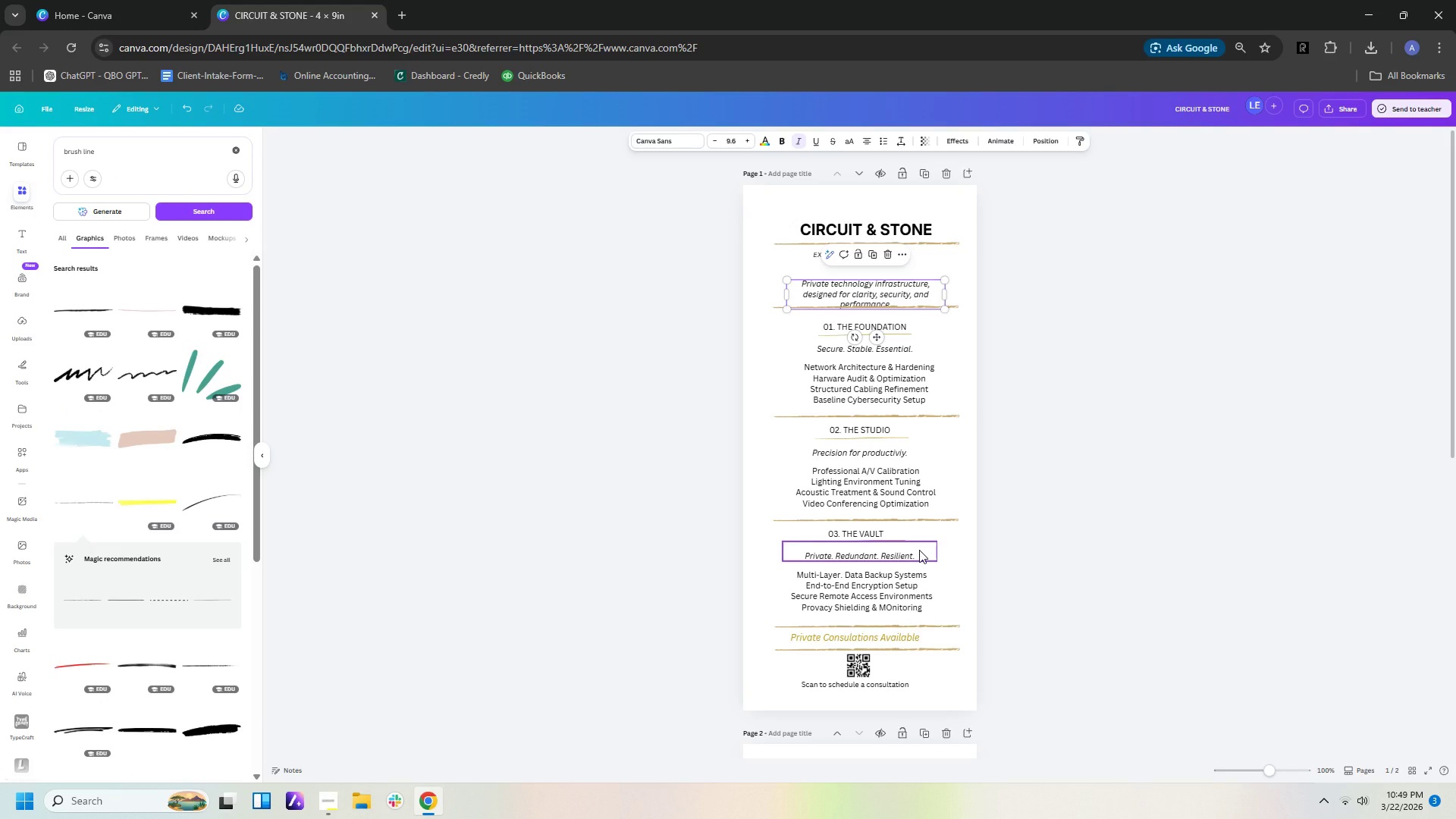 
left_click_drag(start_coordinate=[710, 256], to_coordinate=[968, 701])
 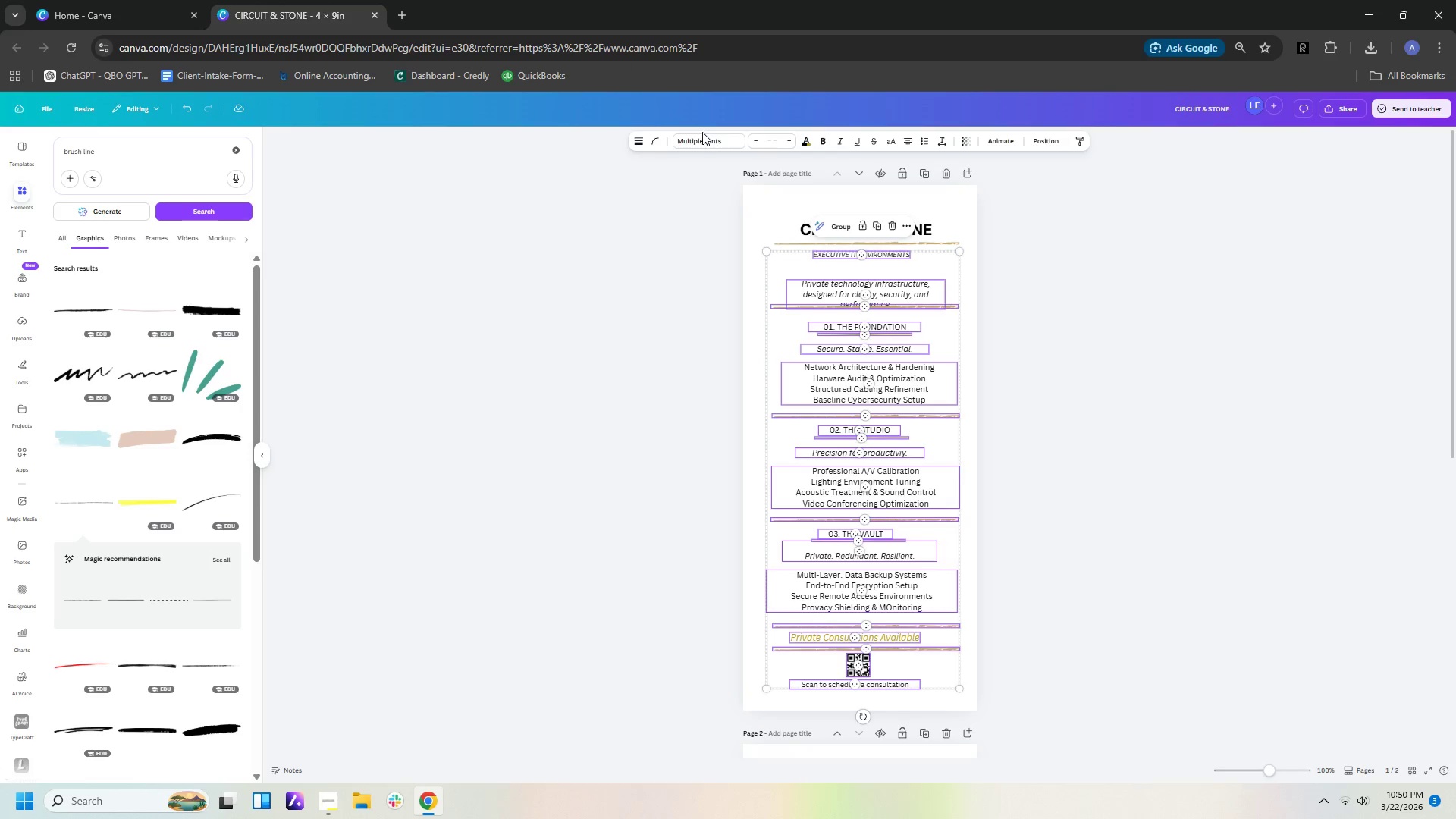 
double_click([702, 139])
 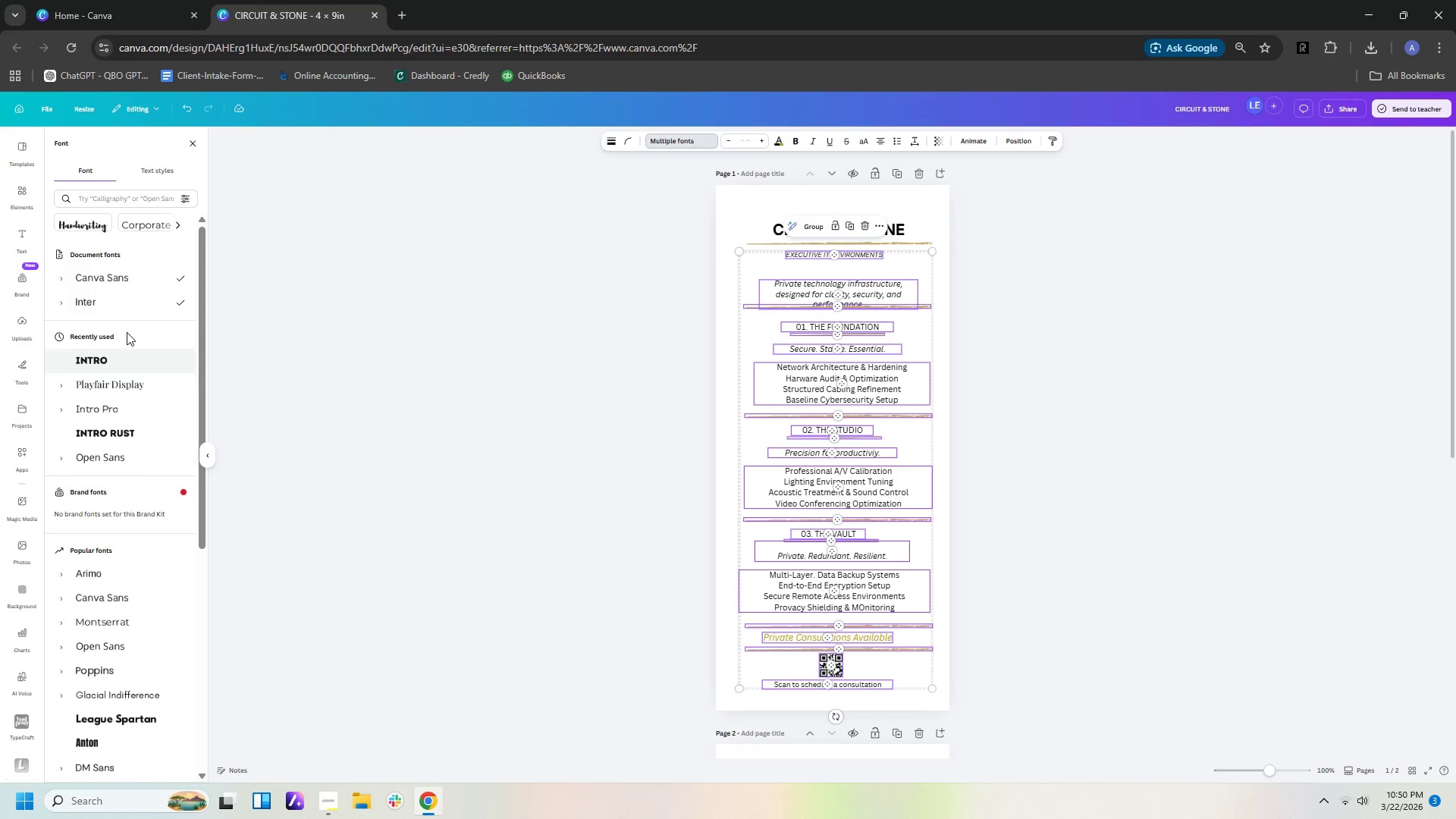 
left_click([125, 301])
 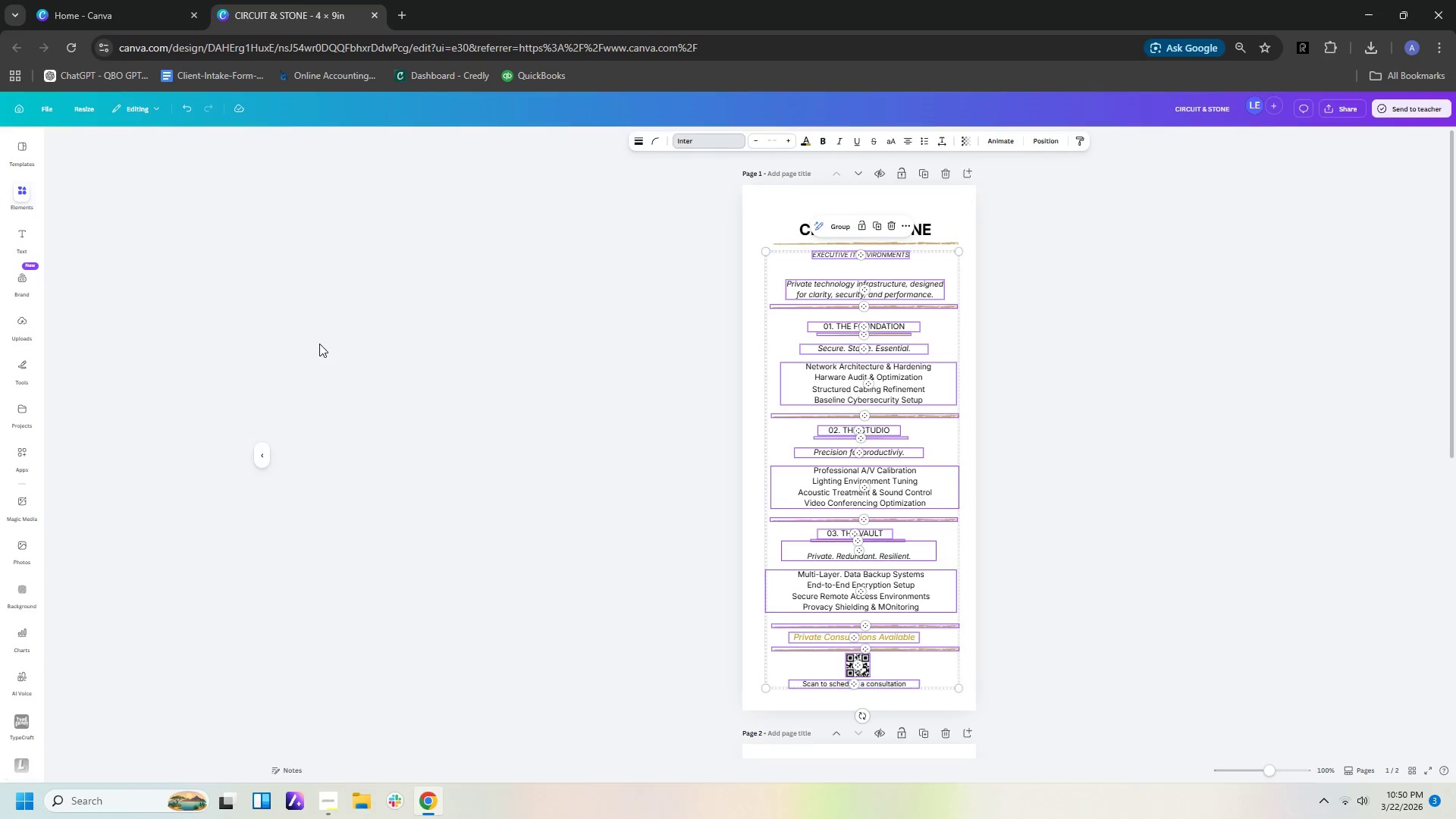 
double_click([418, 365])
 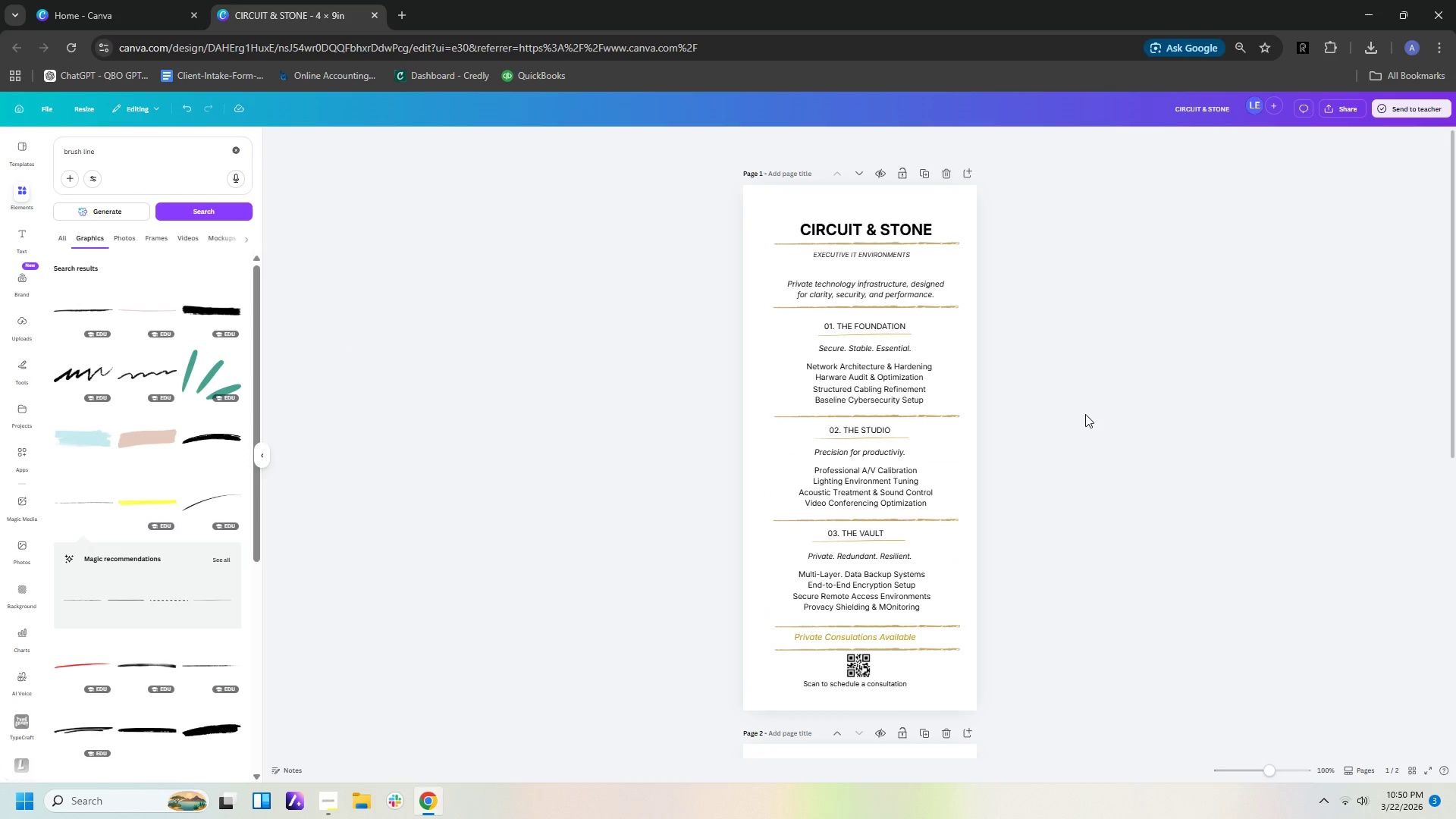 
left_click([1170, 428])
 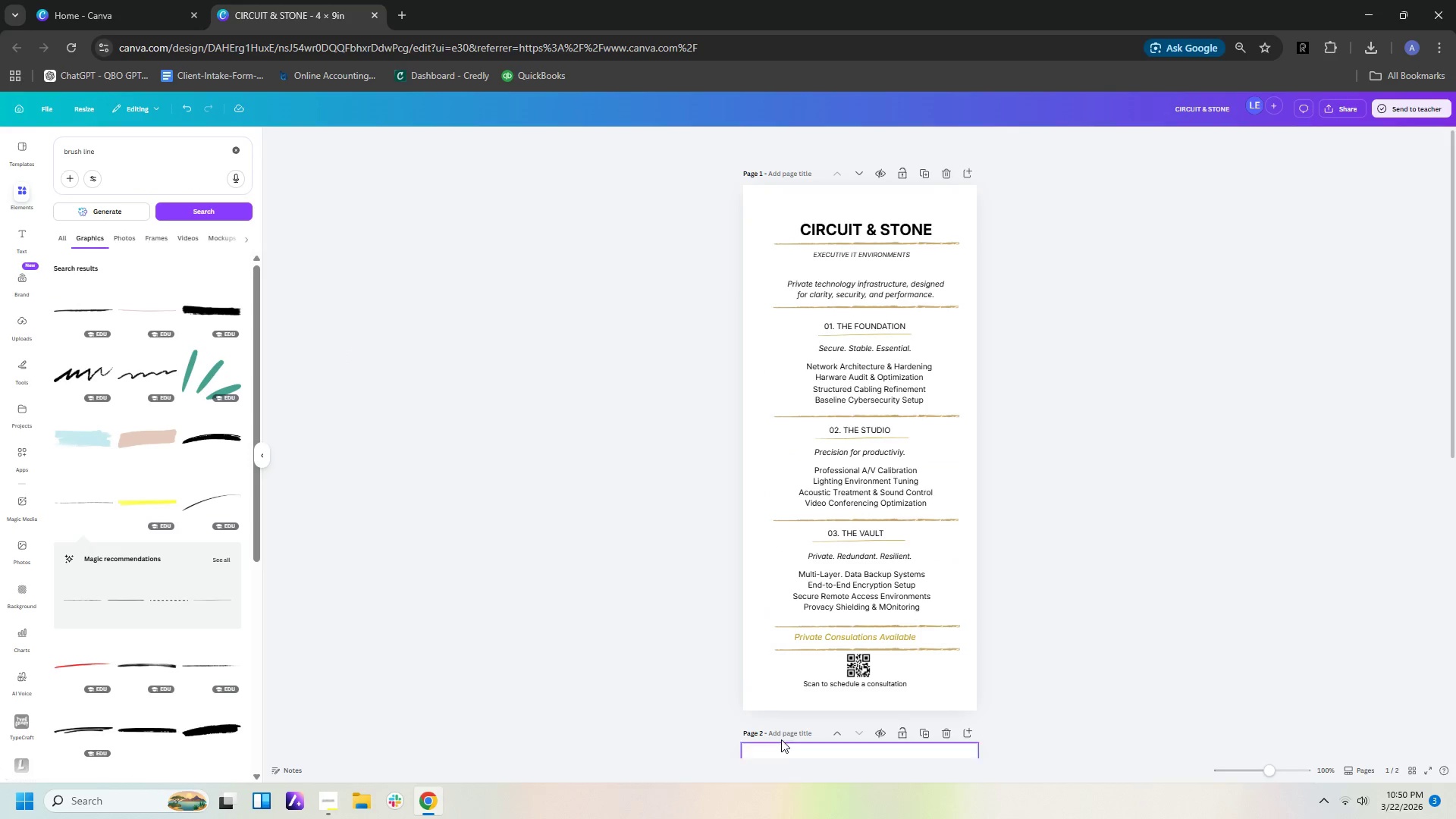 
left_click_drag(start_coordinate=[849, 639], to_coordinate=[860, 641])
 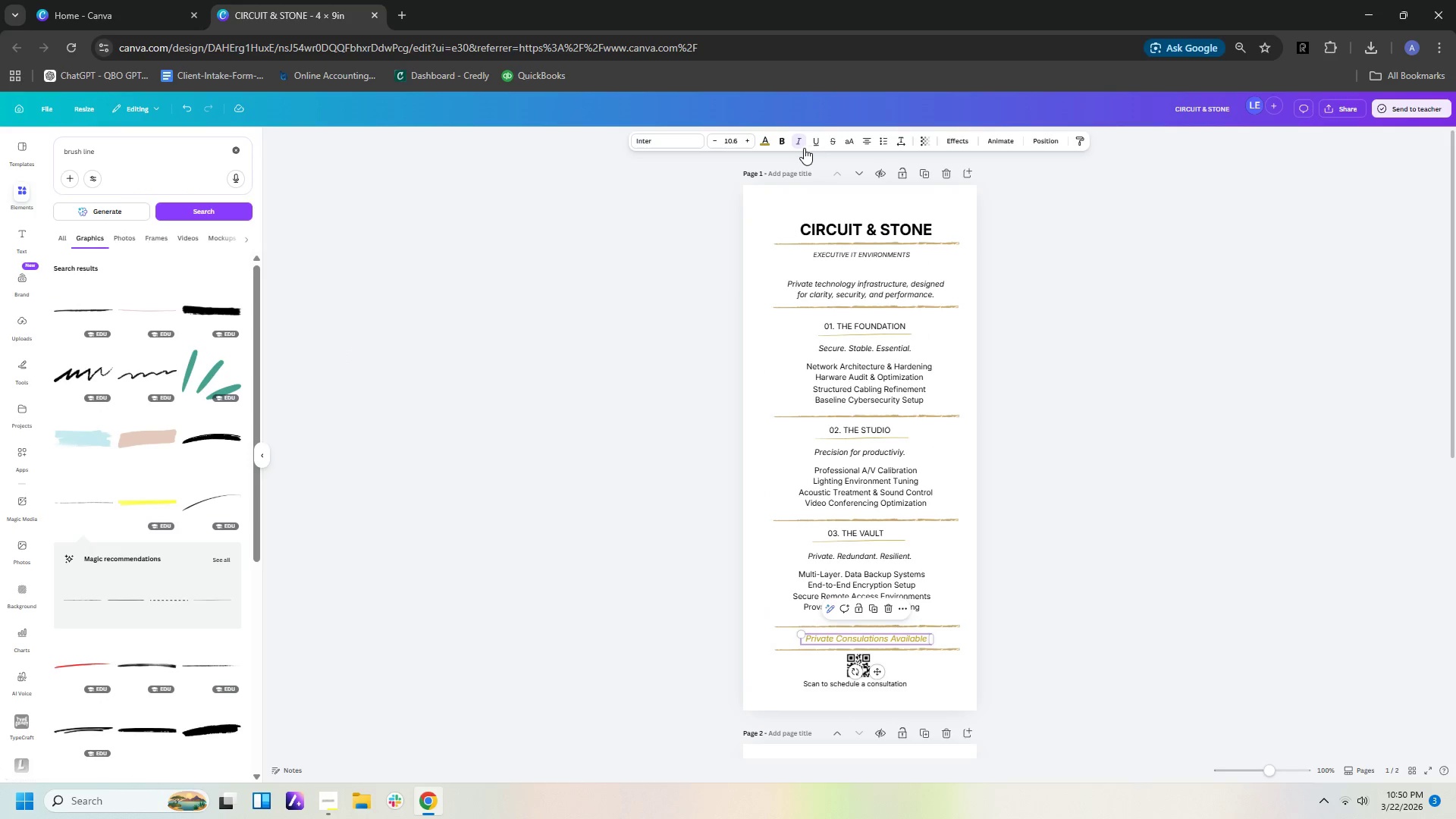 
left_click([1082, 409])
 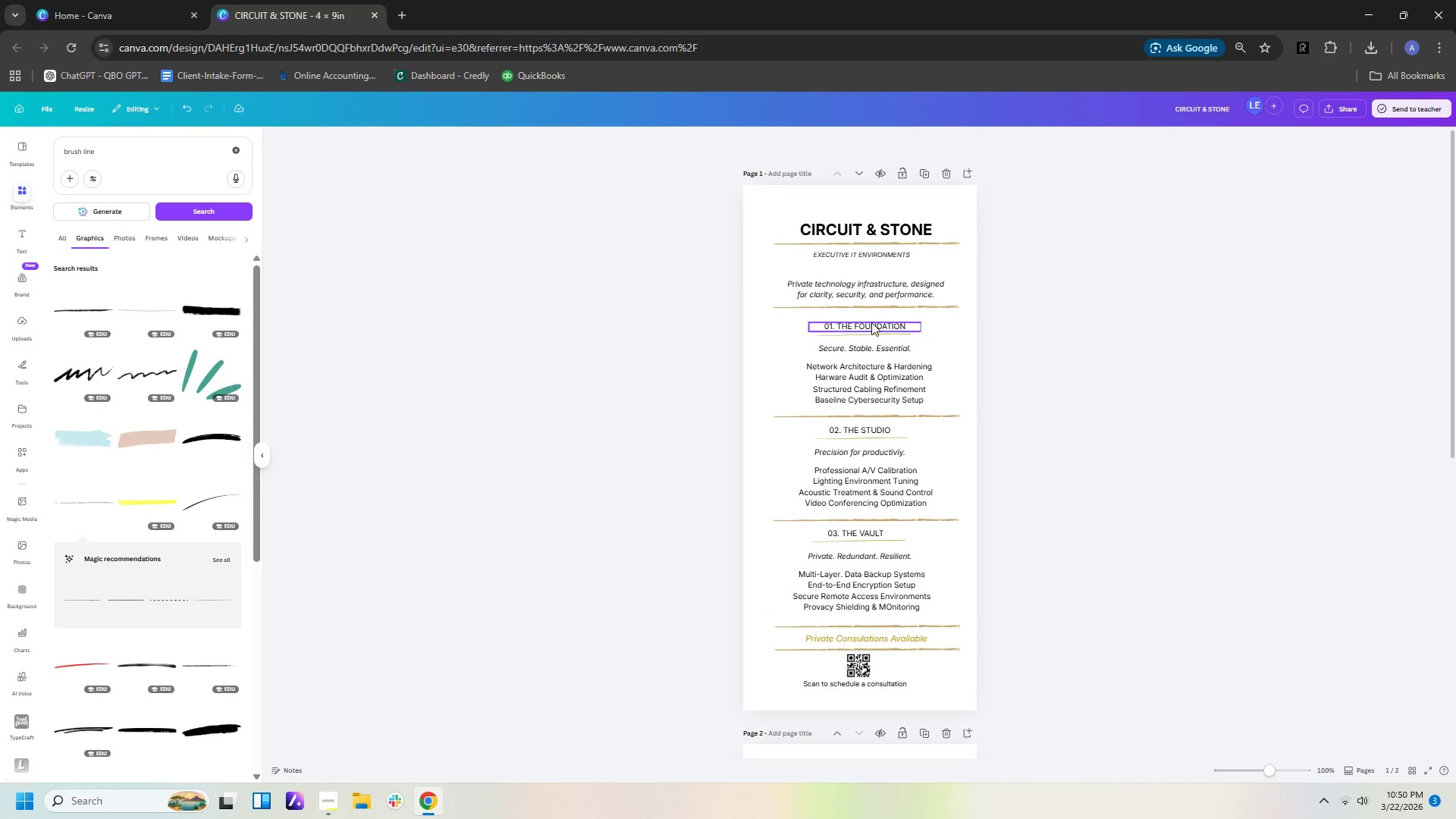 
left_click([871, 327])
 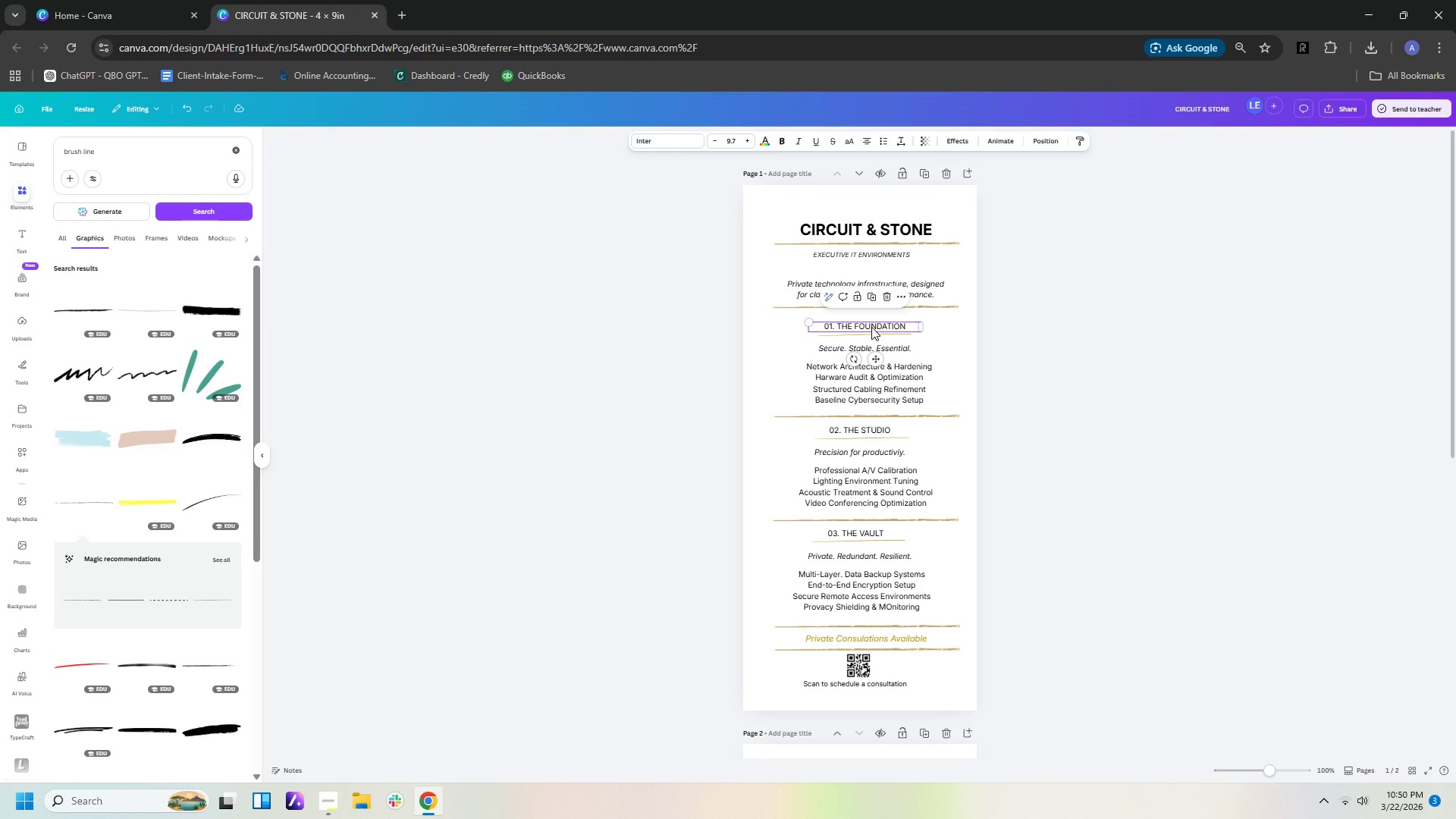 
left_click_drag(start_coordinate=[871, 327], to_coordinate=[867, 326])
 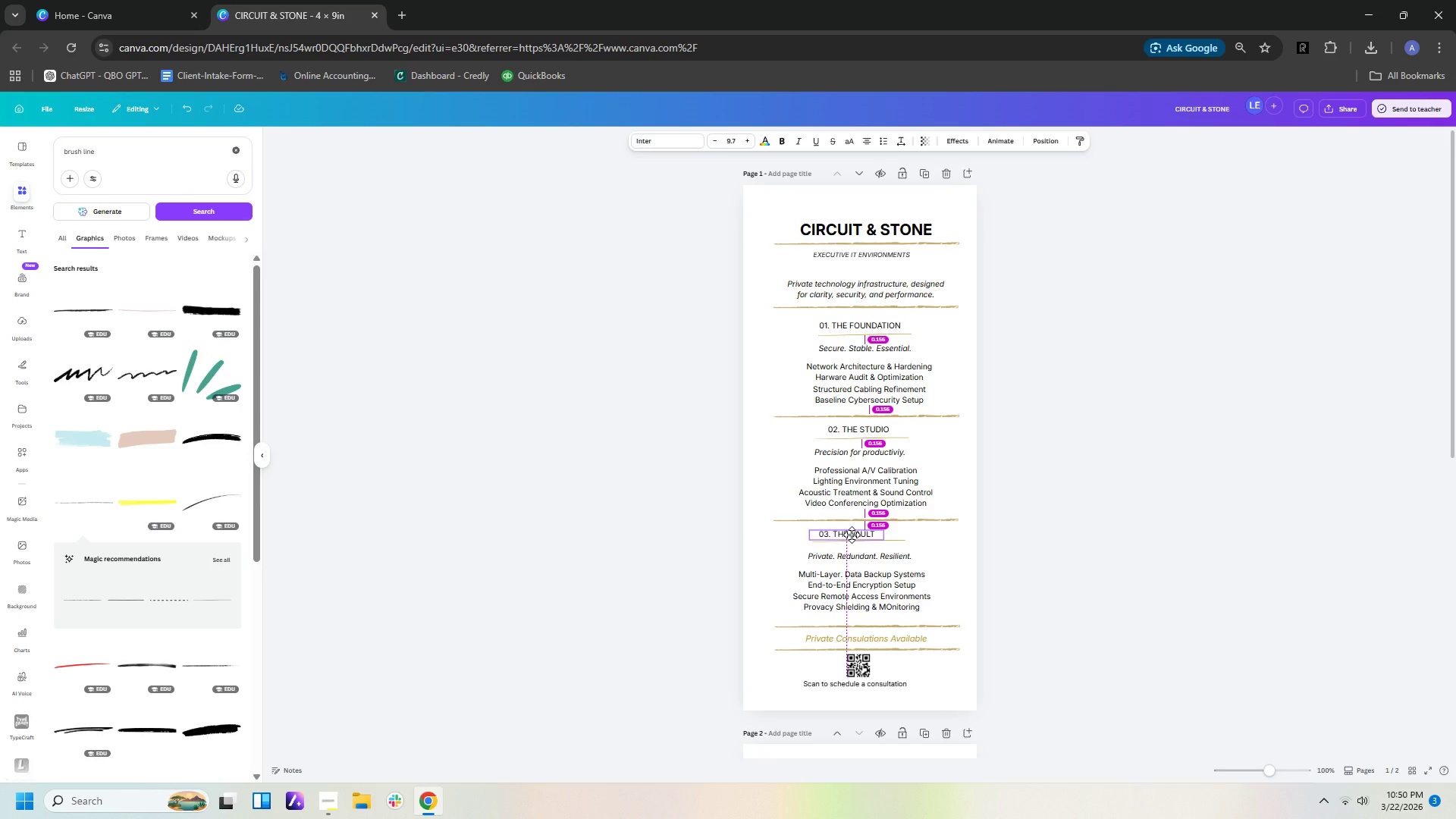 
wait(9.7)
 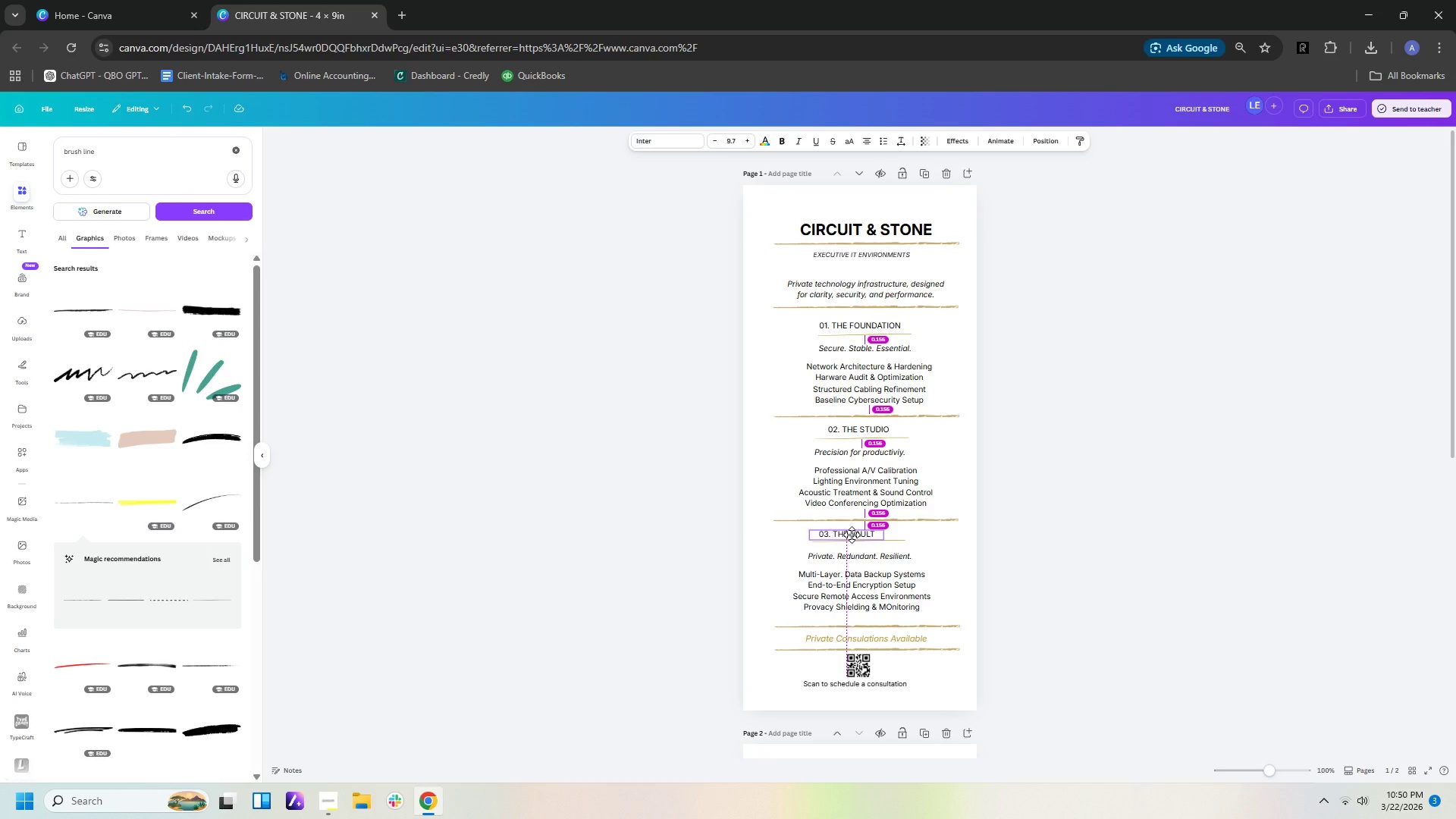 
left_click([1026, 504])
 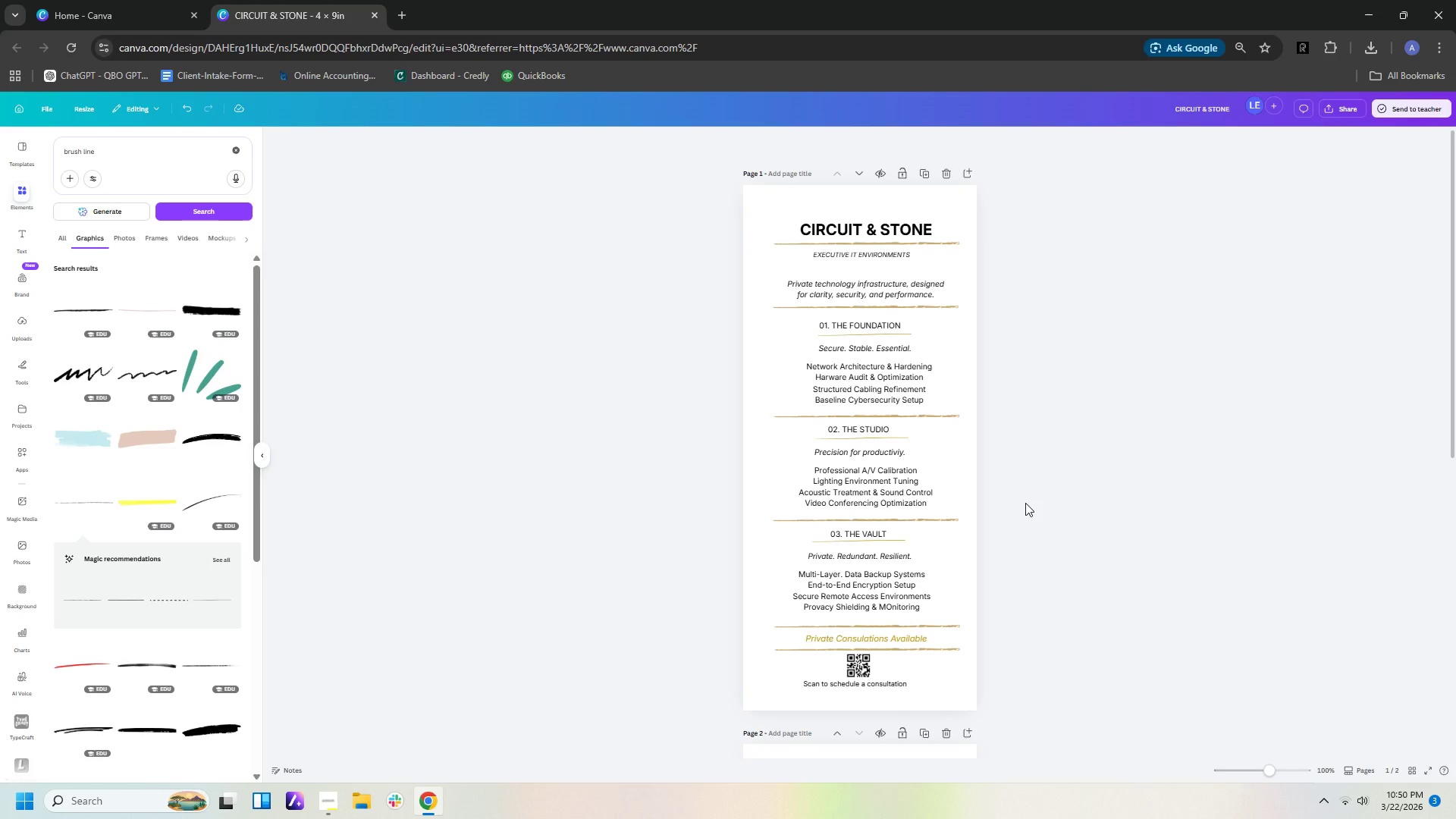 
scroll: coordinate [1025, 502], scroll_direction: up, amount: 2.0
 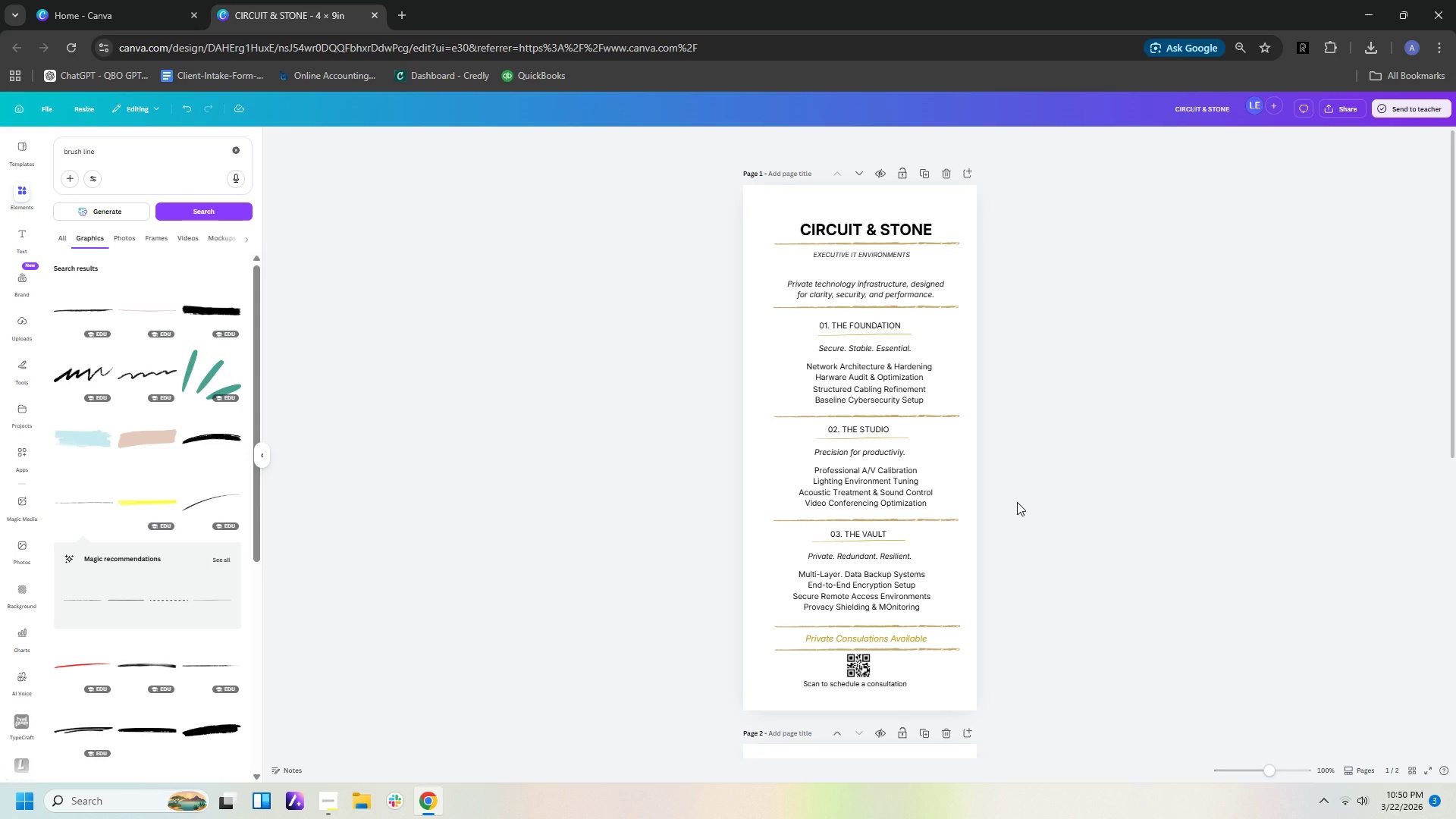 
scroll: coordinate [1016, 502], scroll_direction: down, amount: 3.0
 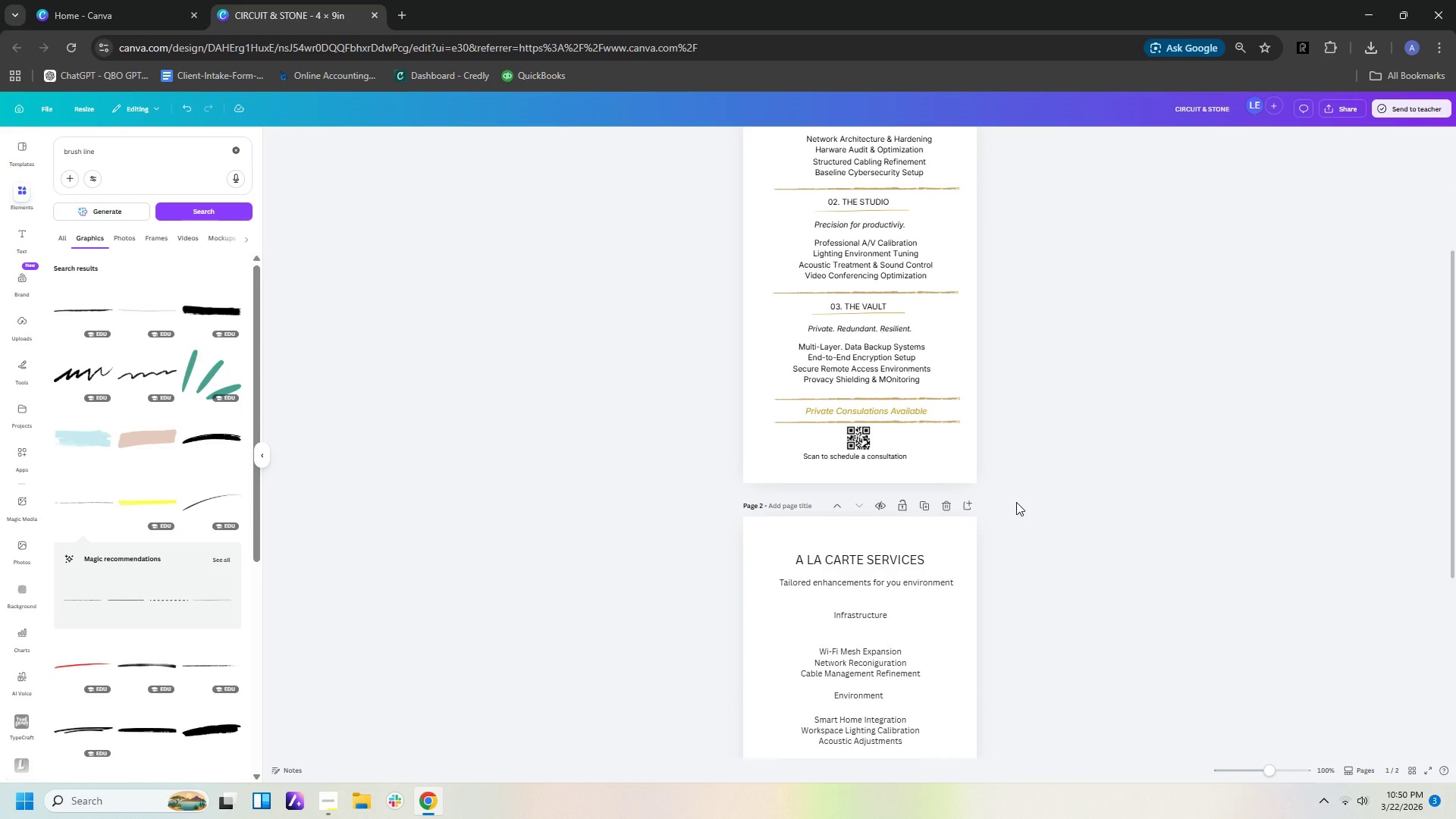 
scroll: coordinate [1016, 502], scroll_direction: up, amount: 2.0
 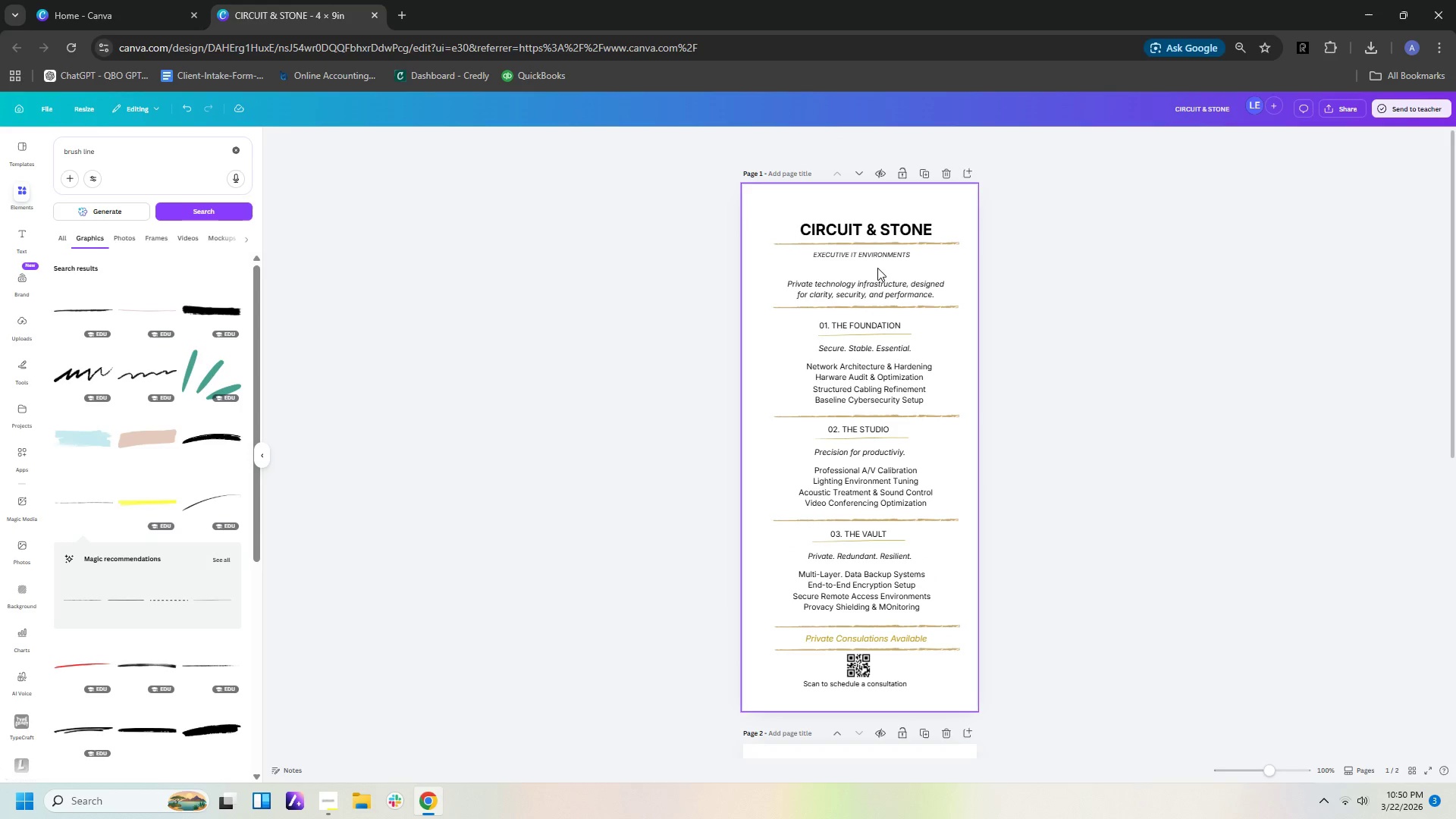 
wait(8.67)
 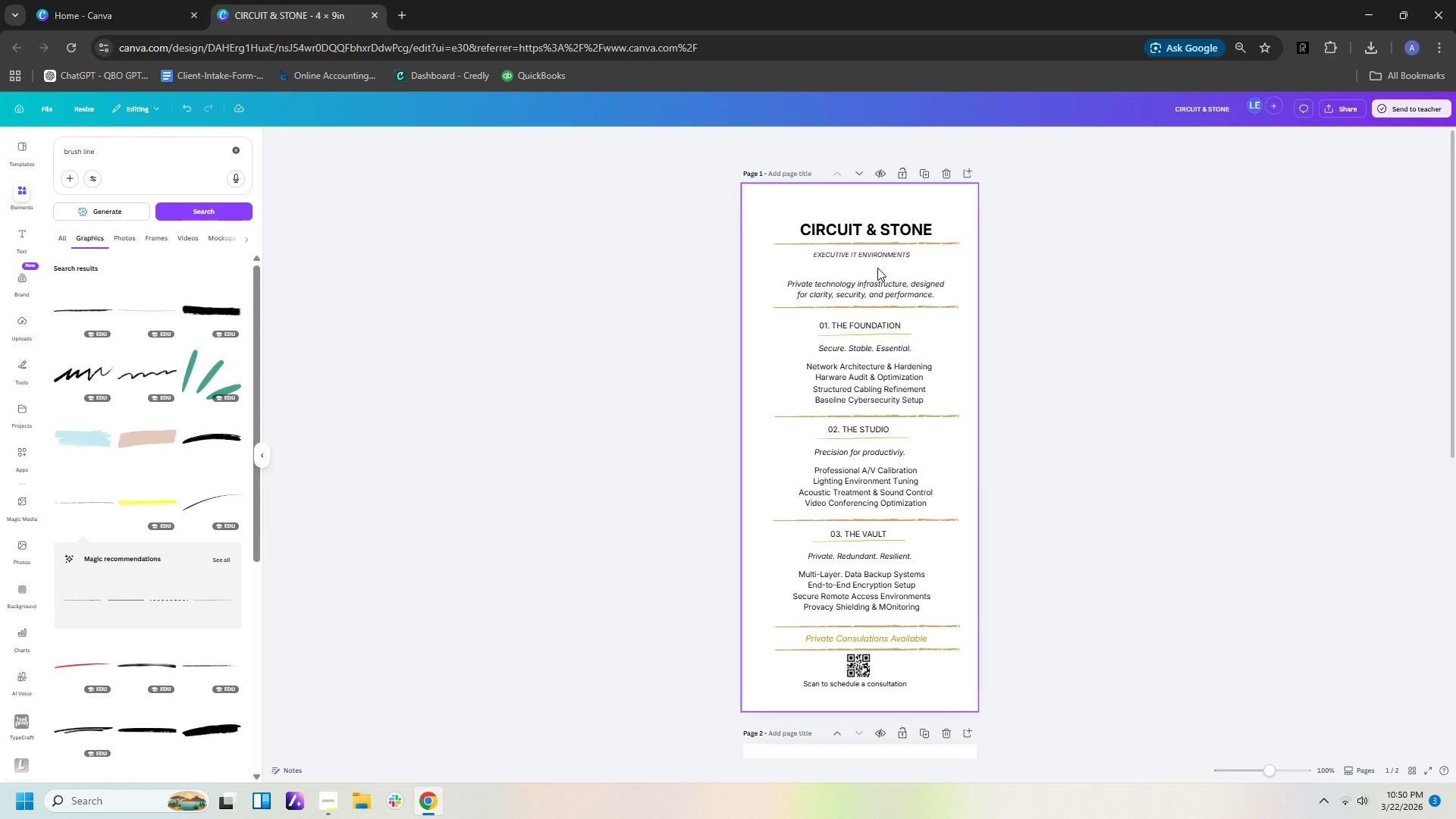 
scroll: coordinate [1039, 537], scroll_direction: down, amount: 5.0
 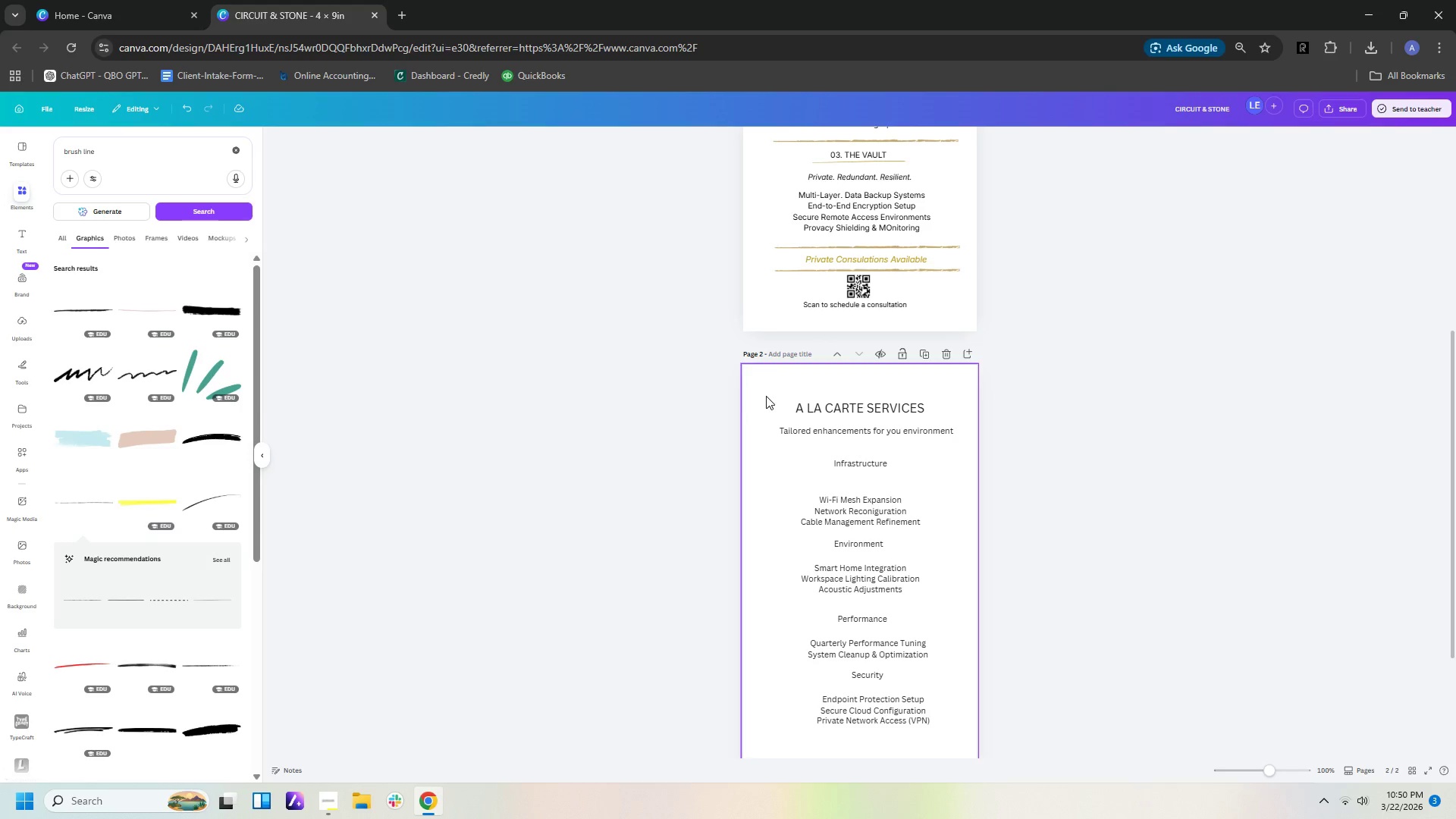 
left_click_drag(start_coordinate=[772, 390], to_coordinate=[932, 719])
 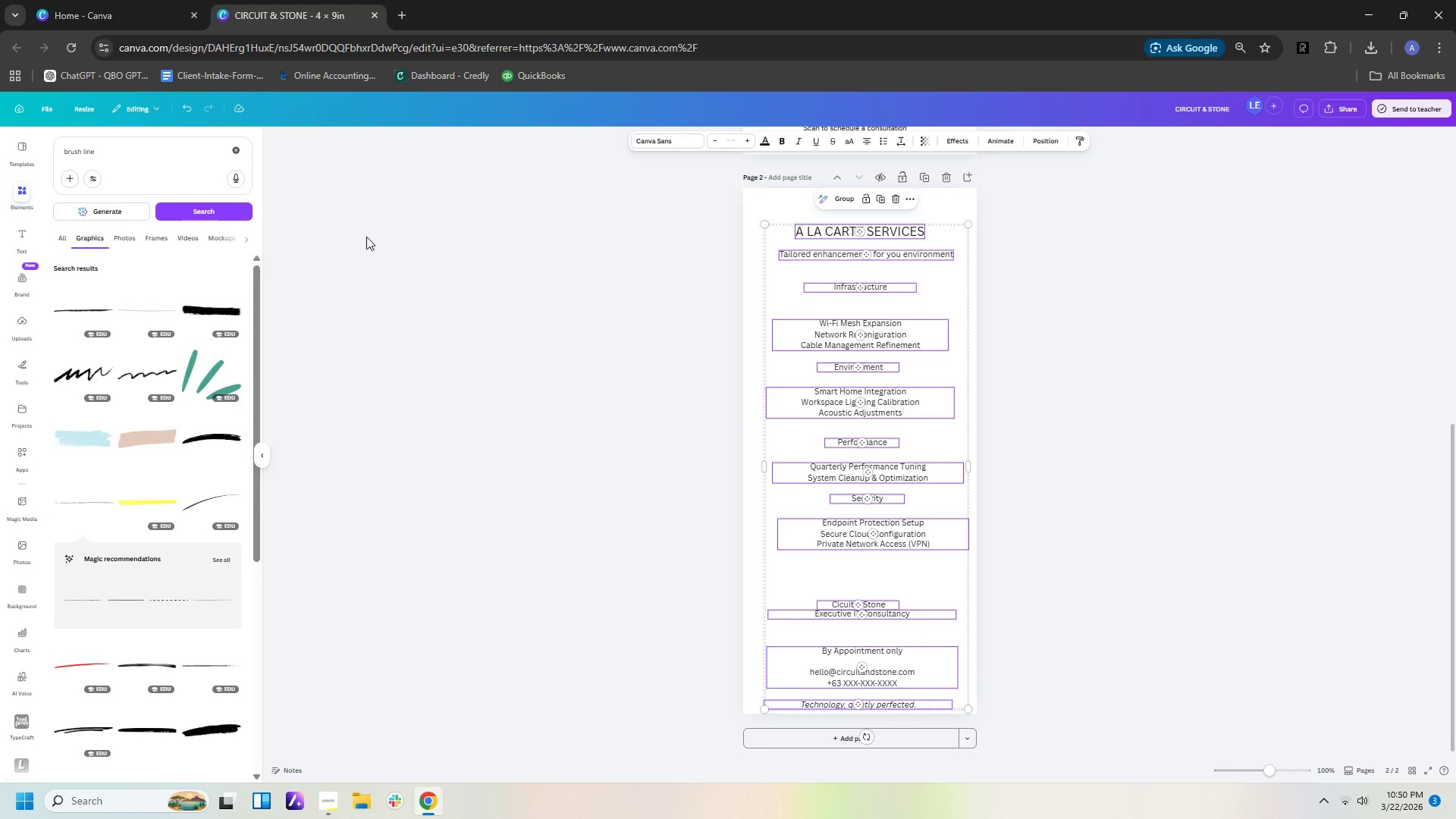 
scroll: coordinate [965, 690], scroll_direction: down, amount: 9.0
 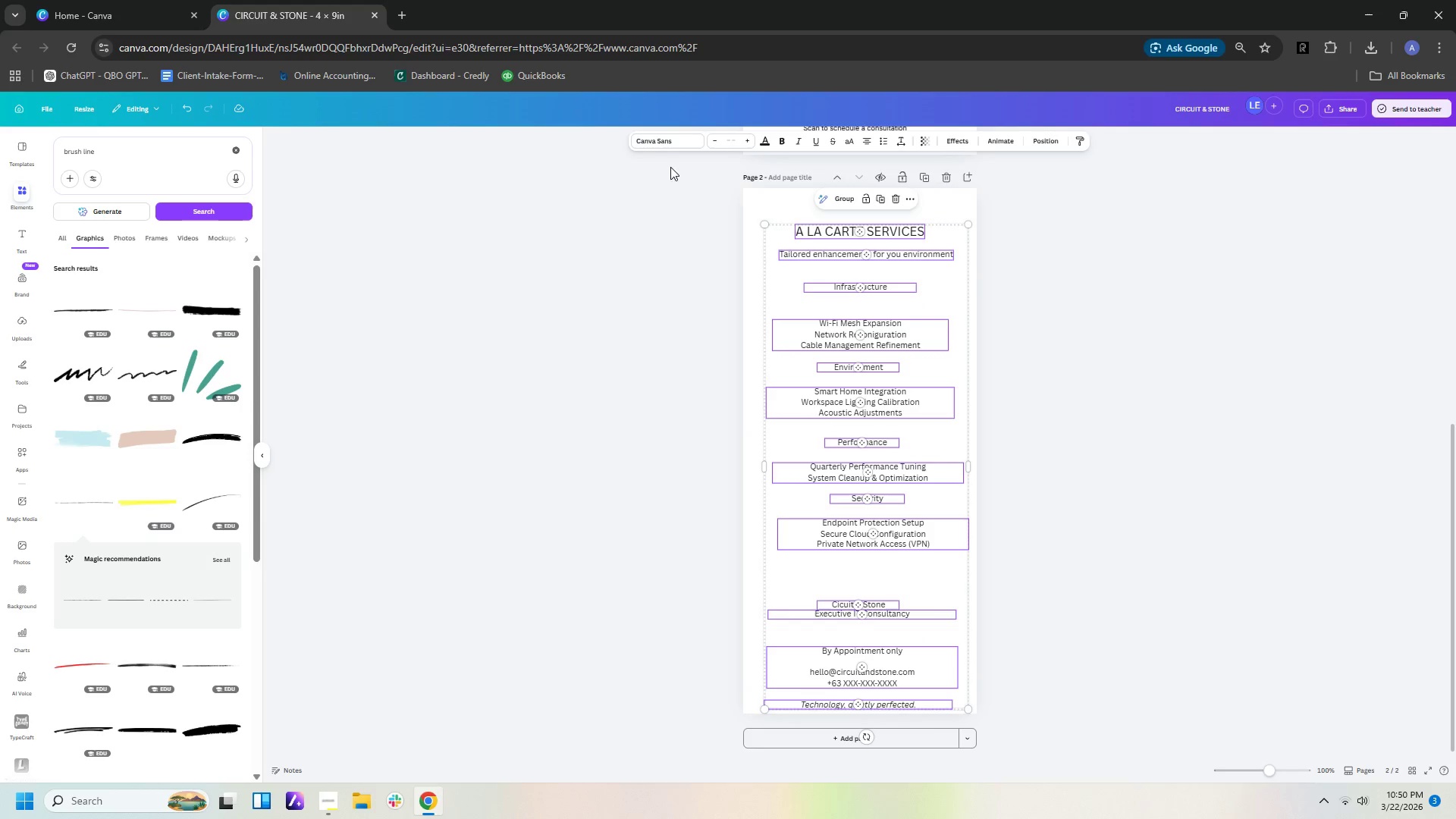 
left_click([768, 139])
 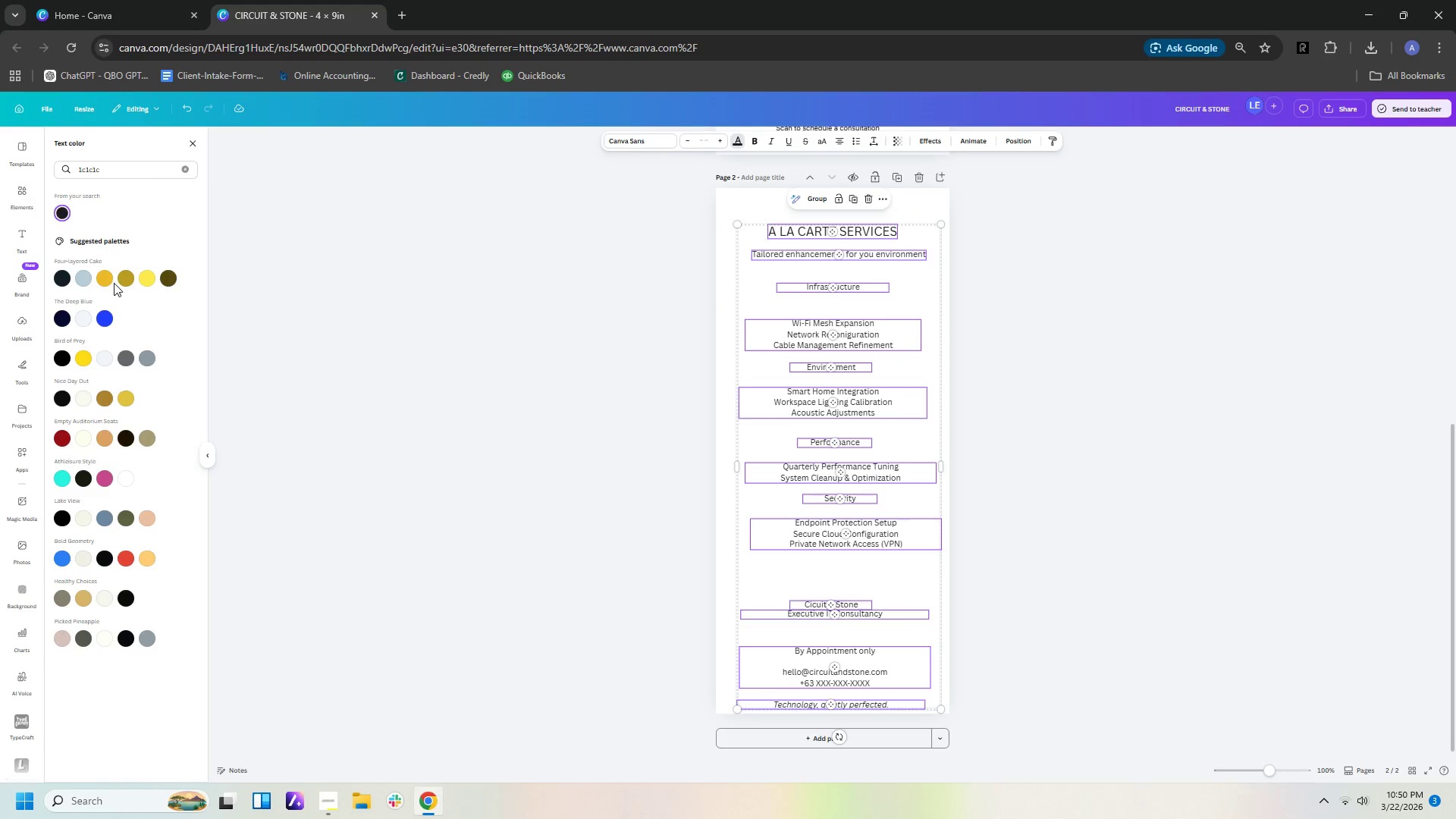 
left_click([61, 213])
 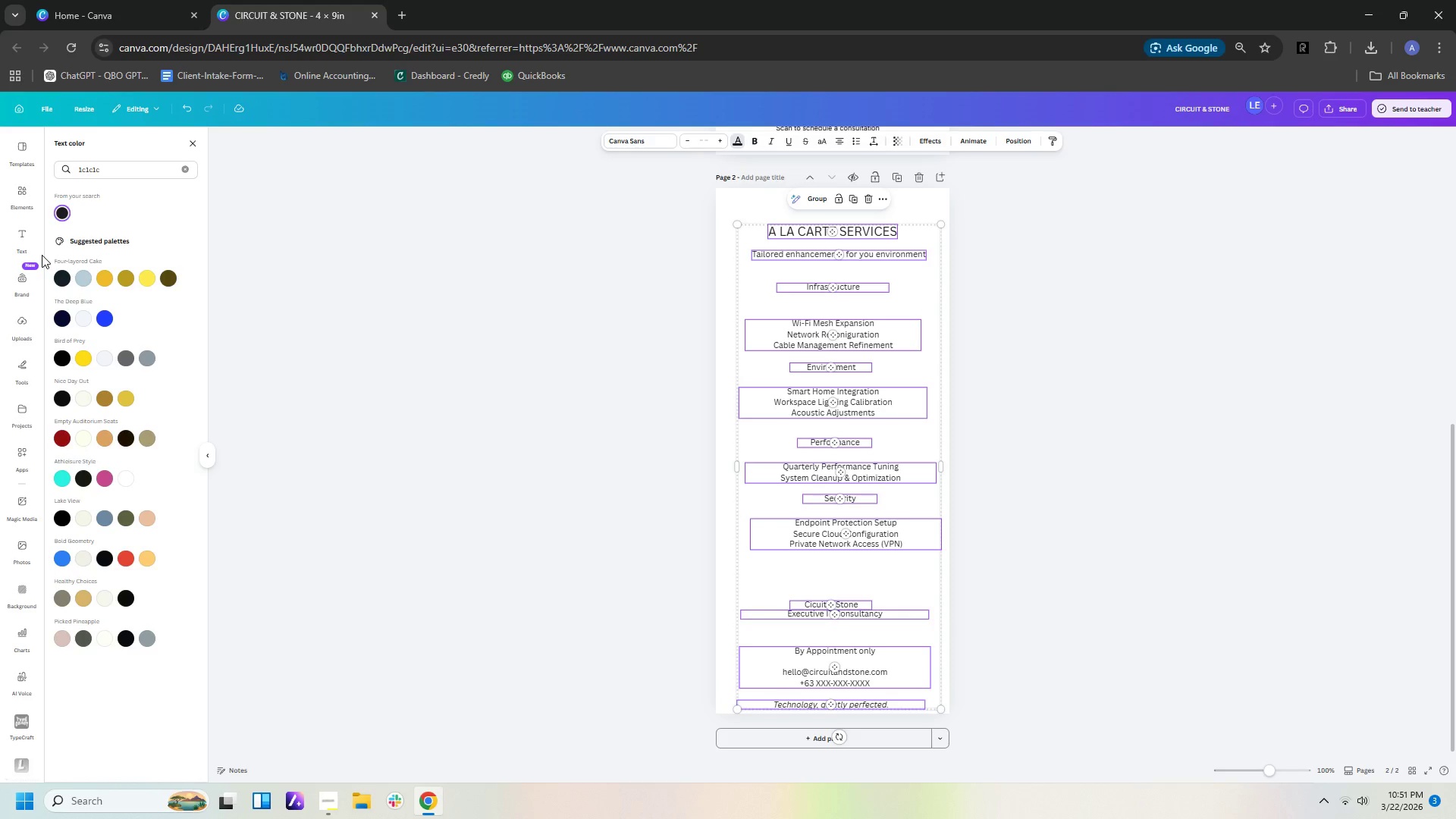 
wait(5.11)
 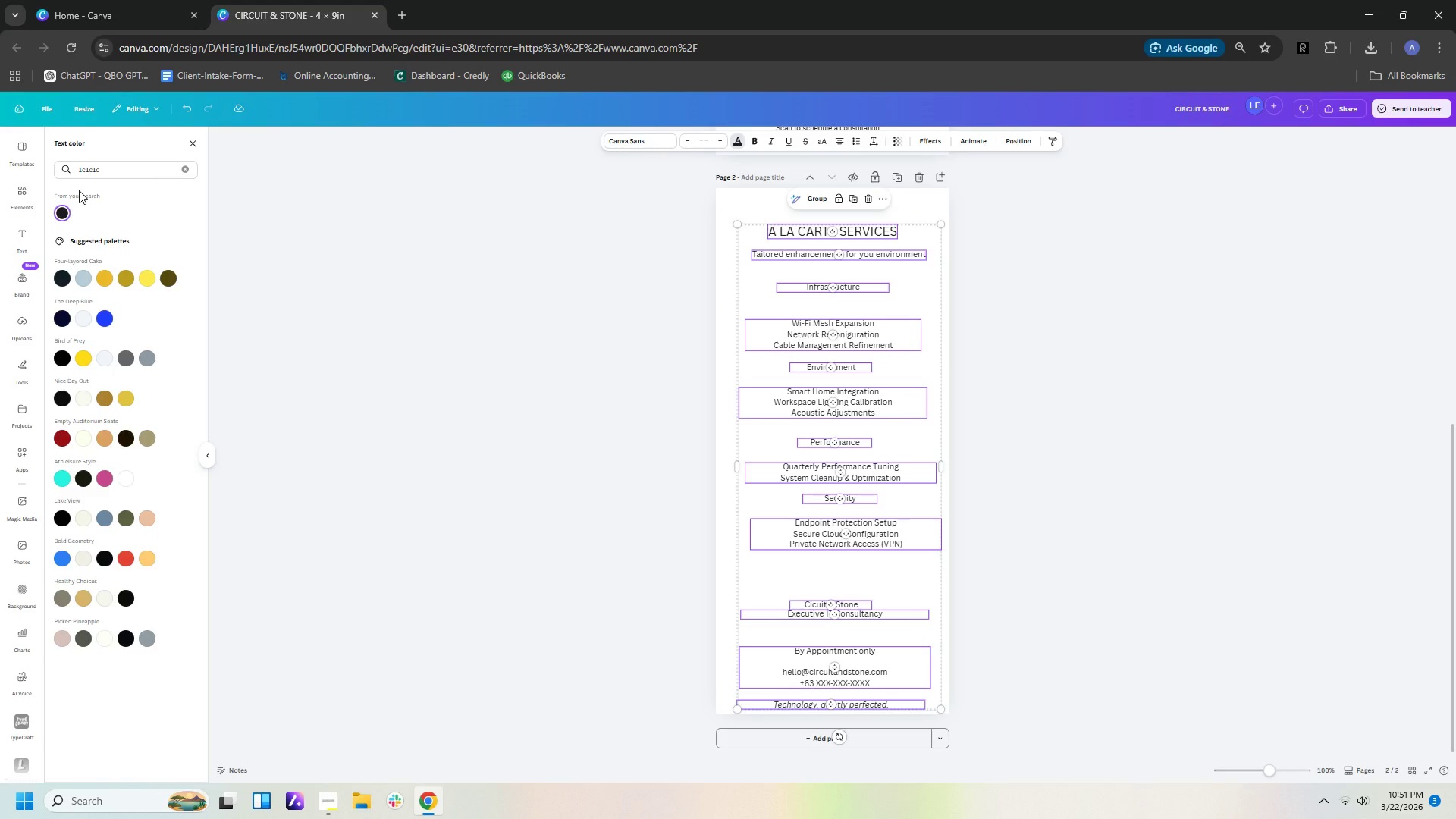 
left_click([1043, 526])
 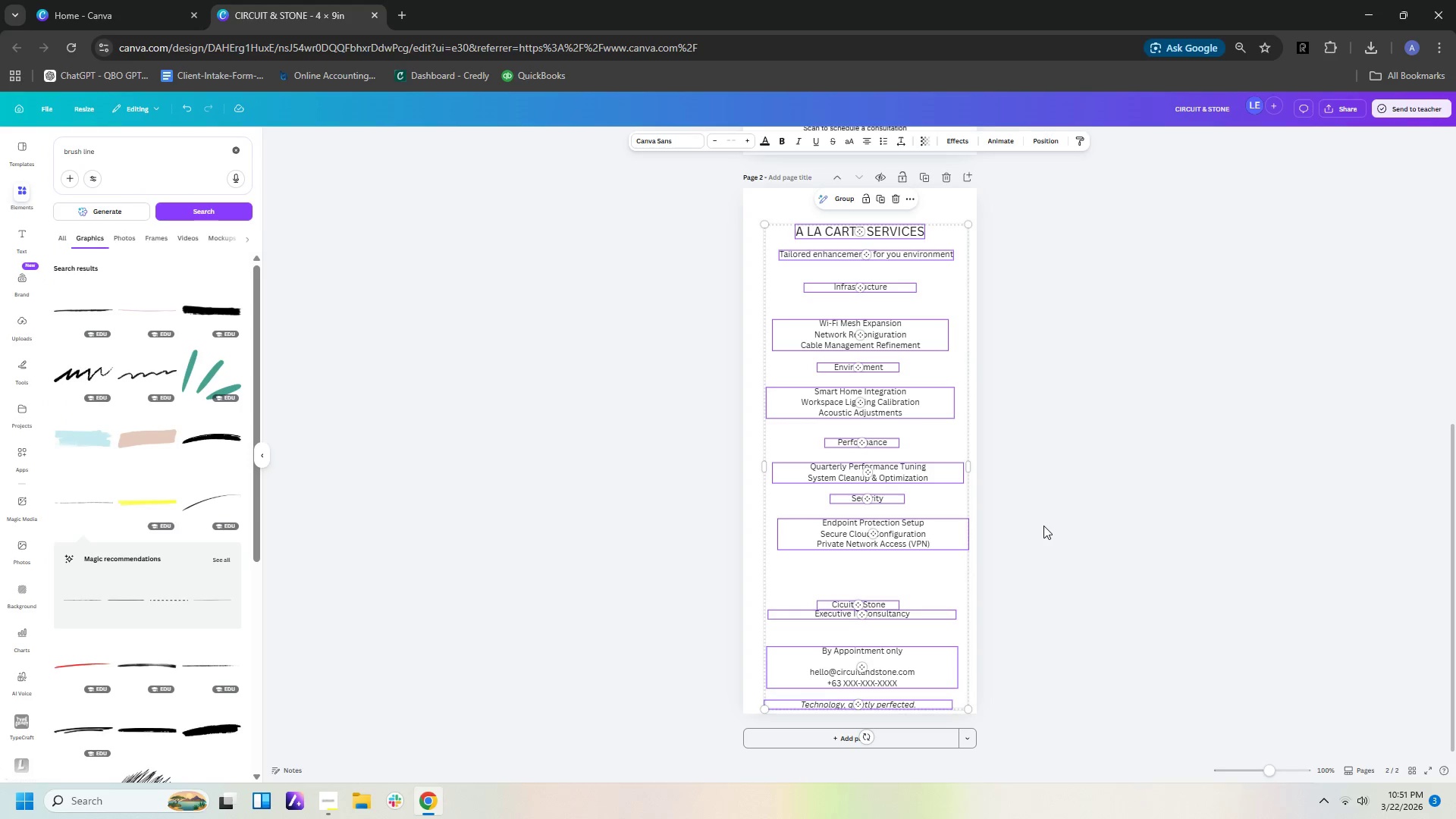 
left_click([1052, 521])
 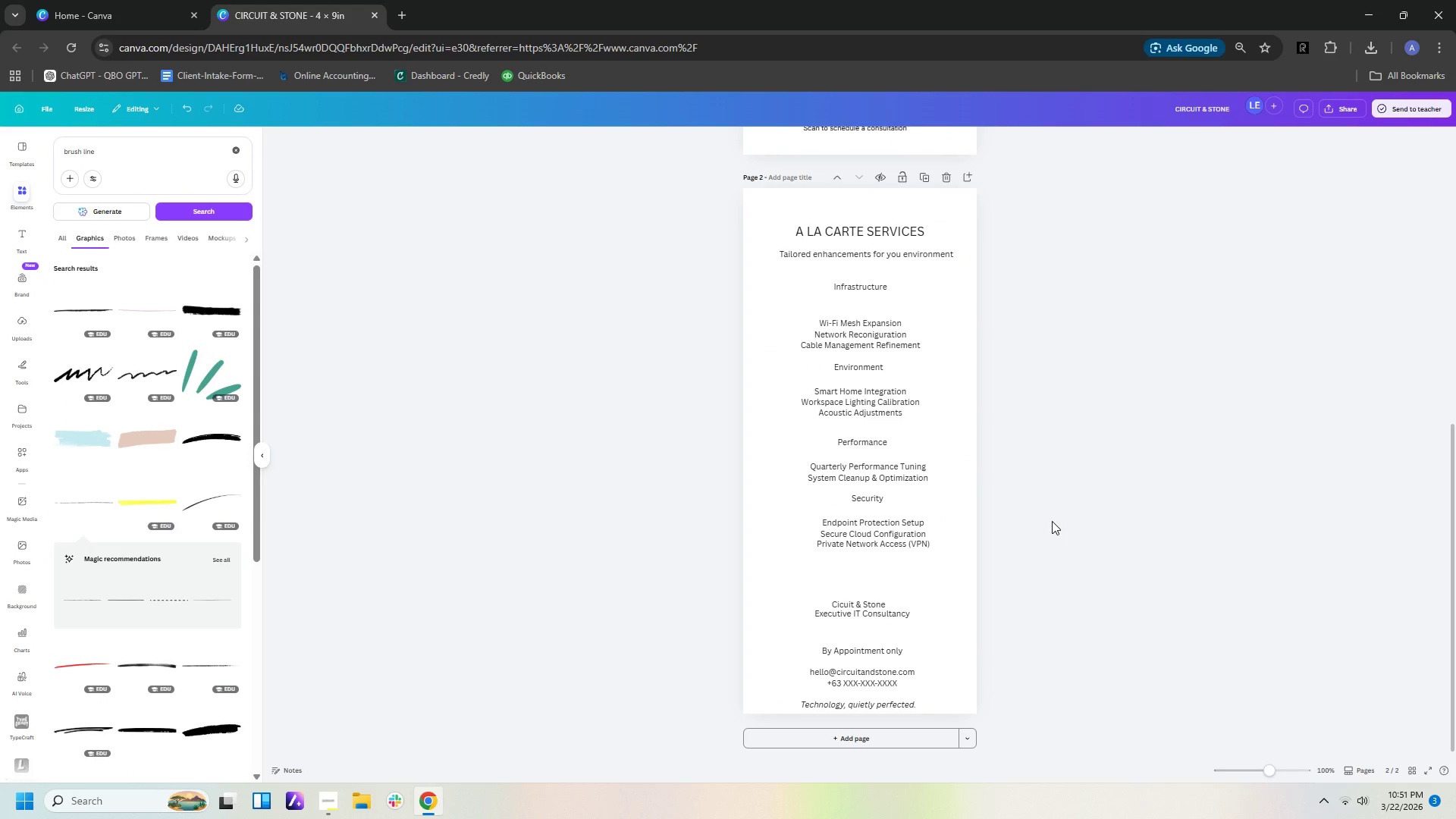 
wait(8.2)
 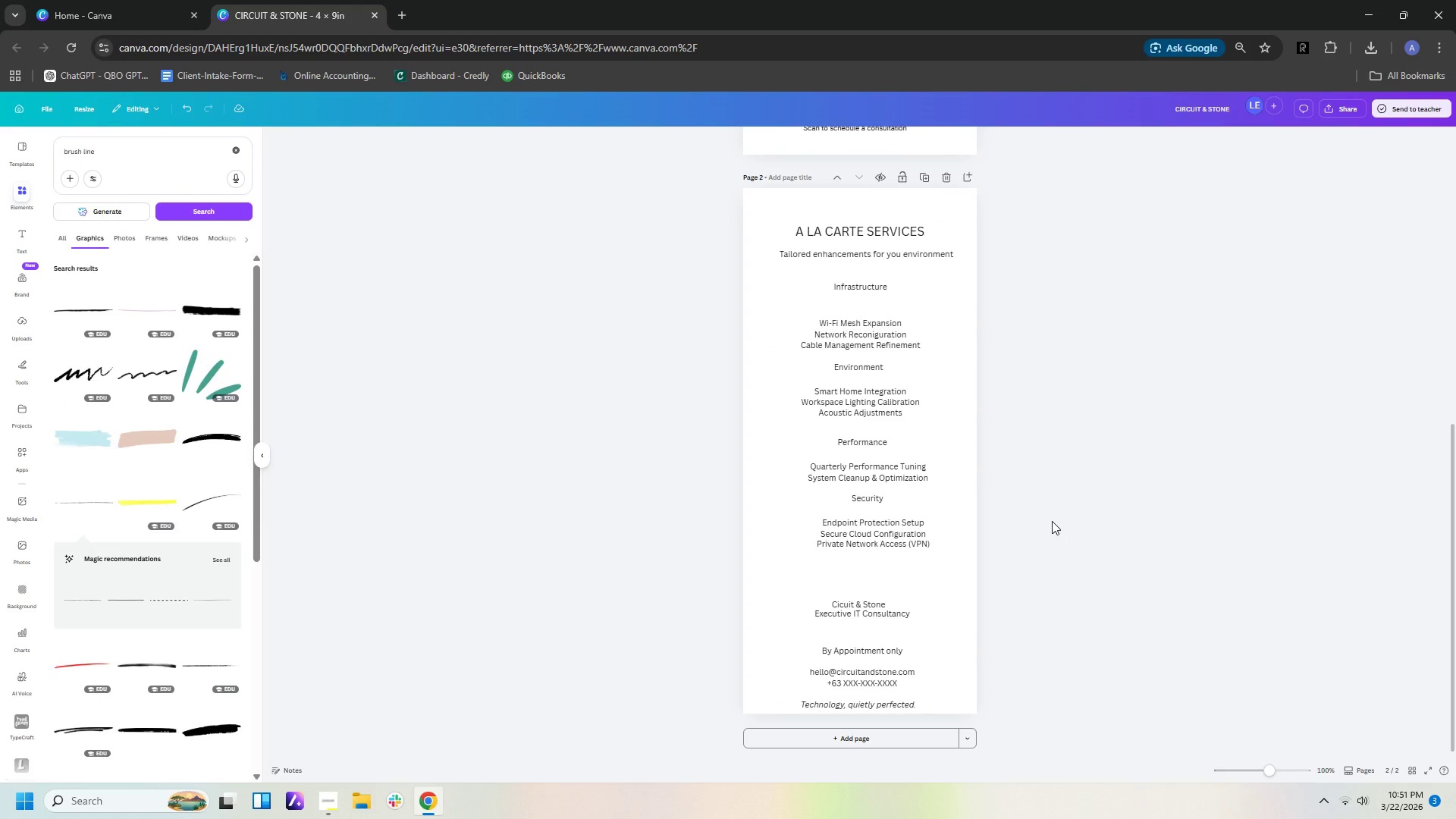 
scroll: coordinate [908, 296], scroll_direction: up, amount: 3.0
 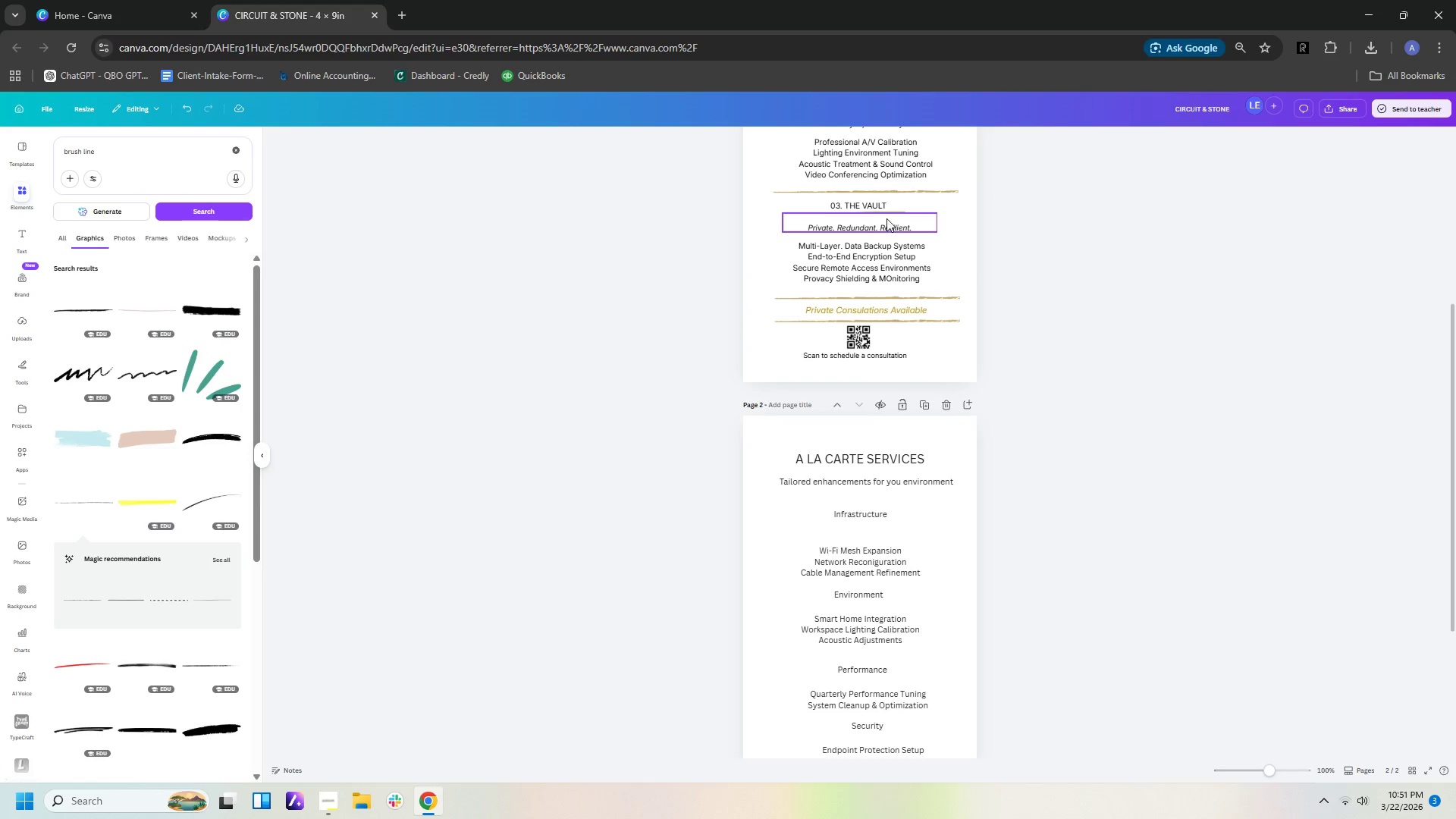 
left_click([886, 212])
 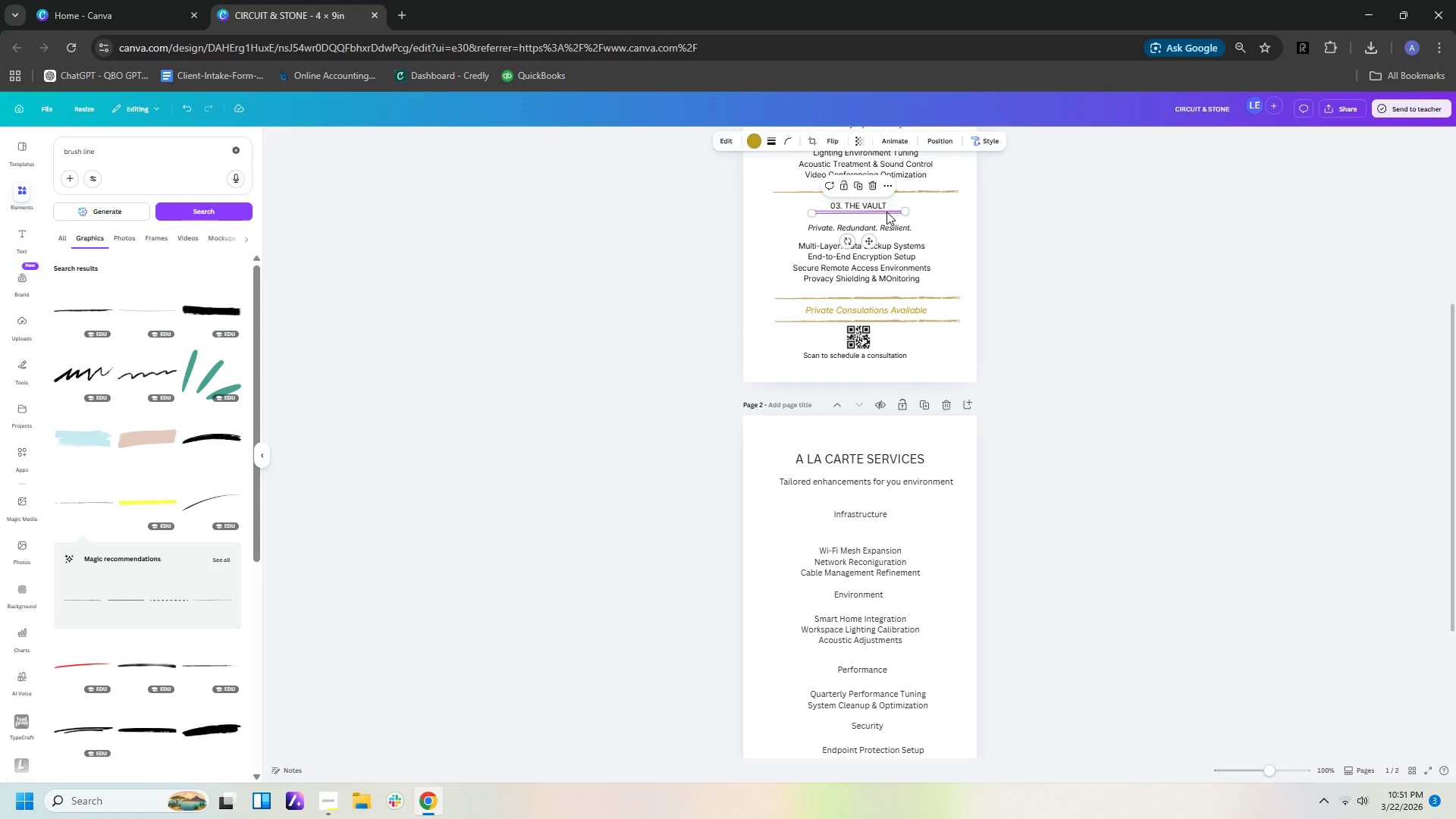 
key(Control+C)
 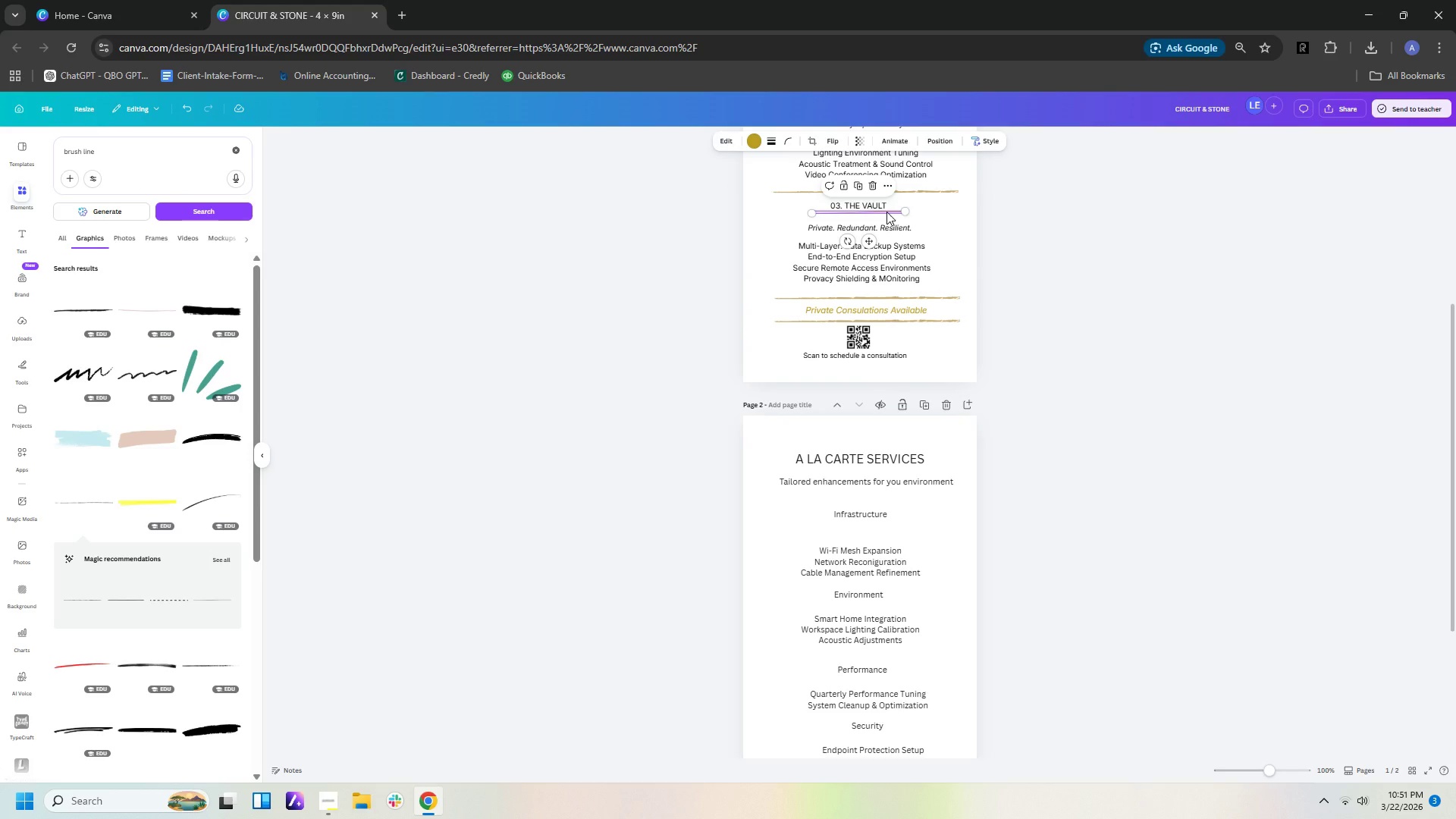 
key(Control+V)
 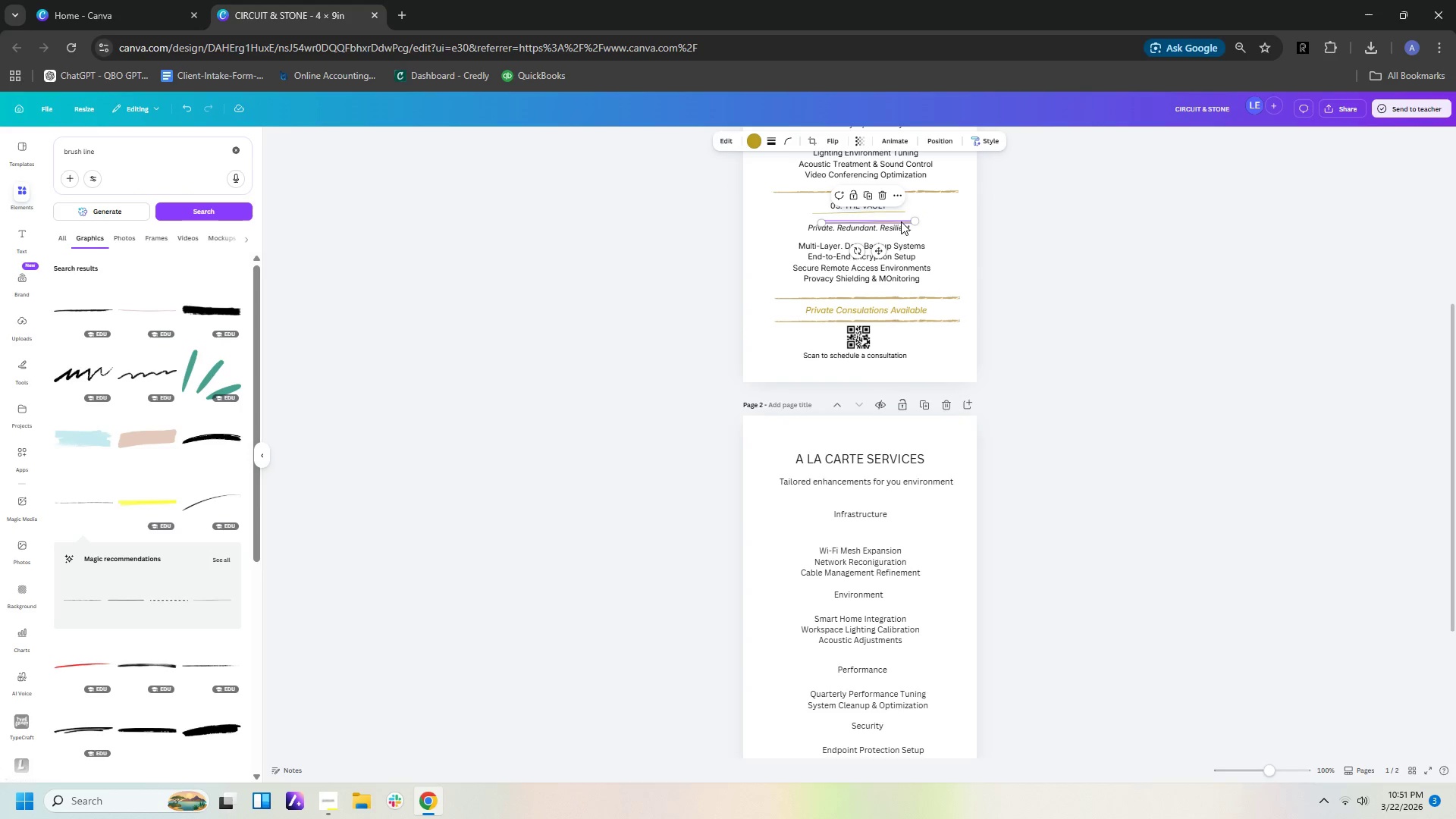 
left_click_drag(start_coordinate=[901, 221], to_coordinate=[872, 470])
 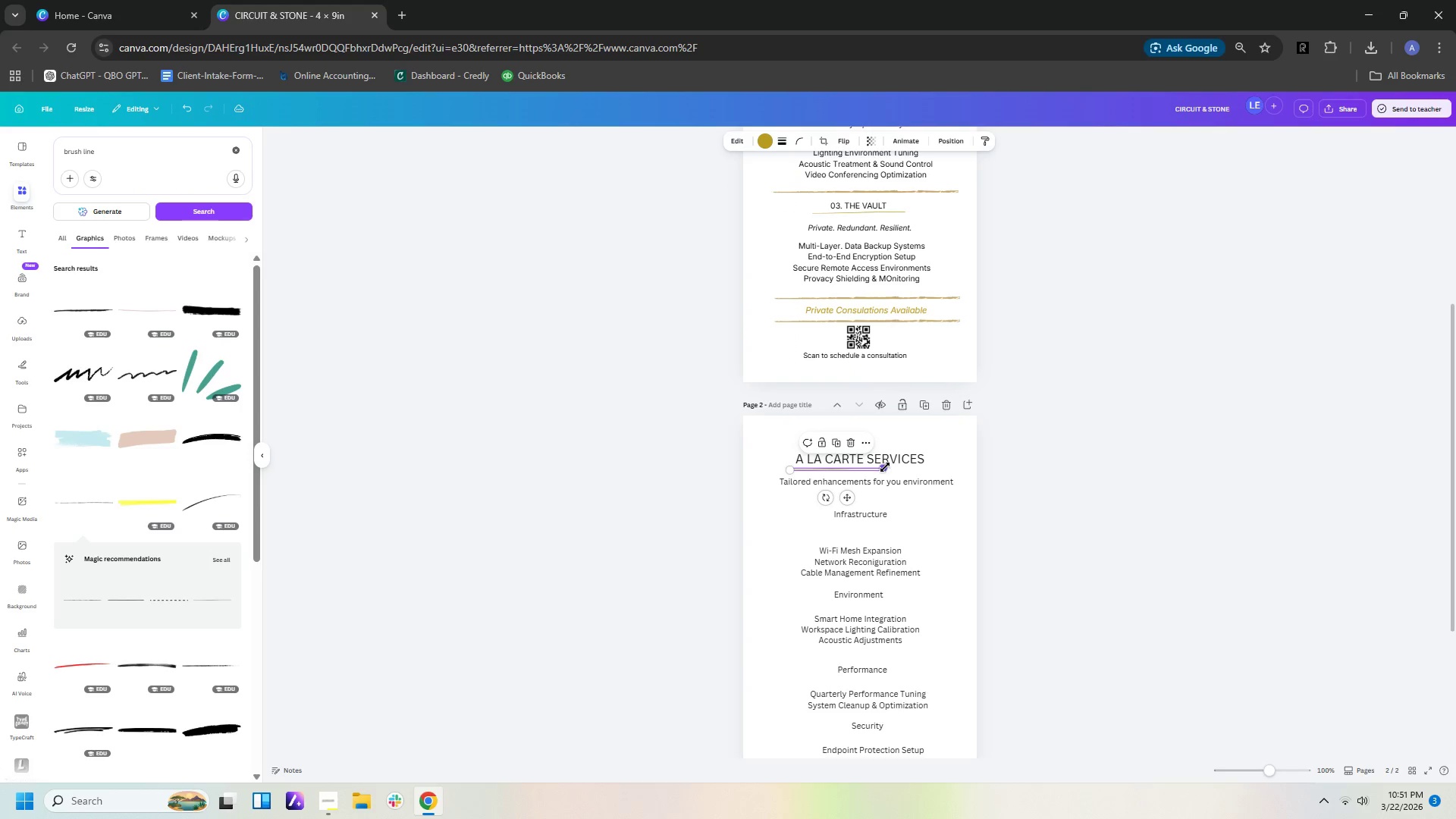 
left_click_drag(start_coordinate=[885, 467], to_coordinate=[930, 474])
 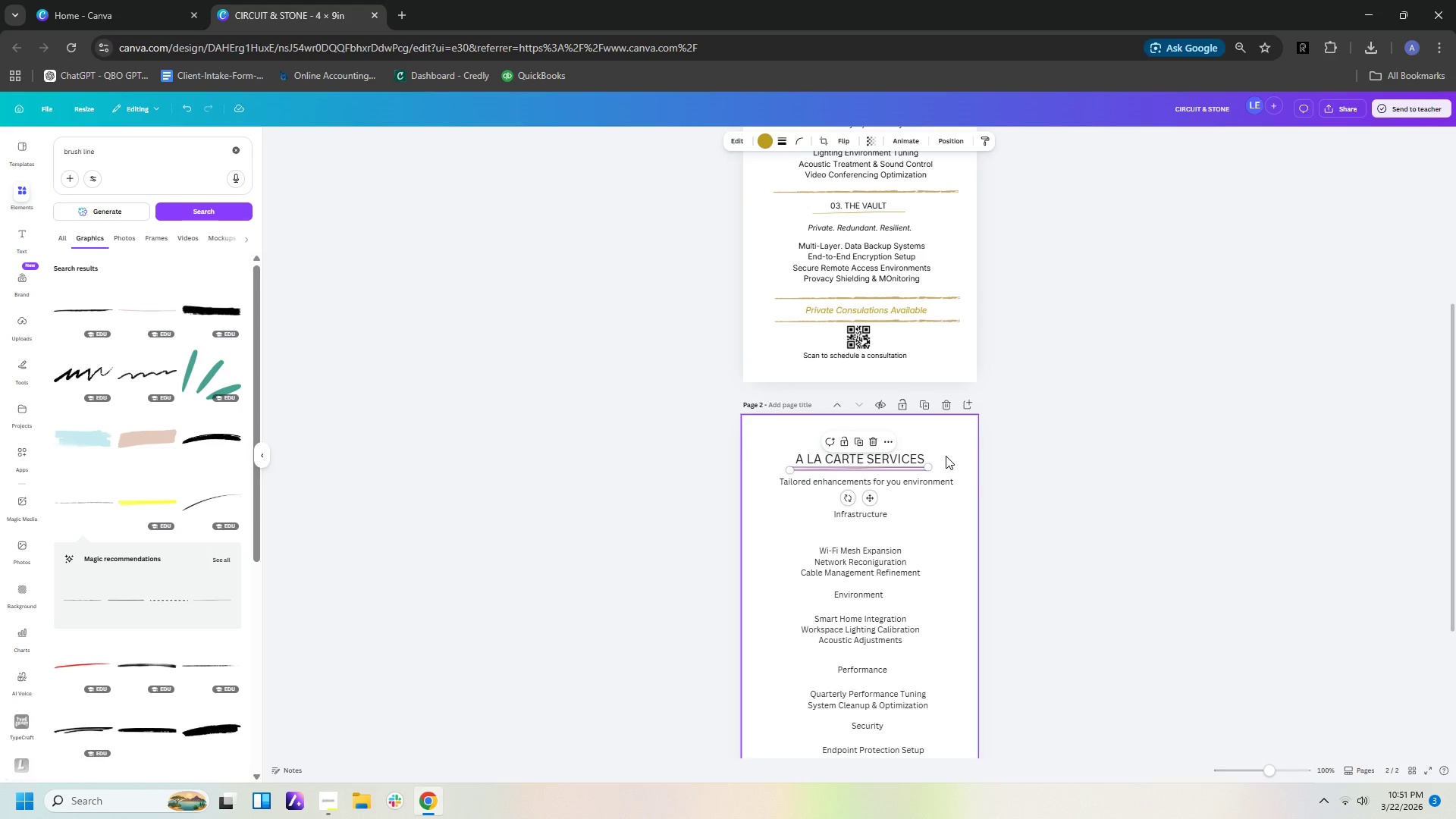 
left_click([946, 456])
 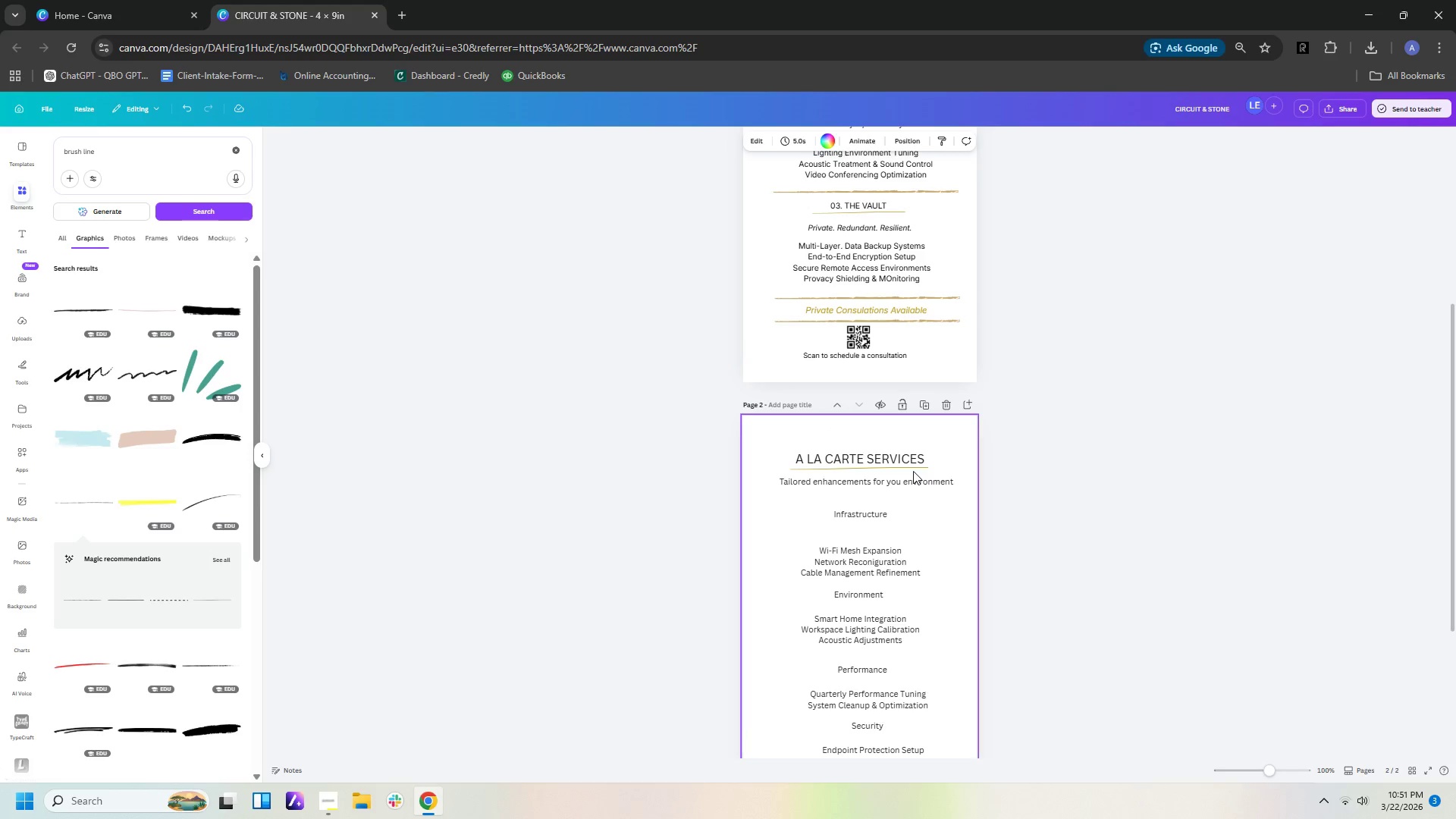 
left_click([913, 469])
 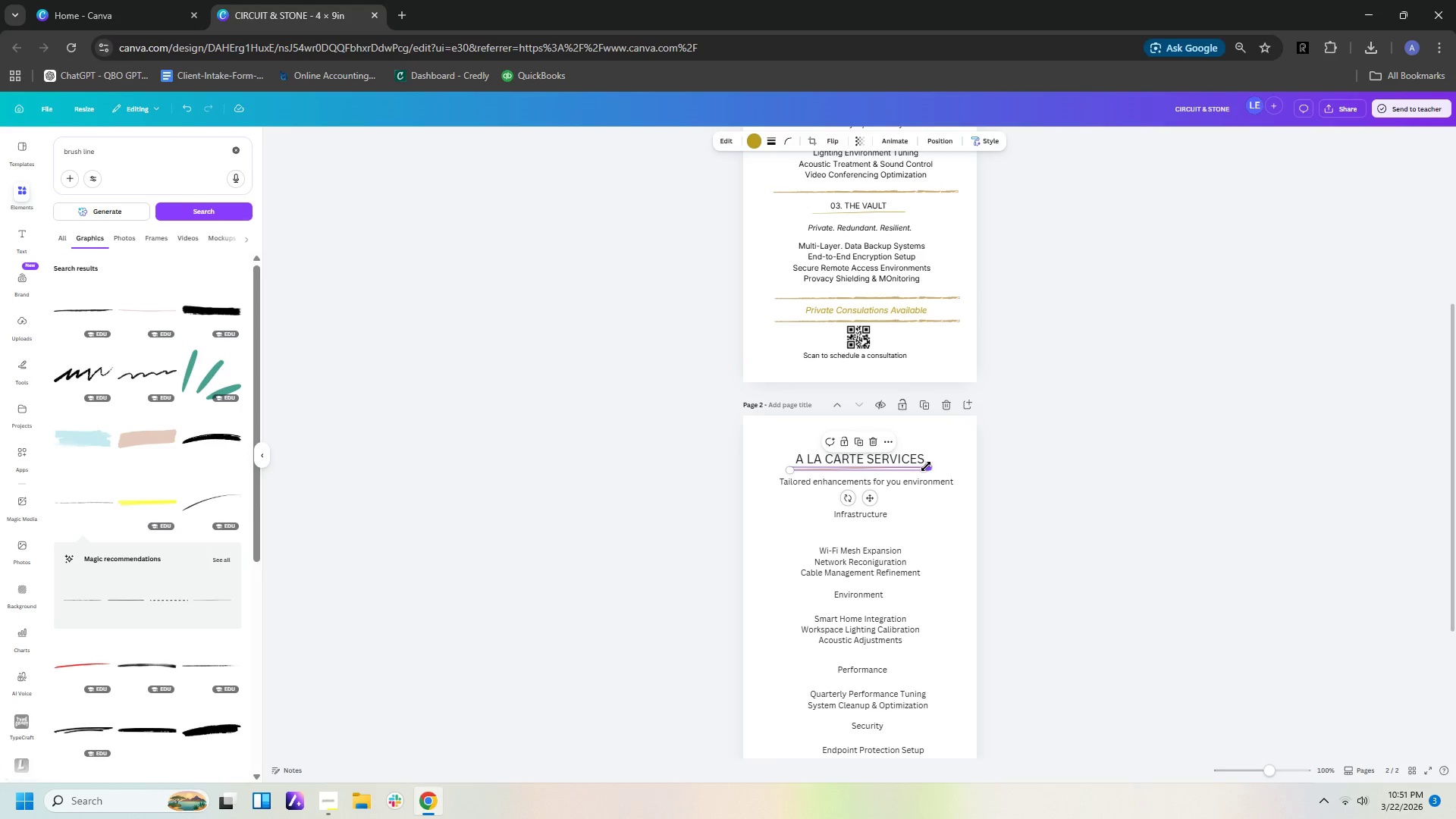 
left_click_drag(start_coordinate=[926, 466], to_coordinate=[927, 479])
 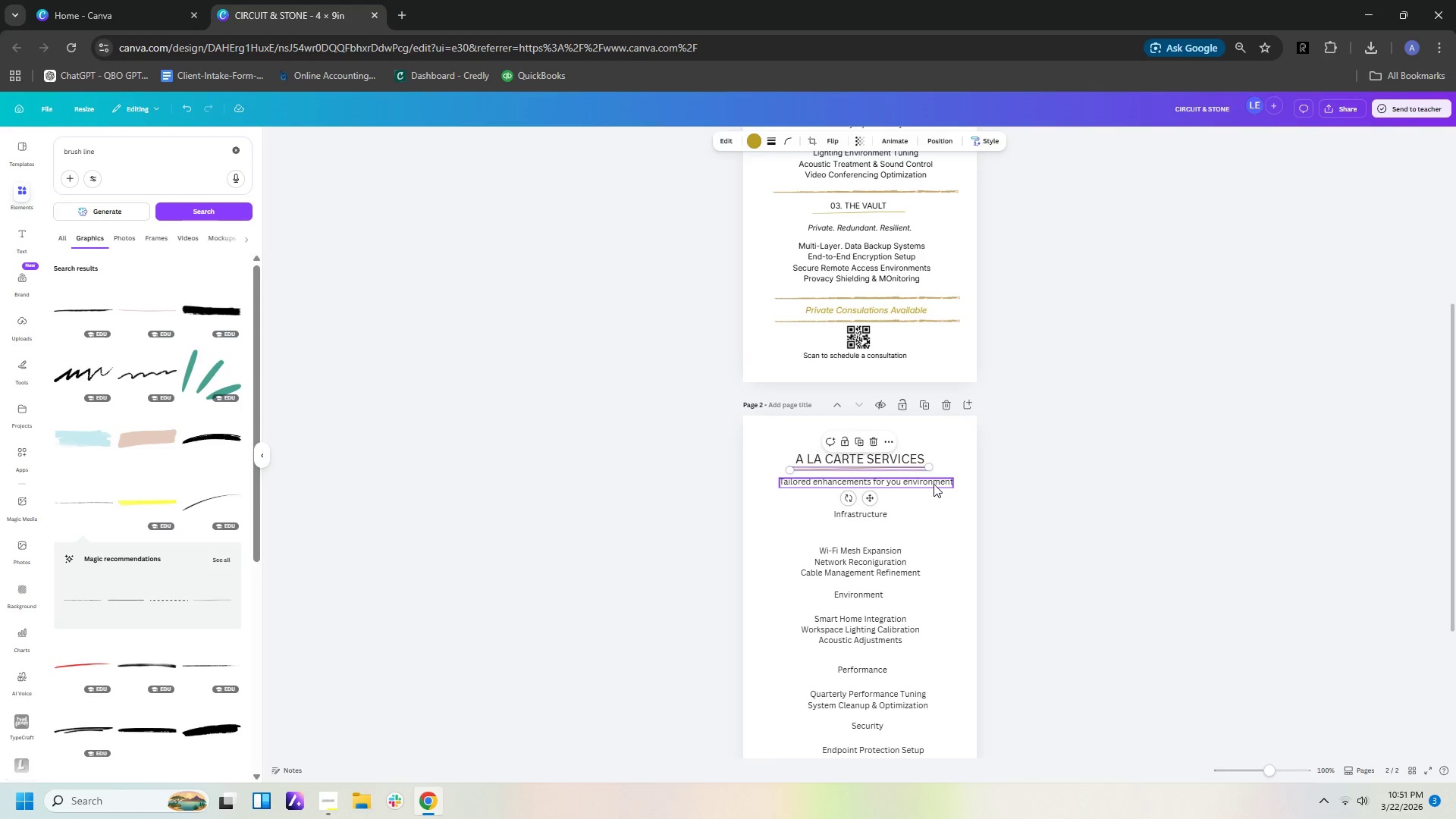 
left_click([934, 484])
 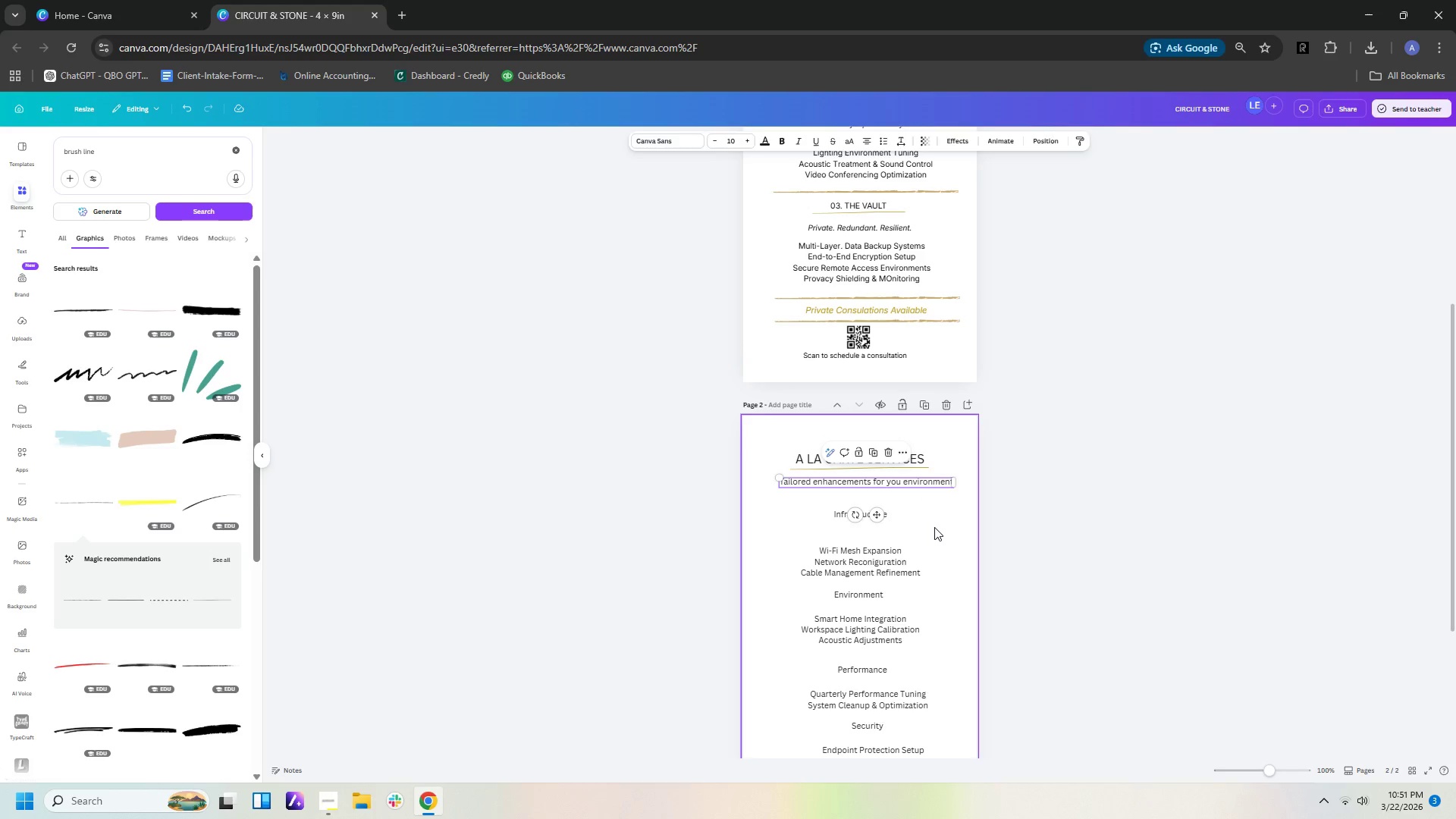 
left_click([934, 528])
 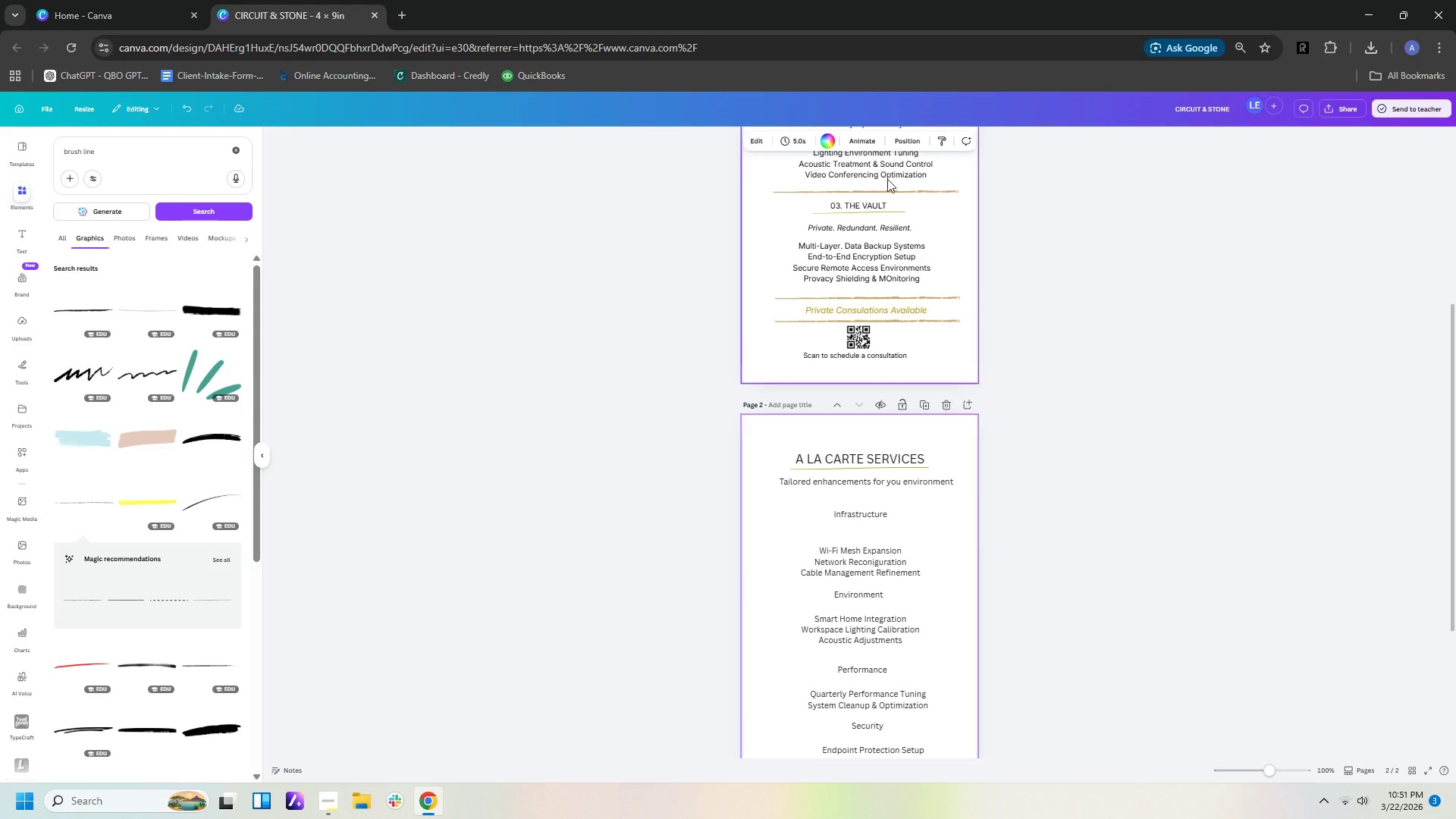 
wait(6.28)
 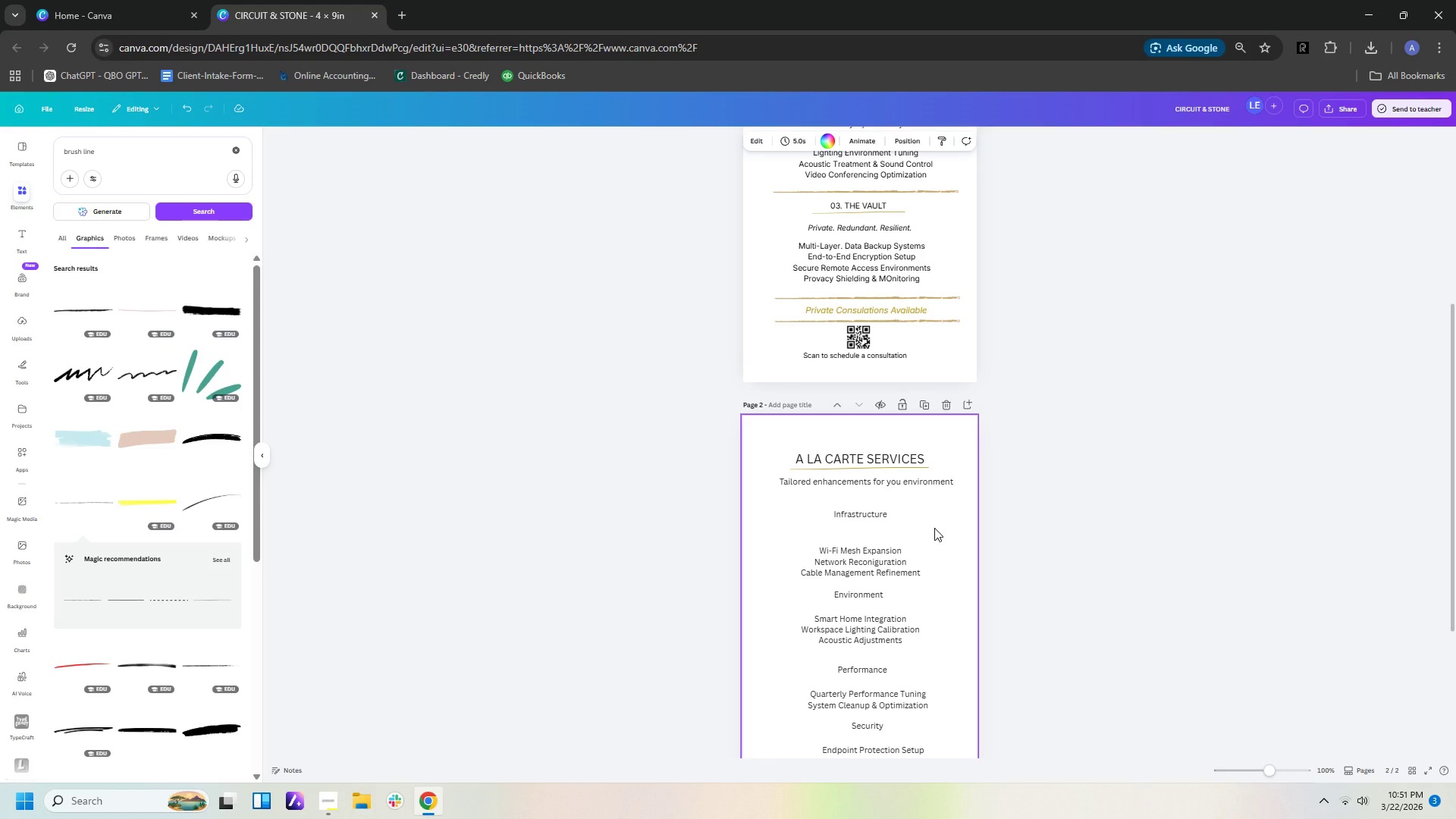 
left_click([881, 193])
 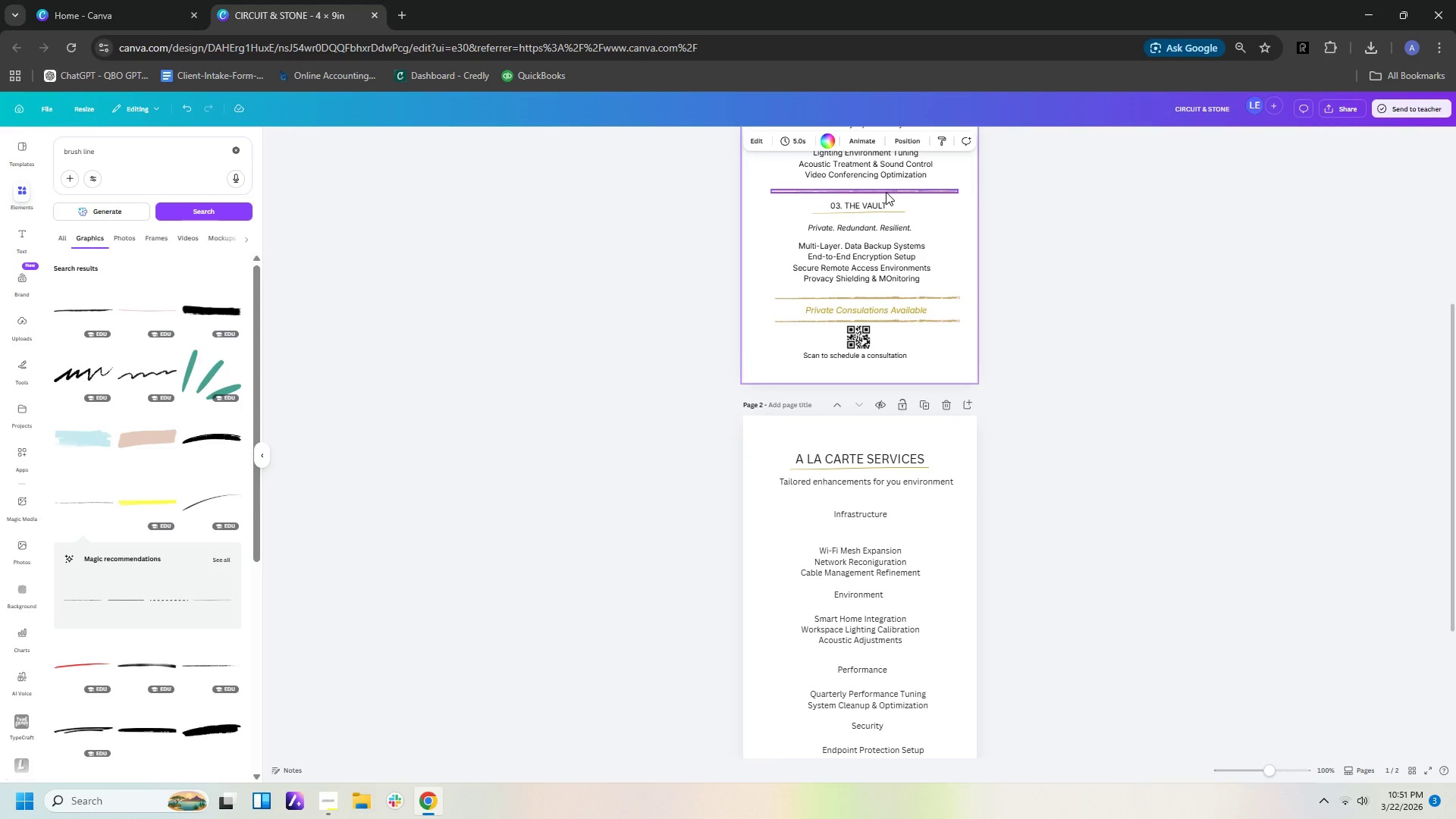 
left_click([886, 192])
 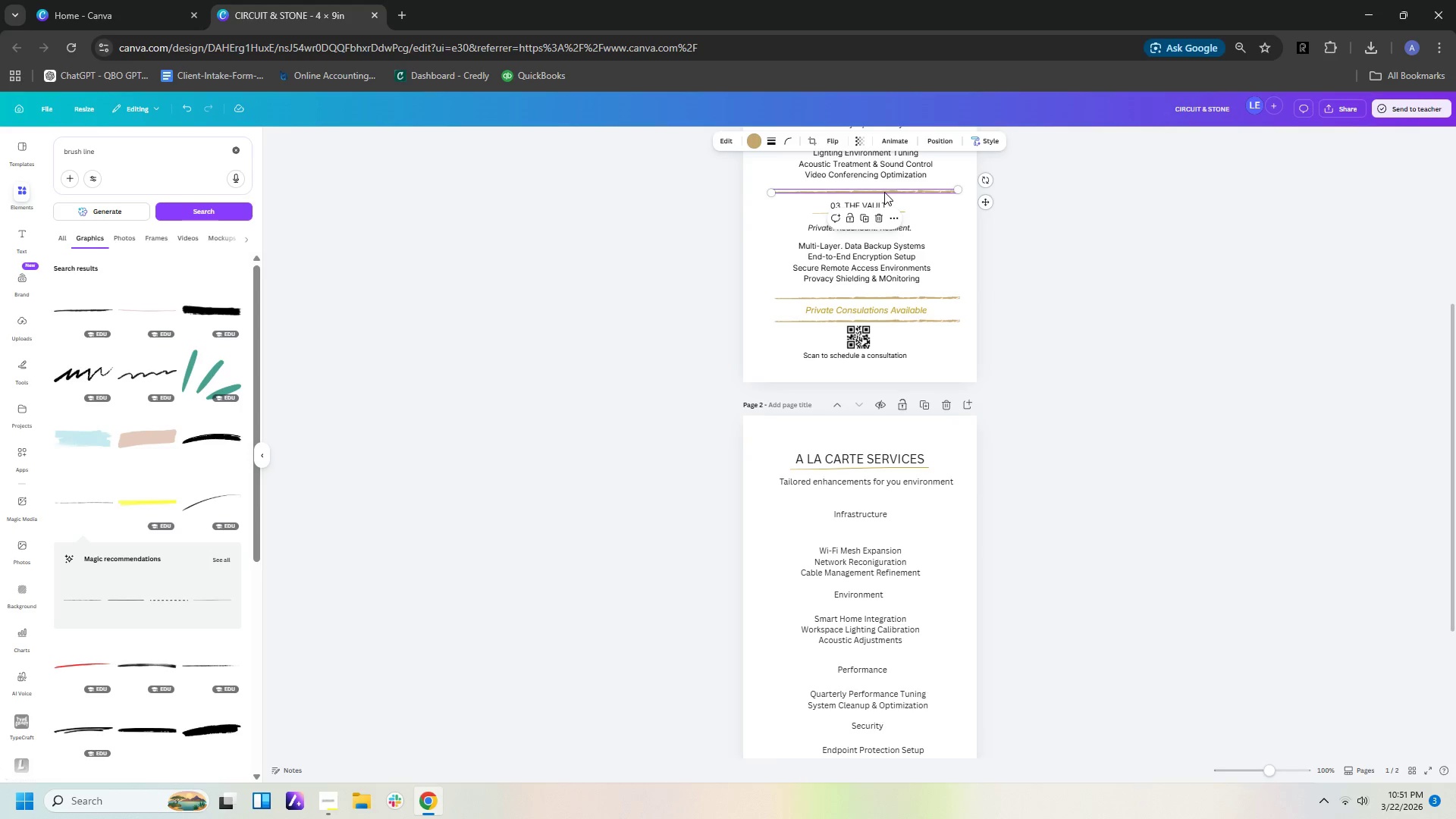 
key(Control+C)
 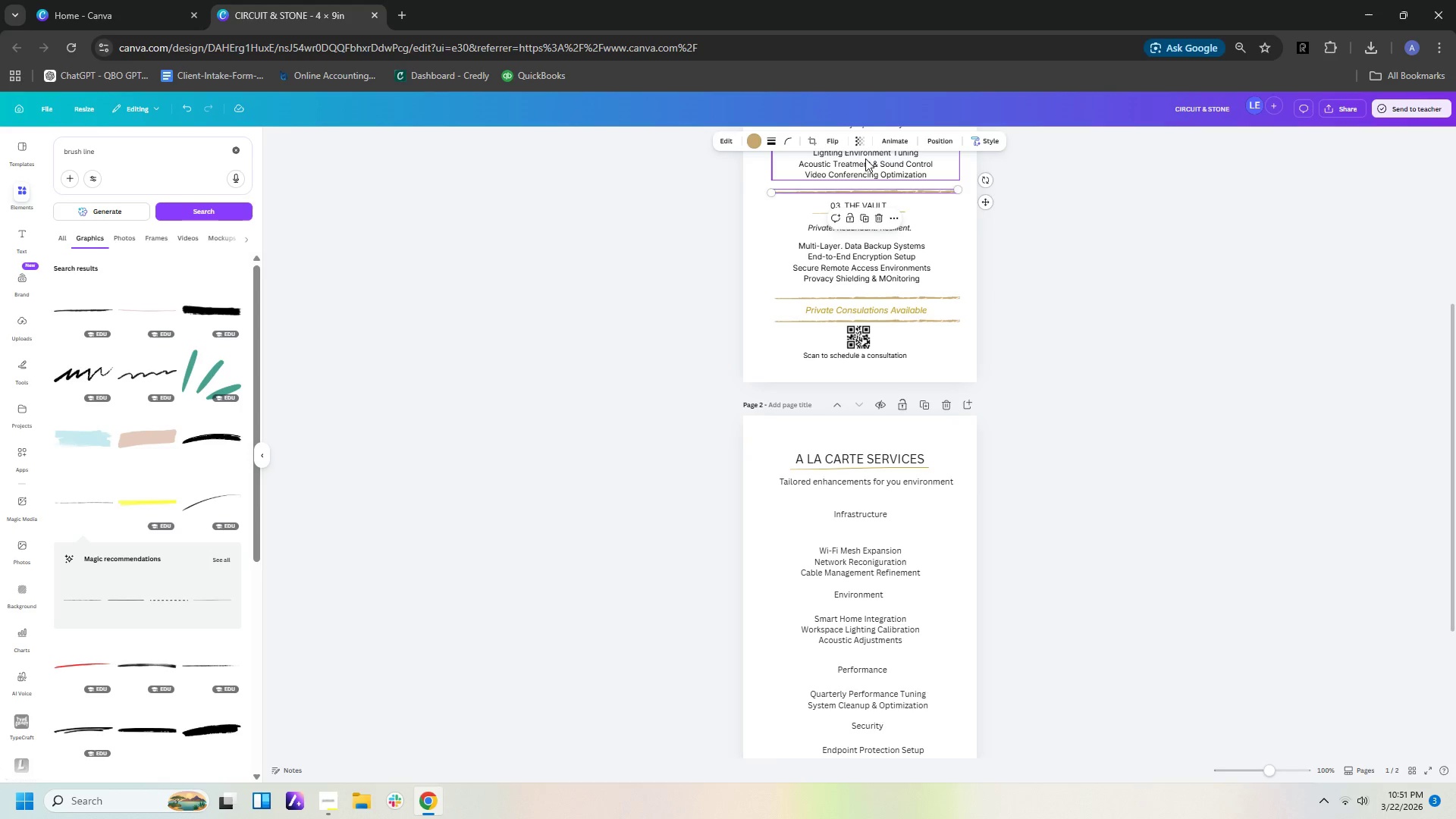 
key(Control+V)
 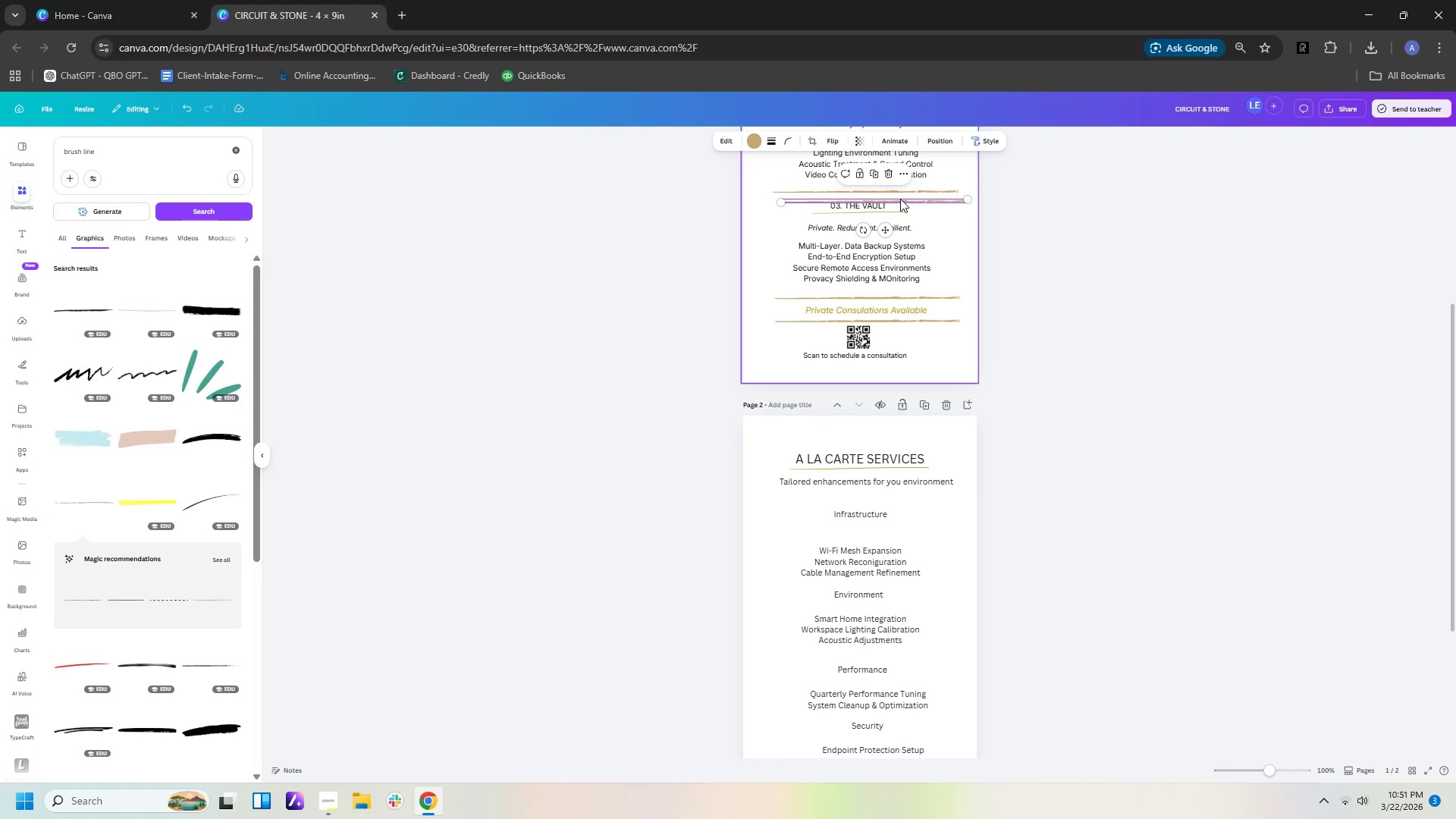 
left_click_drag(start_coordinate=[901, 201], to_coordinate=[890, 497])
 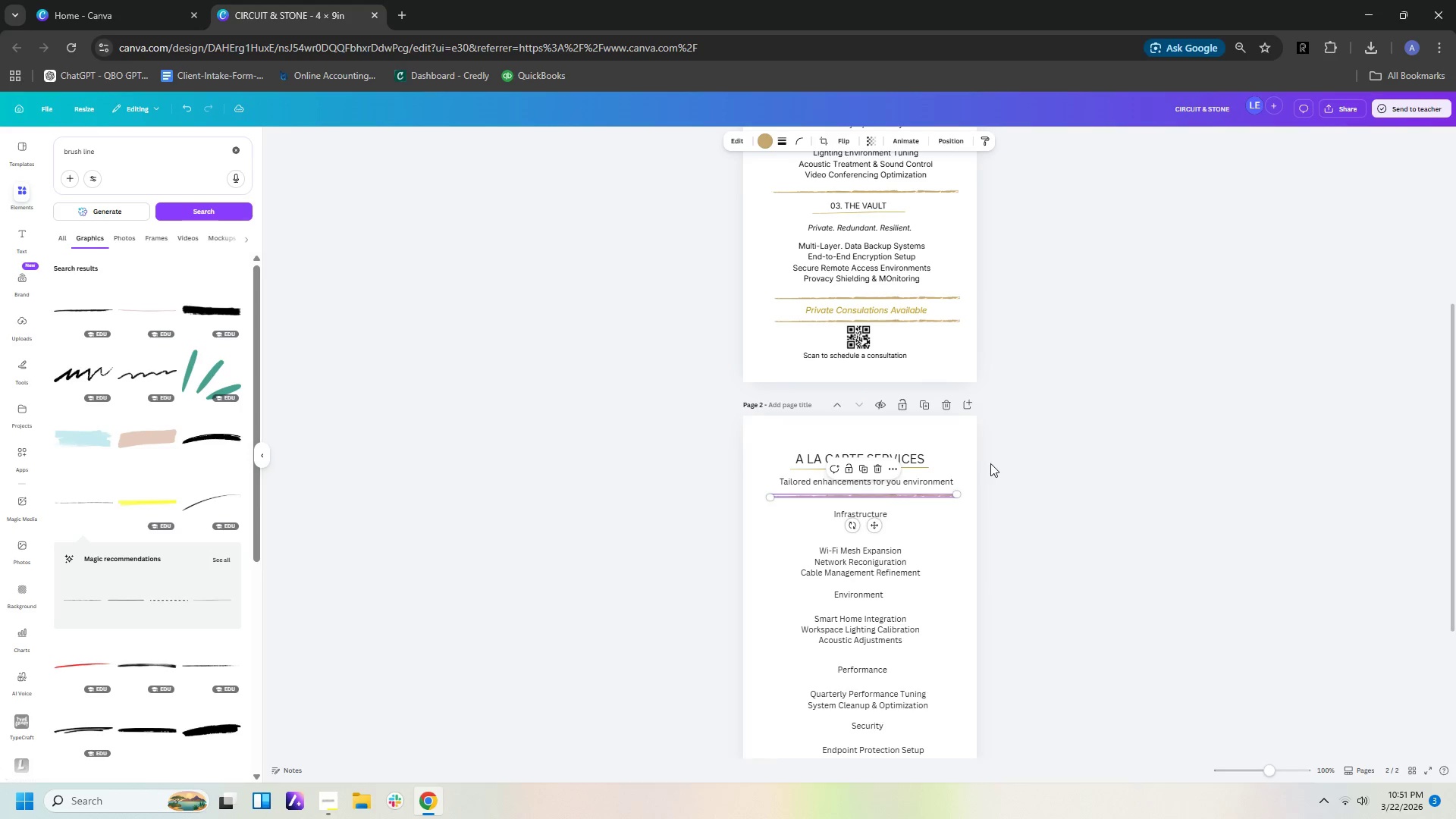 
left_click([990, 463])
 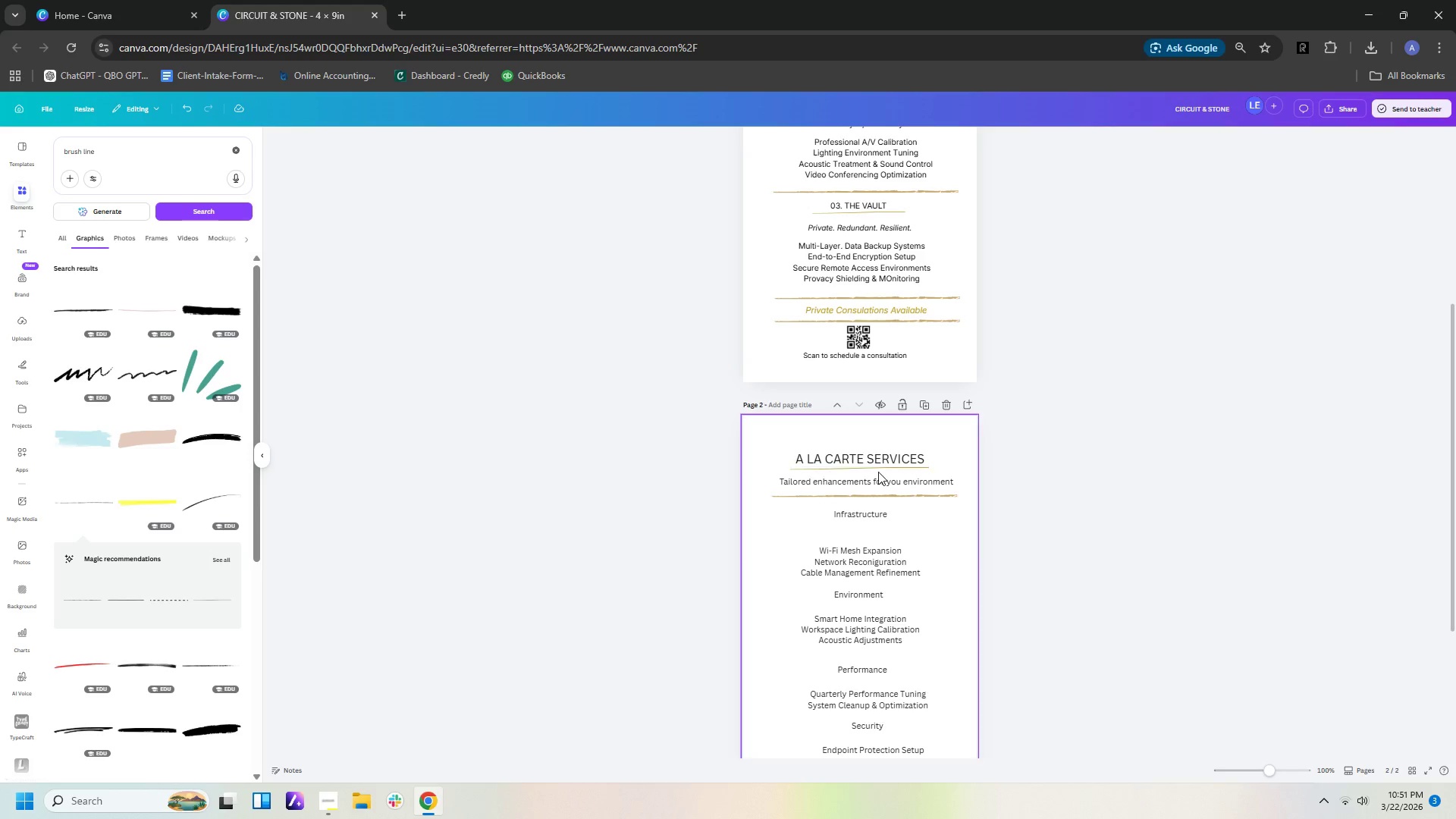 
left_click([880, 469])
 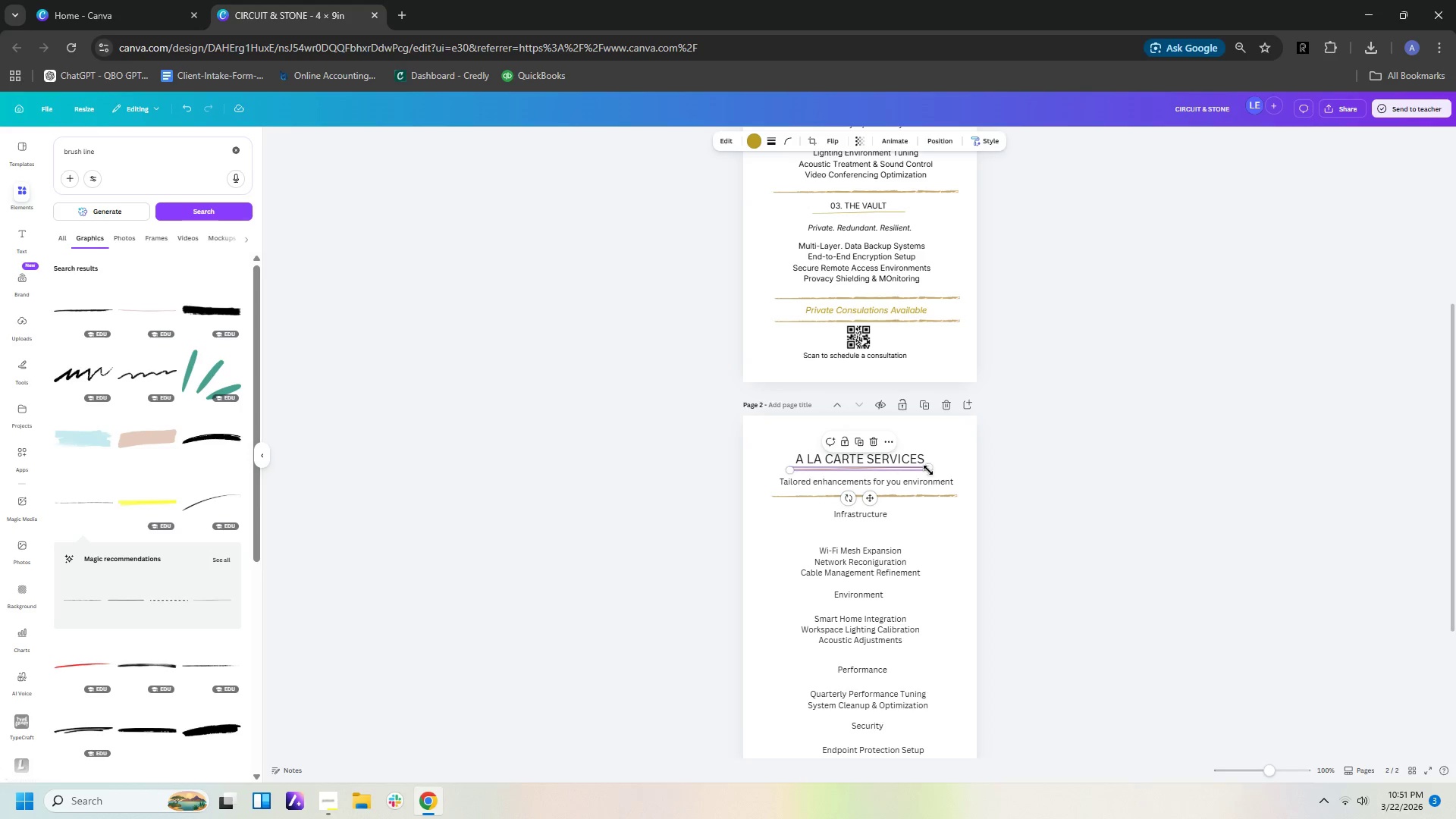 
left_click_drag(start_coordinate=[927, 470], to_coordinate=[835, 469])
 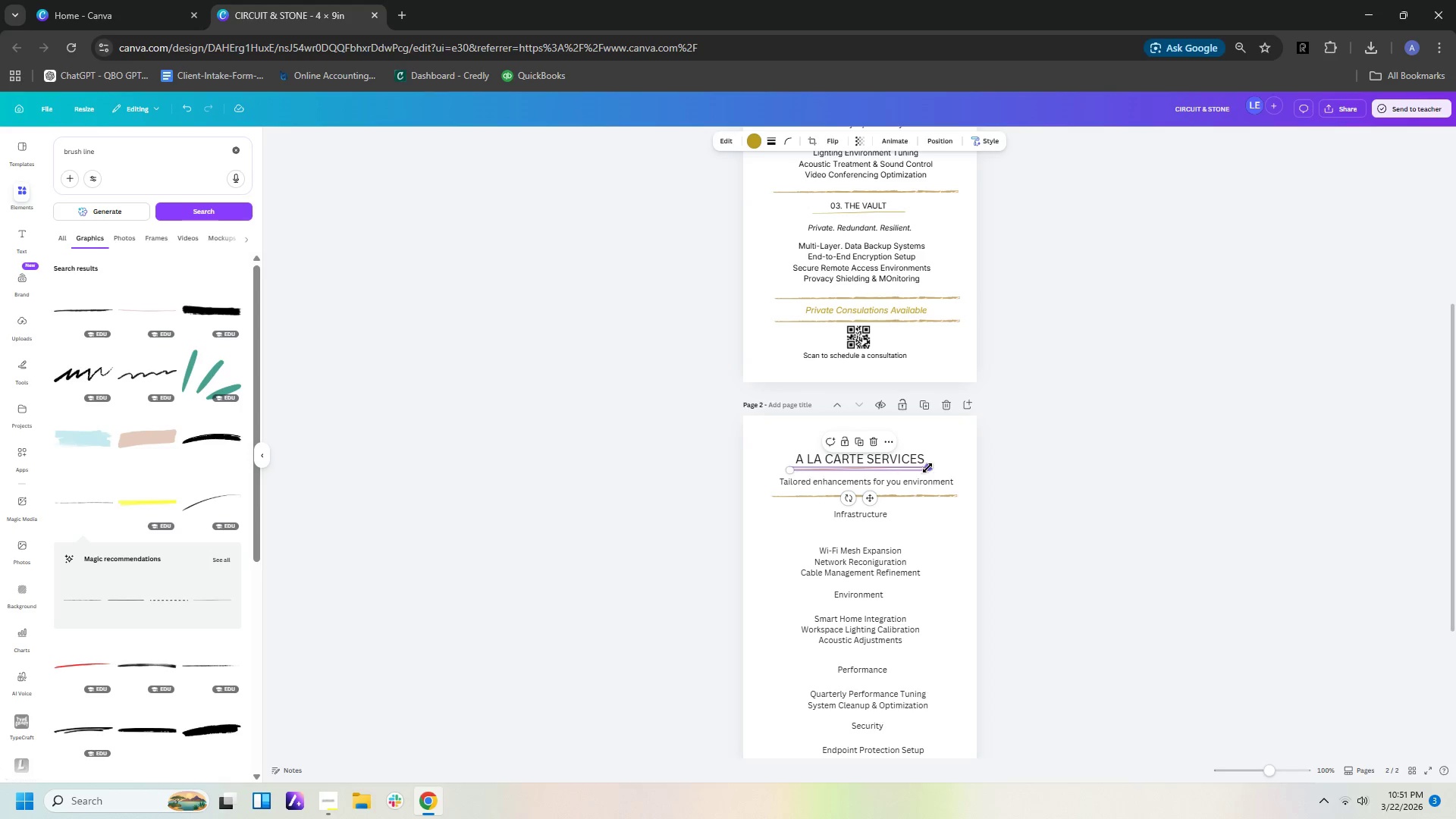 
left_click_drag(start_coordinate=[929, 468], to_coordinate=[880, 468])
 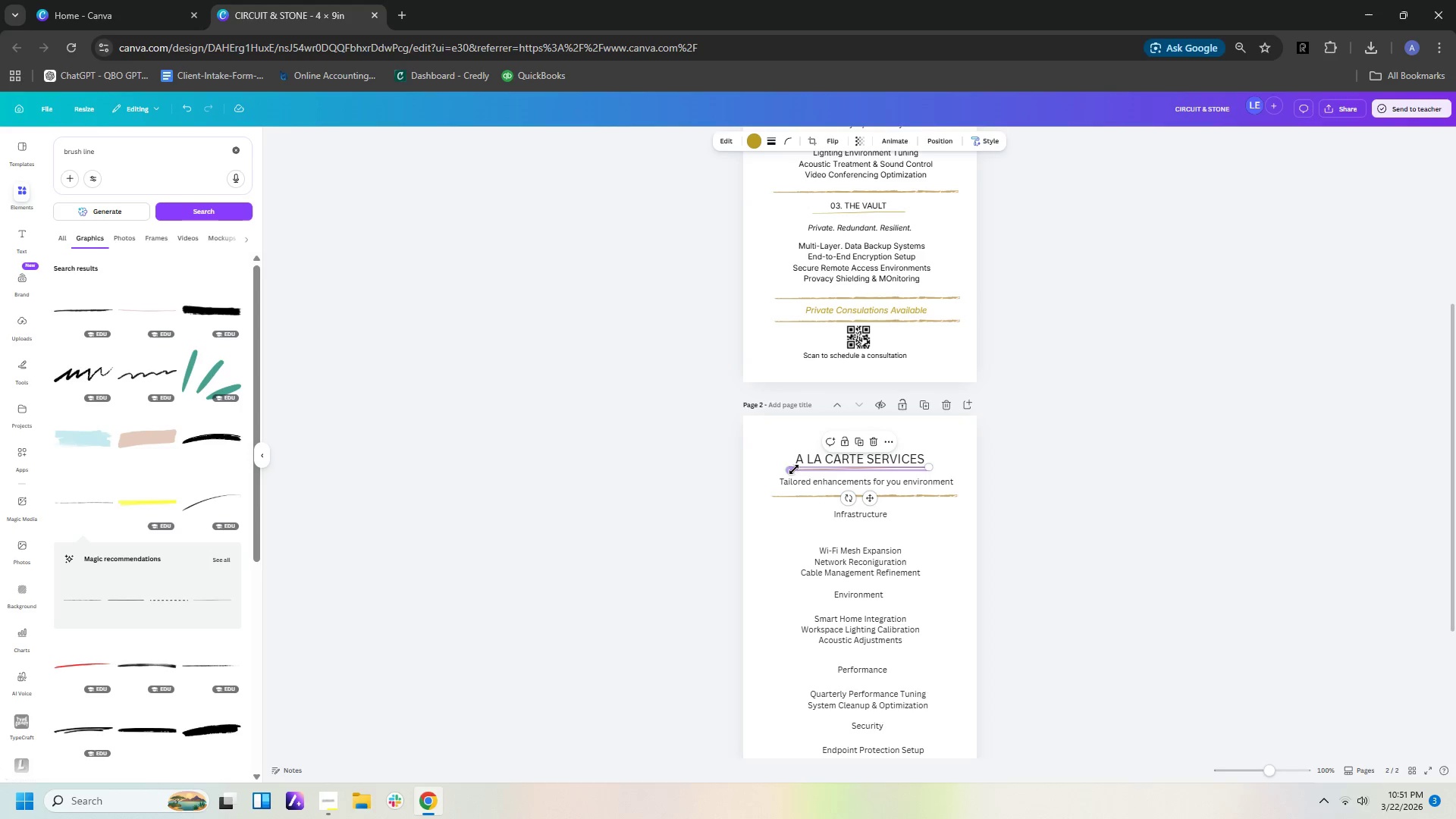 
left_click_drag(start_coordinate=[794, 469], to_coordinate=[846, 472])
 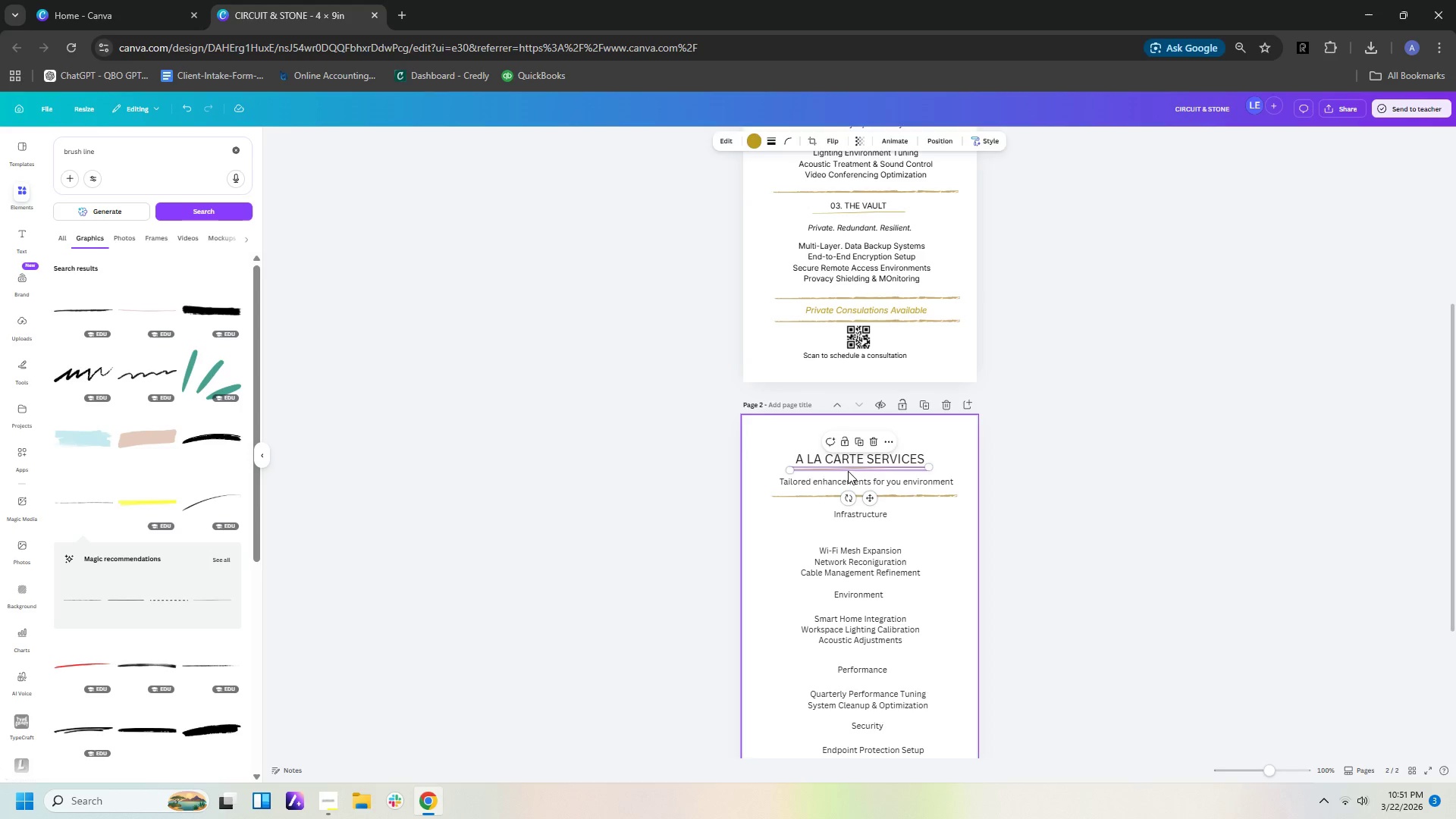 
key(Delete)
 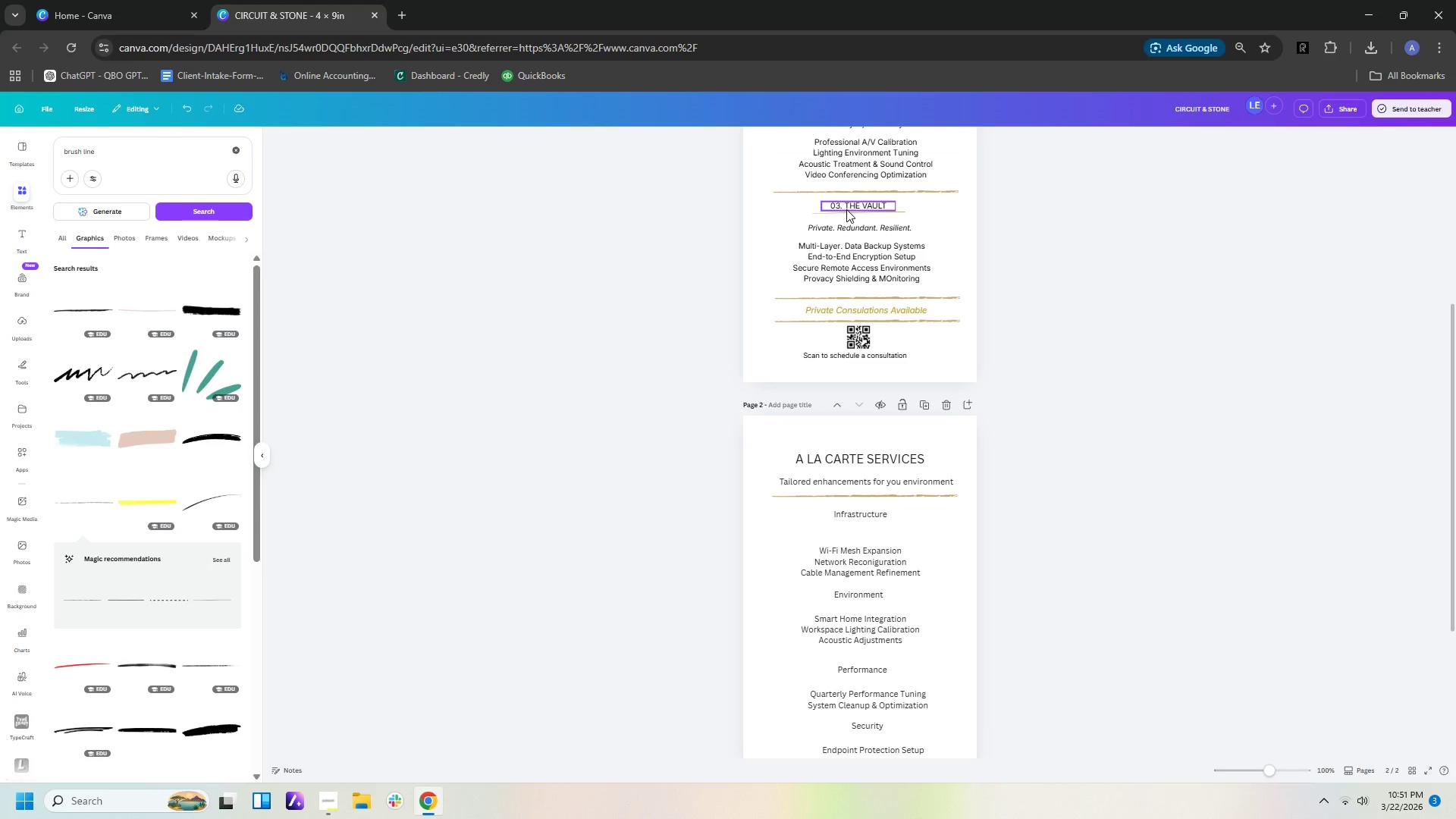 
left_click([846, 212])
 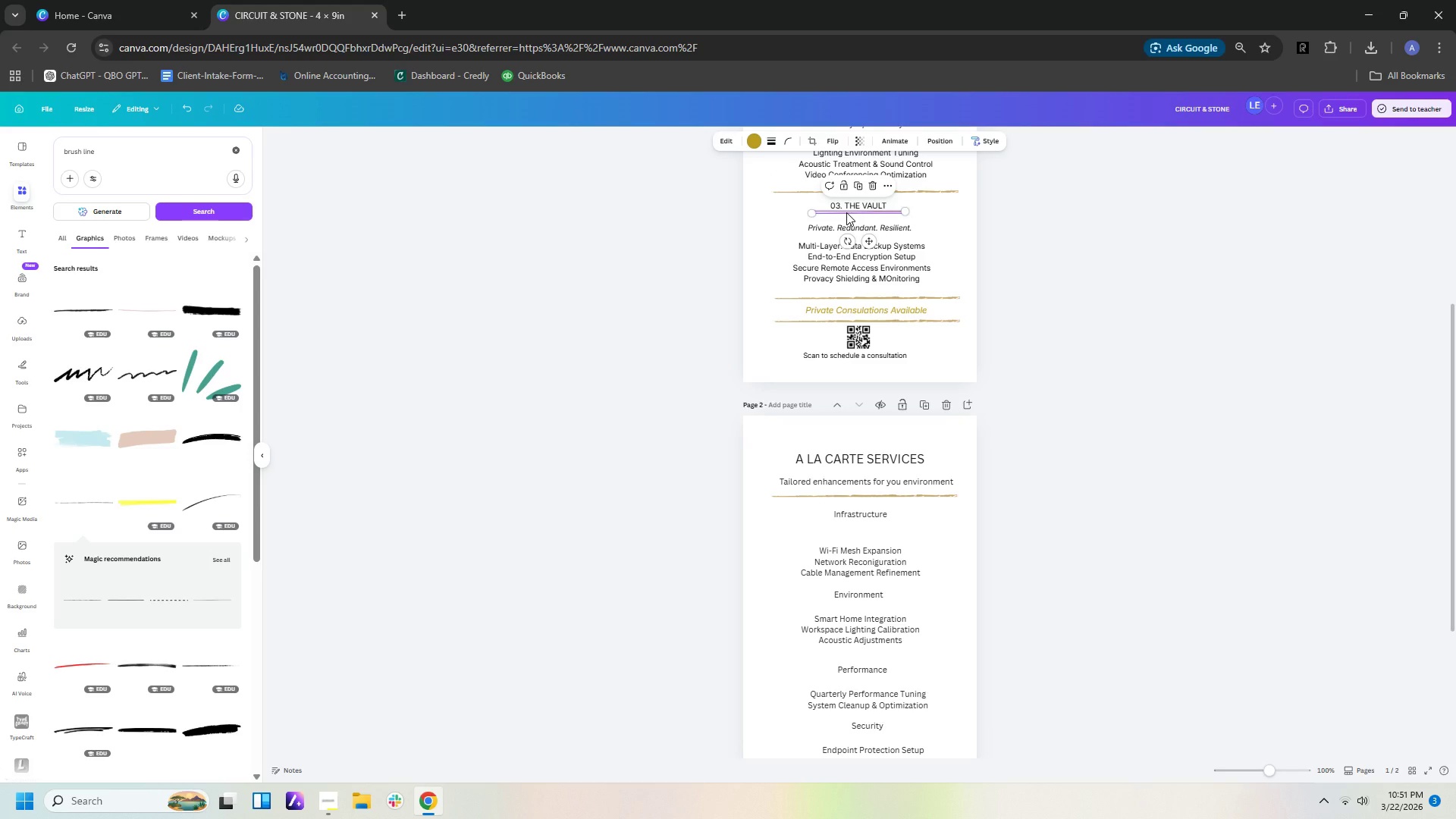 
key(Control+C)
 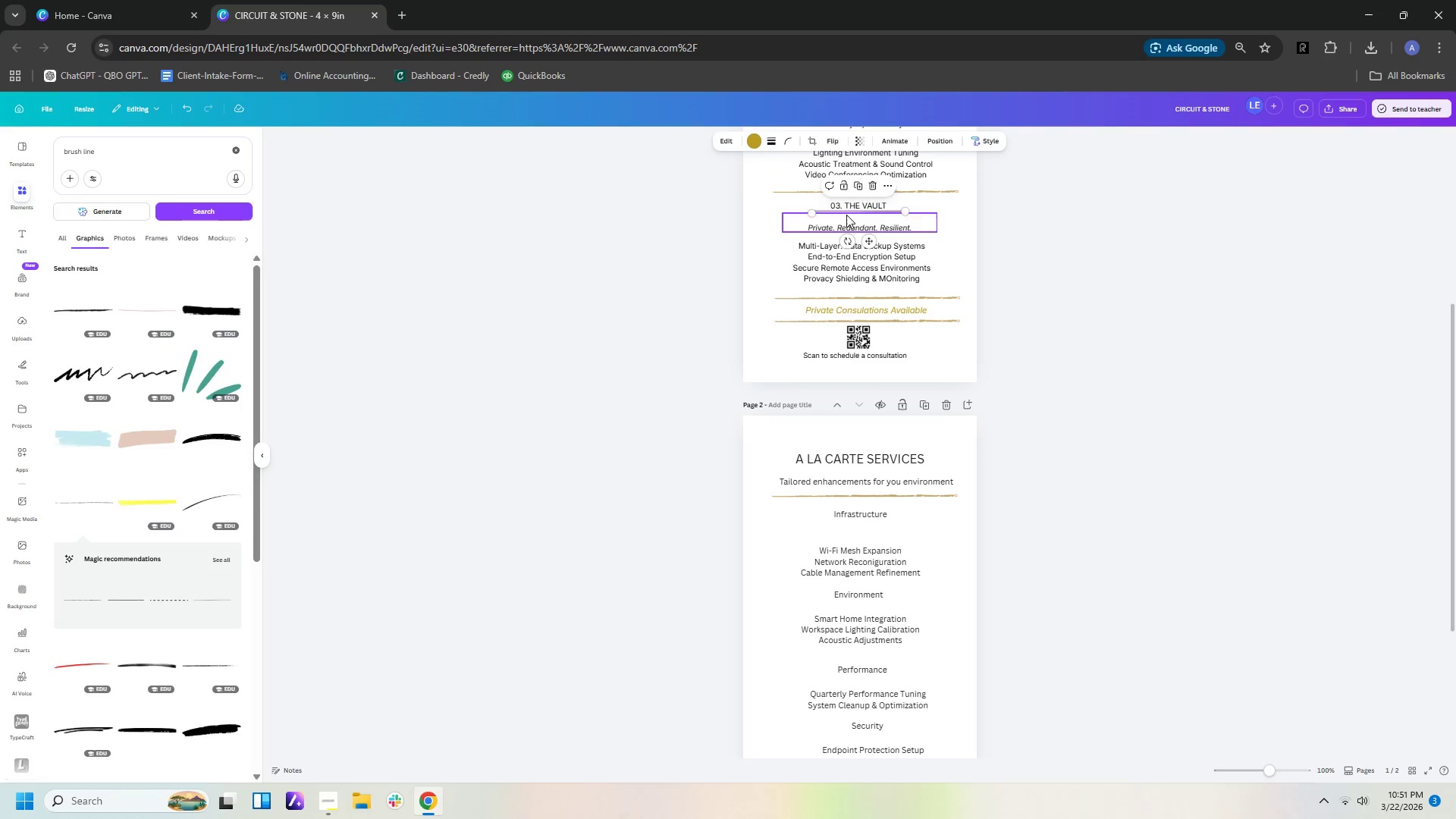 
key(Control+V)
 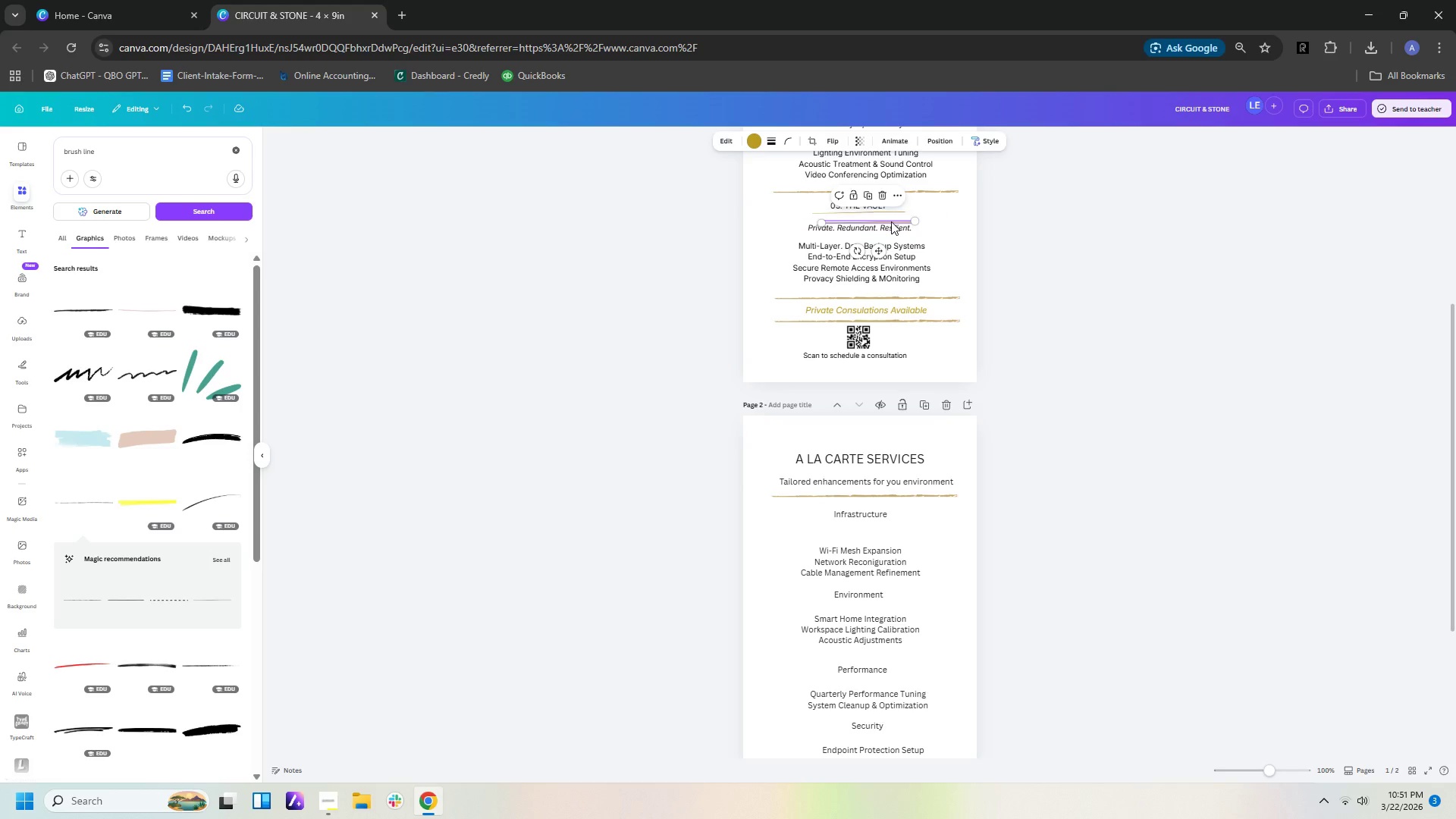 
left_click_drag(start_coordinate=[891, 221], to_coordinate=[882, 469])
 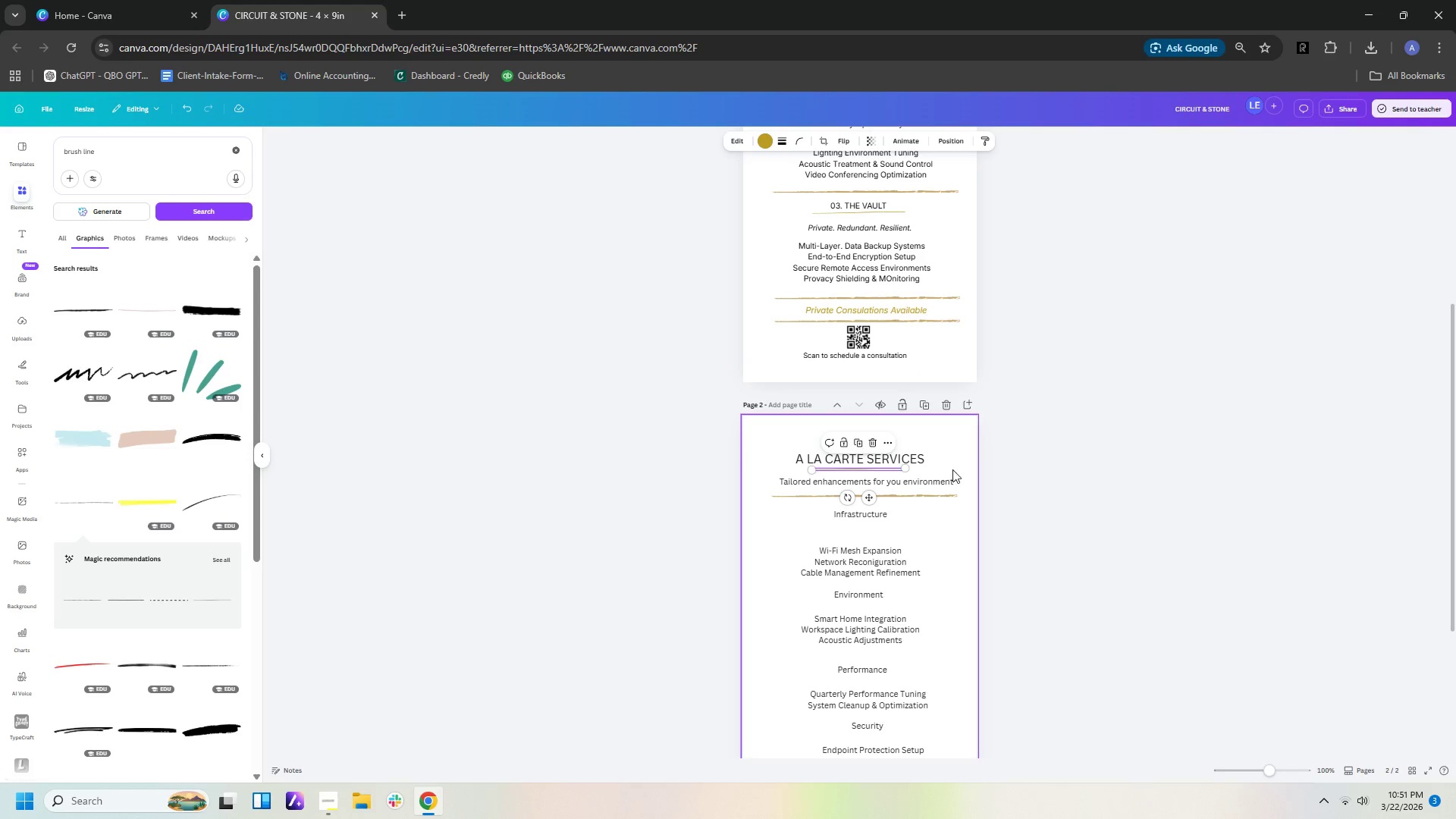 
left_click([952, 469])
 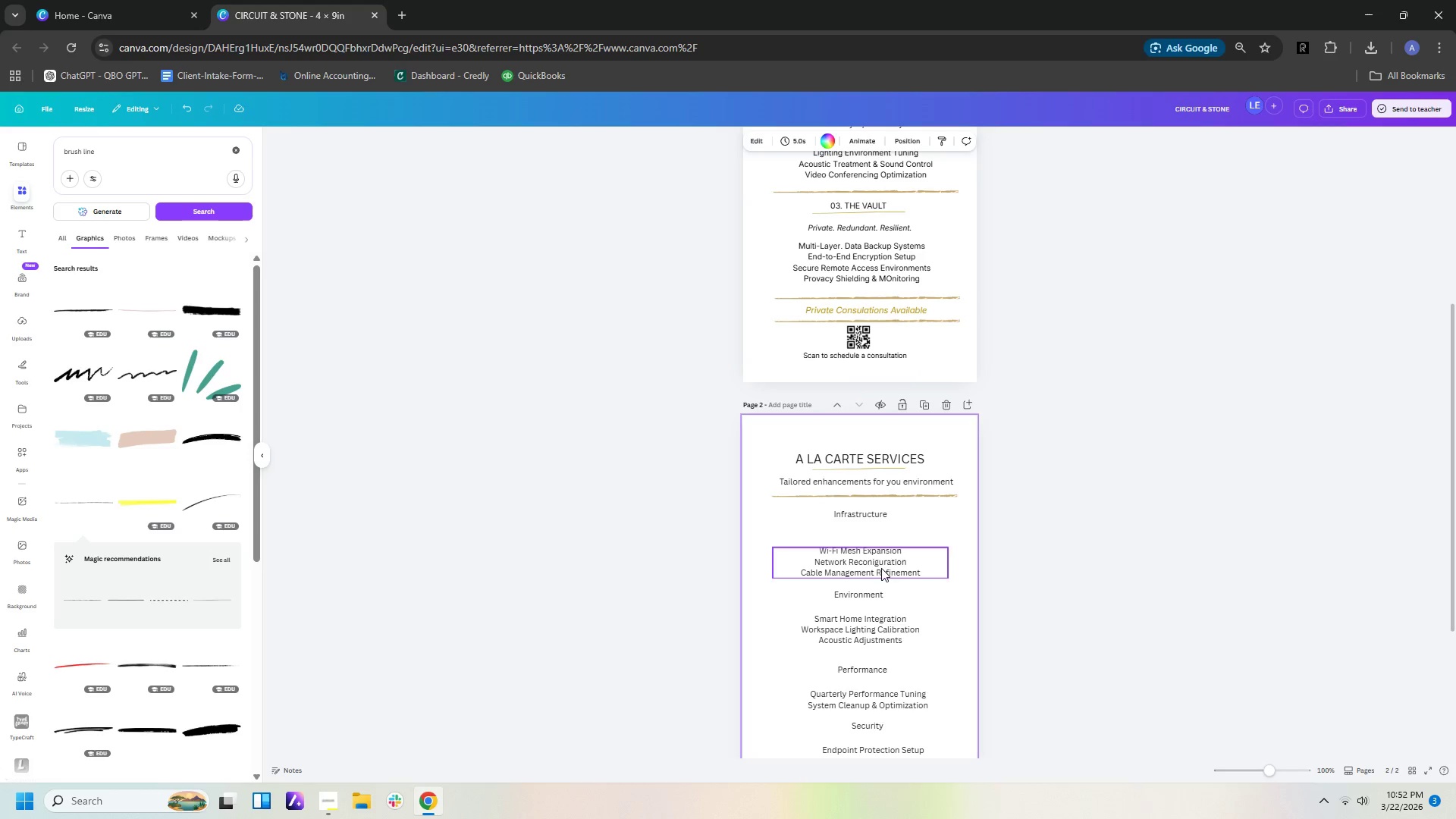 
left_click([847, 470])
 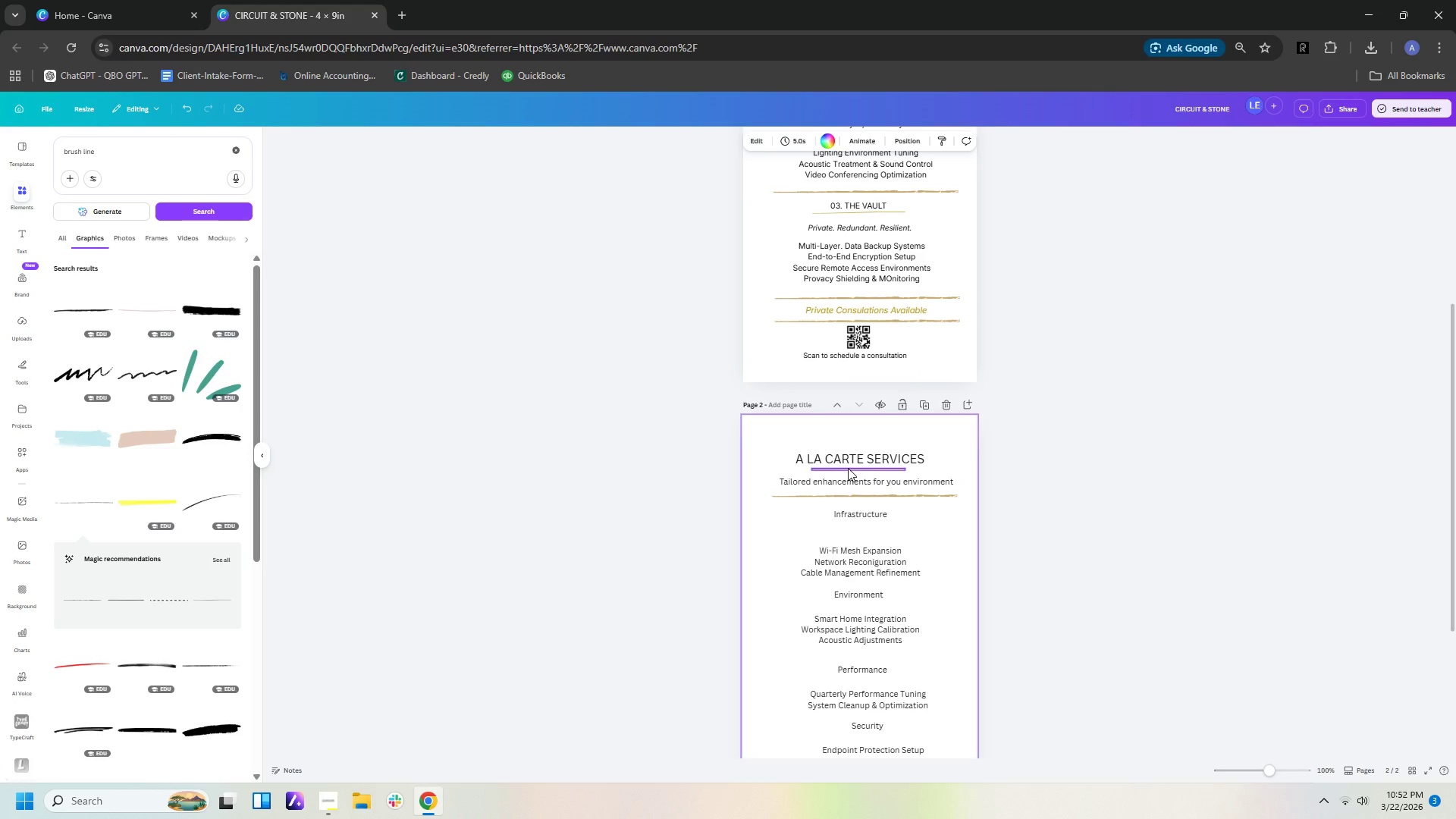 
key(Control+C)
 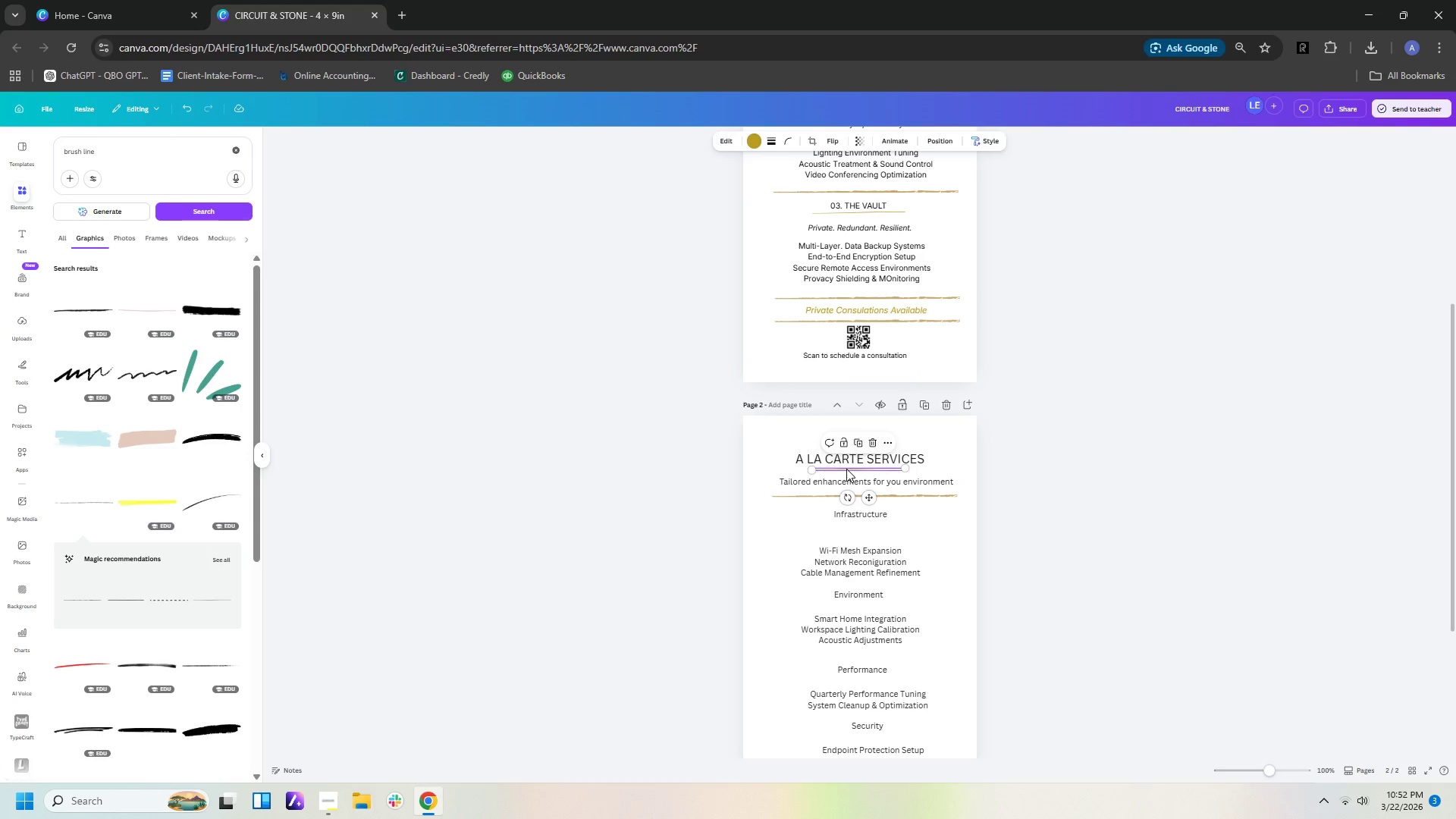 
key(Control+V)
 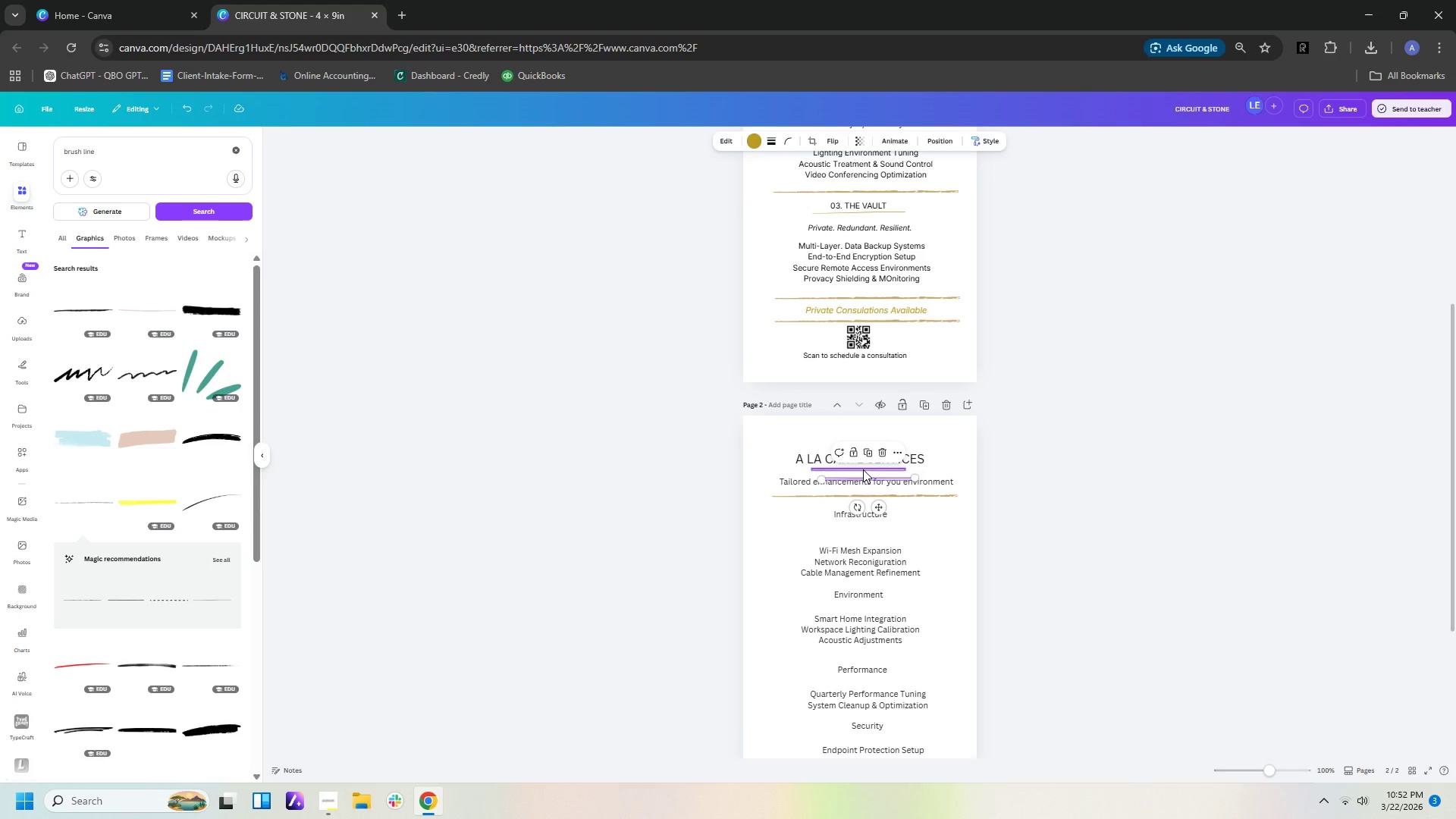 
left_click_drag(start_coordinate=[863, 469], to_coordinate=[865, 523])
 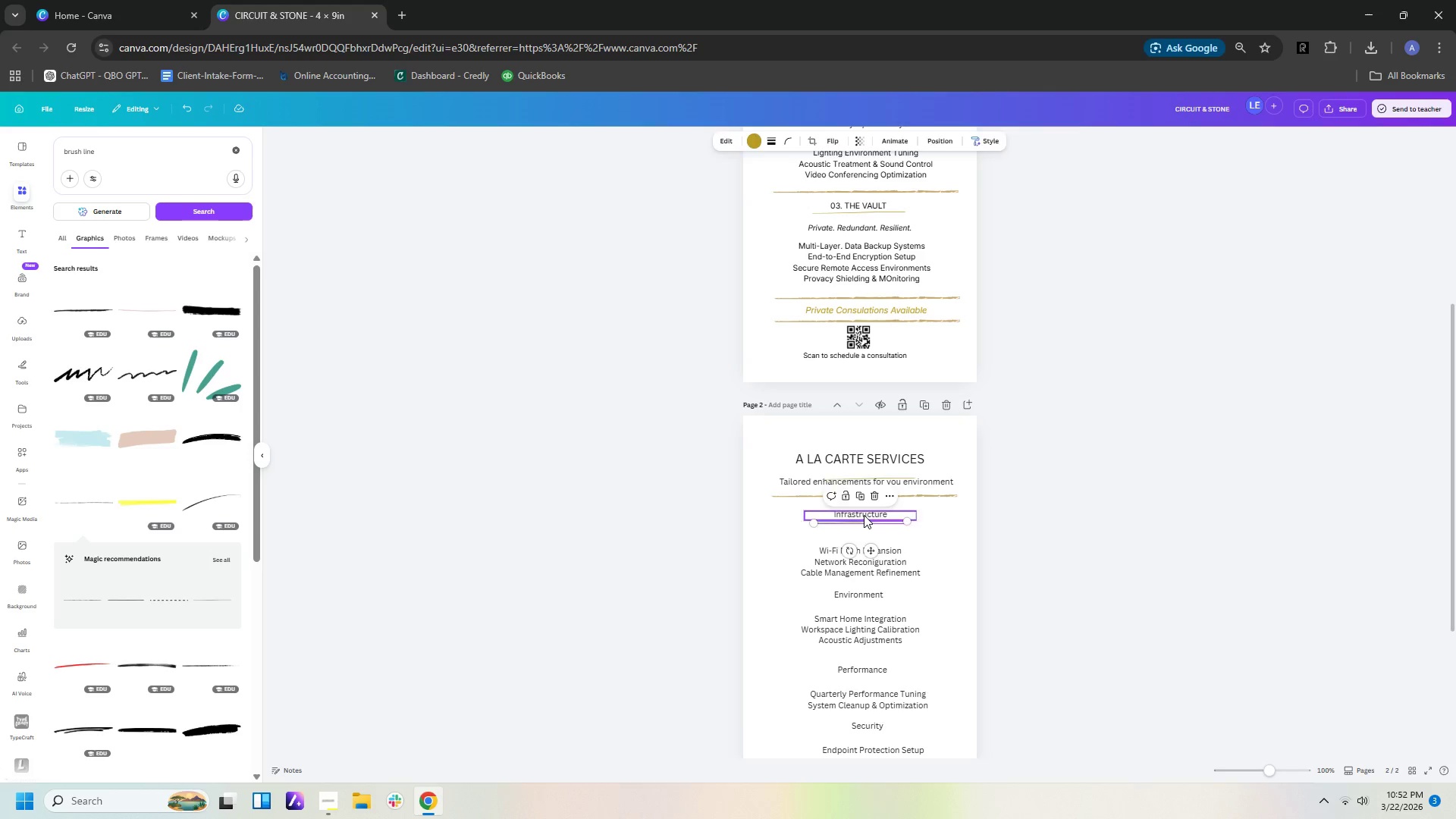 
left_click_drag(start_coordinate=[864, 515], to_coordinate=[860, 513])
 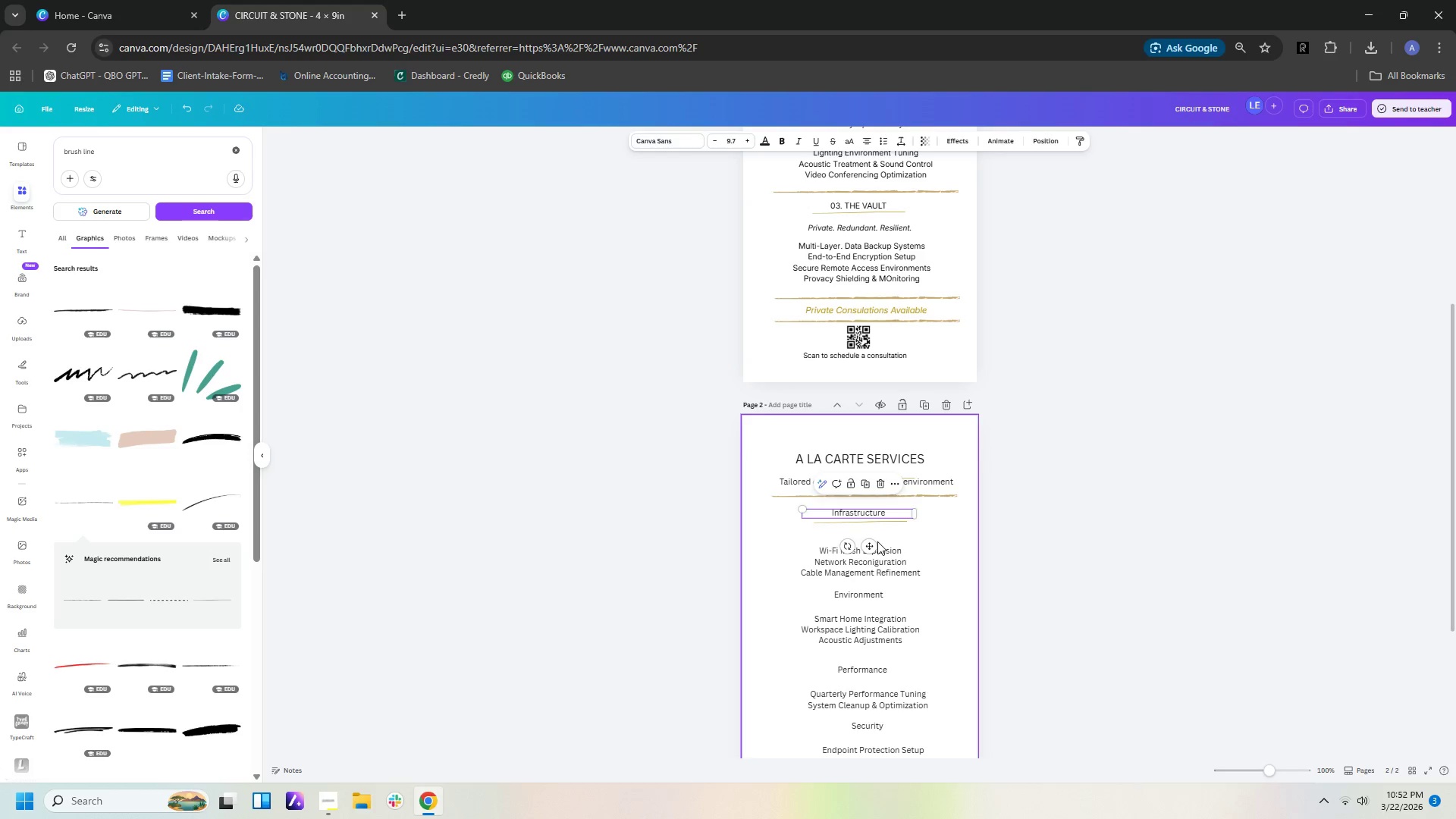 
left_click([877, 541])
 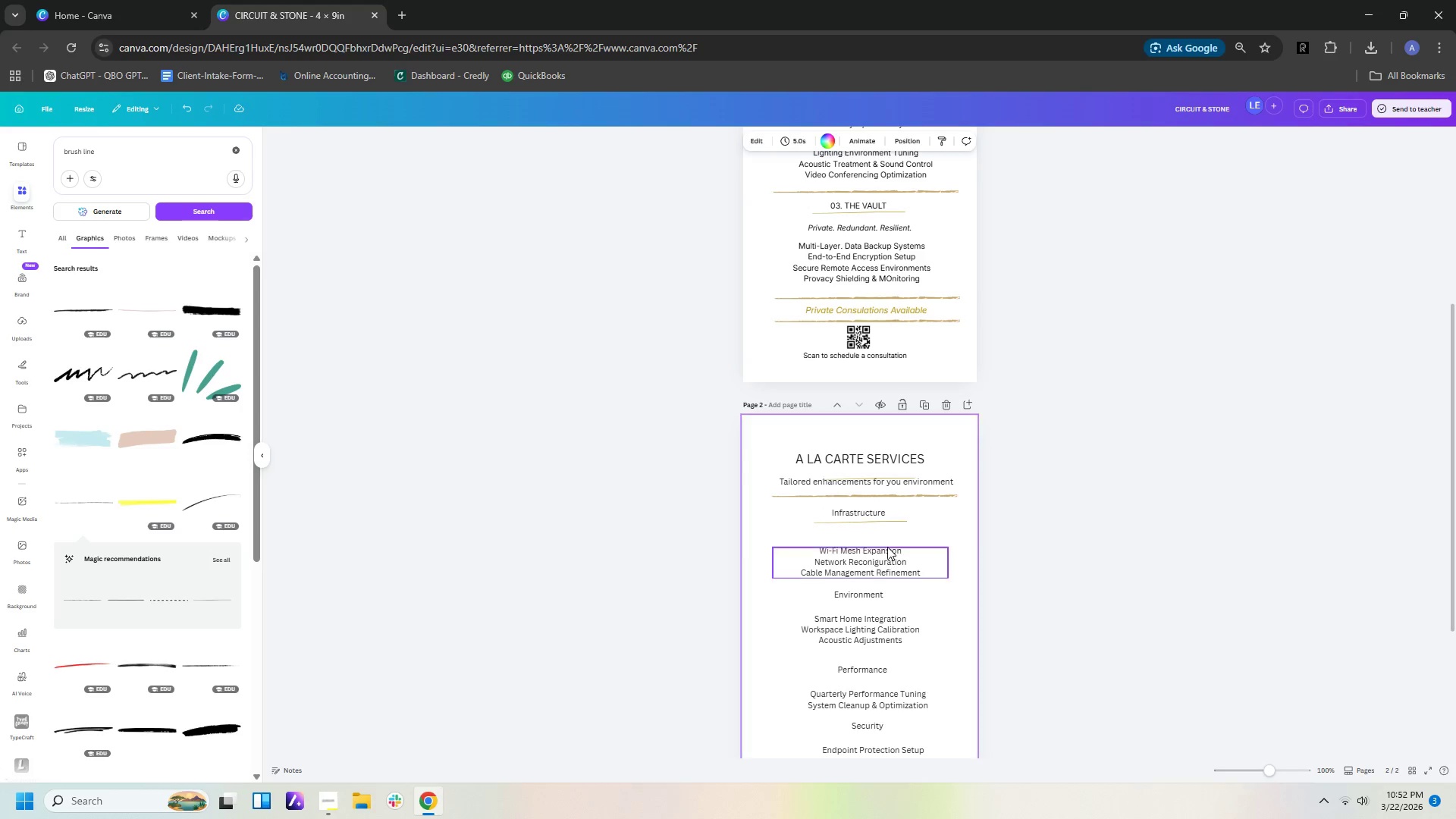 
left_click_drag(start_coordinate=[882, 561], to_coordinate=[882, 544])
 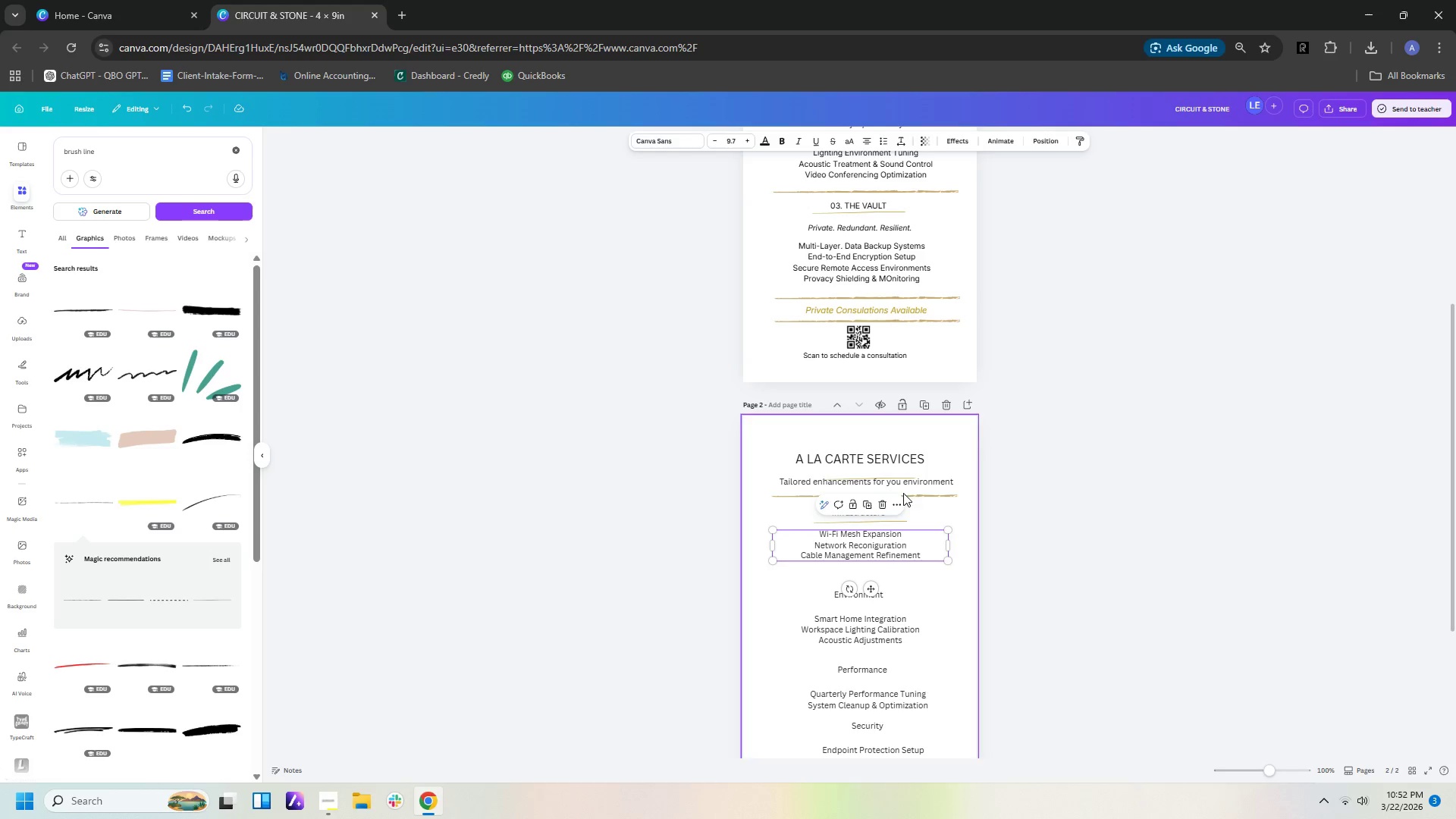 
left_click([915, 494])
 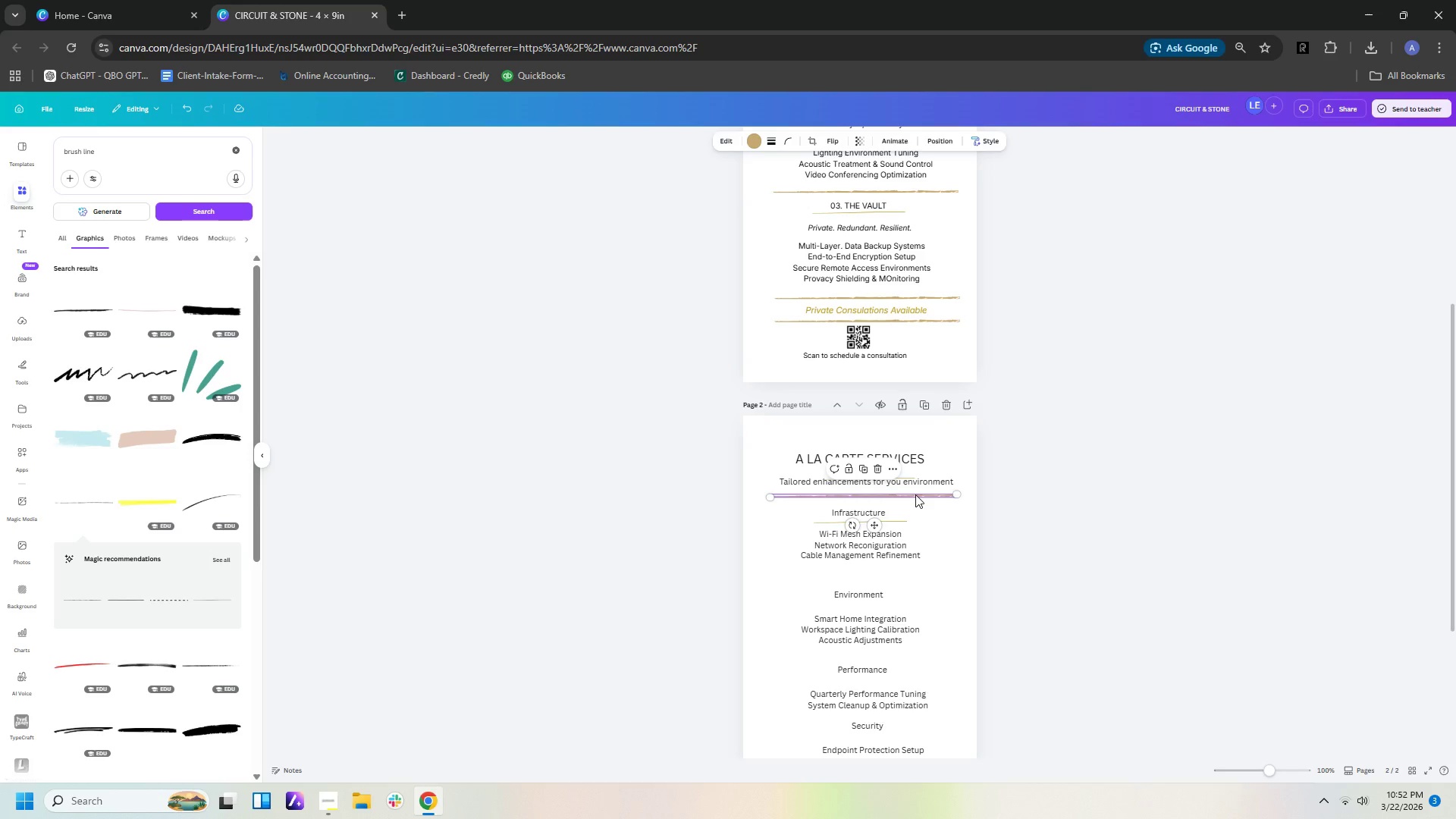 
key(Control+C)
 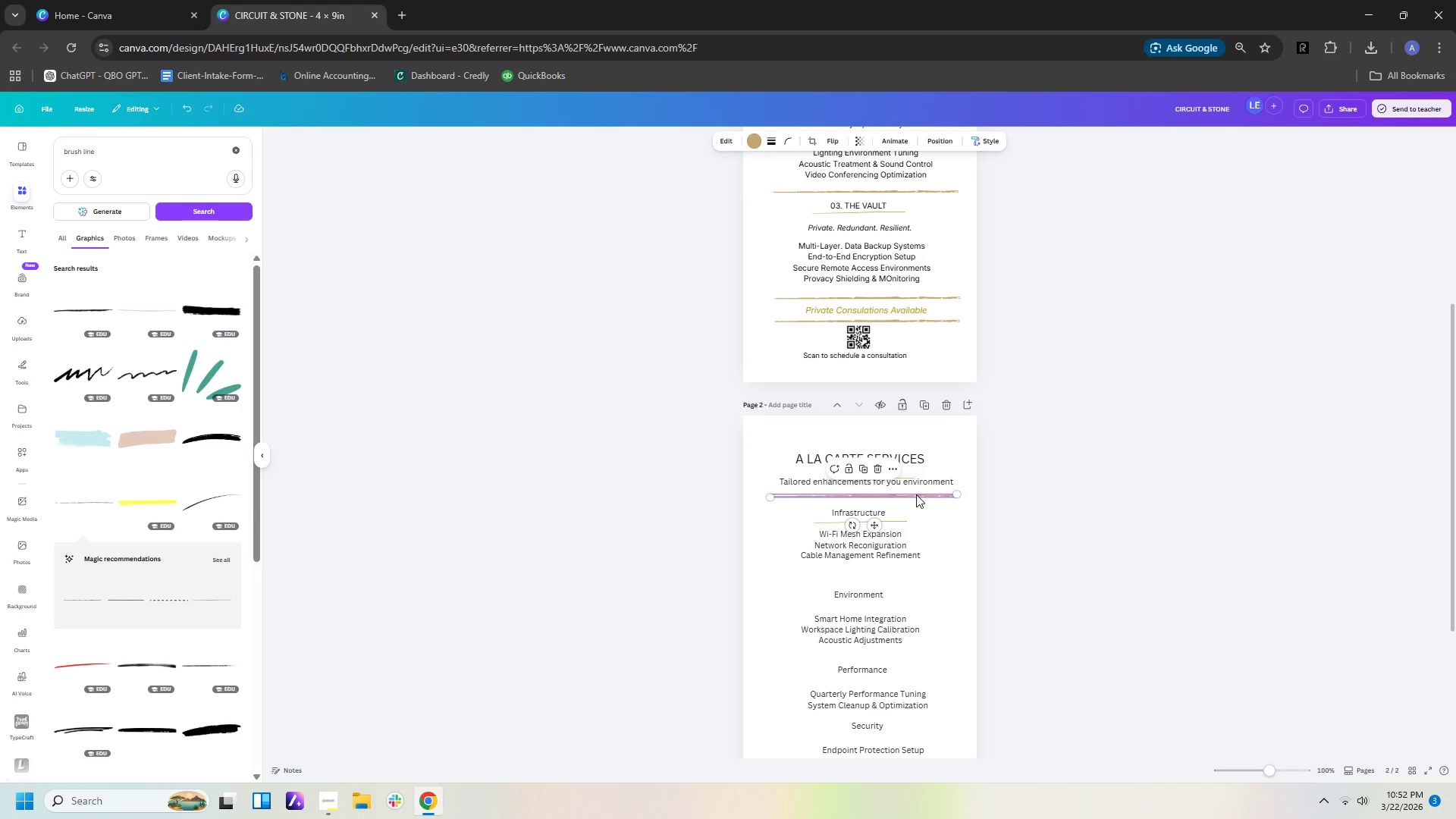 
key(Control+V)
 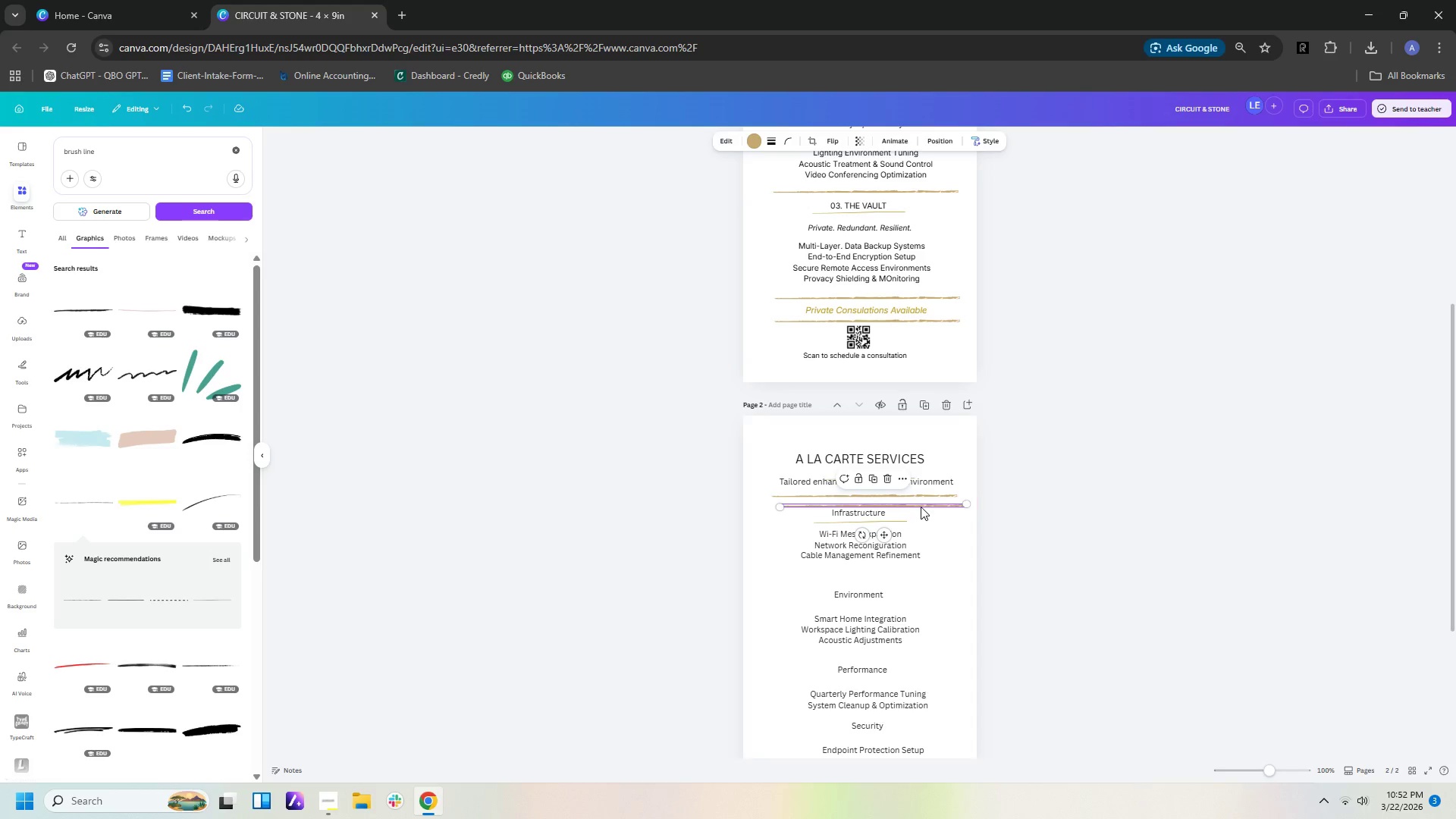 
left_click_drag(start_coordinate=[921, 506], to_coordinate=[910, 573])
 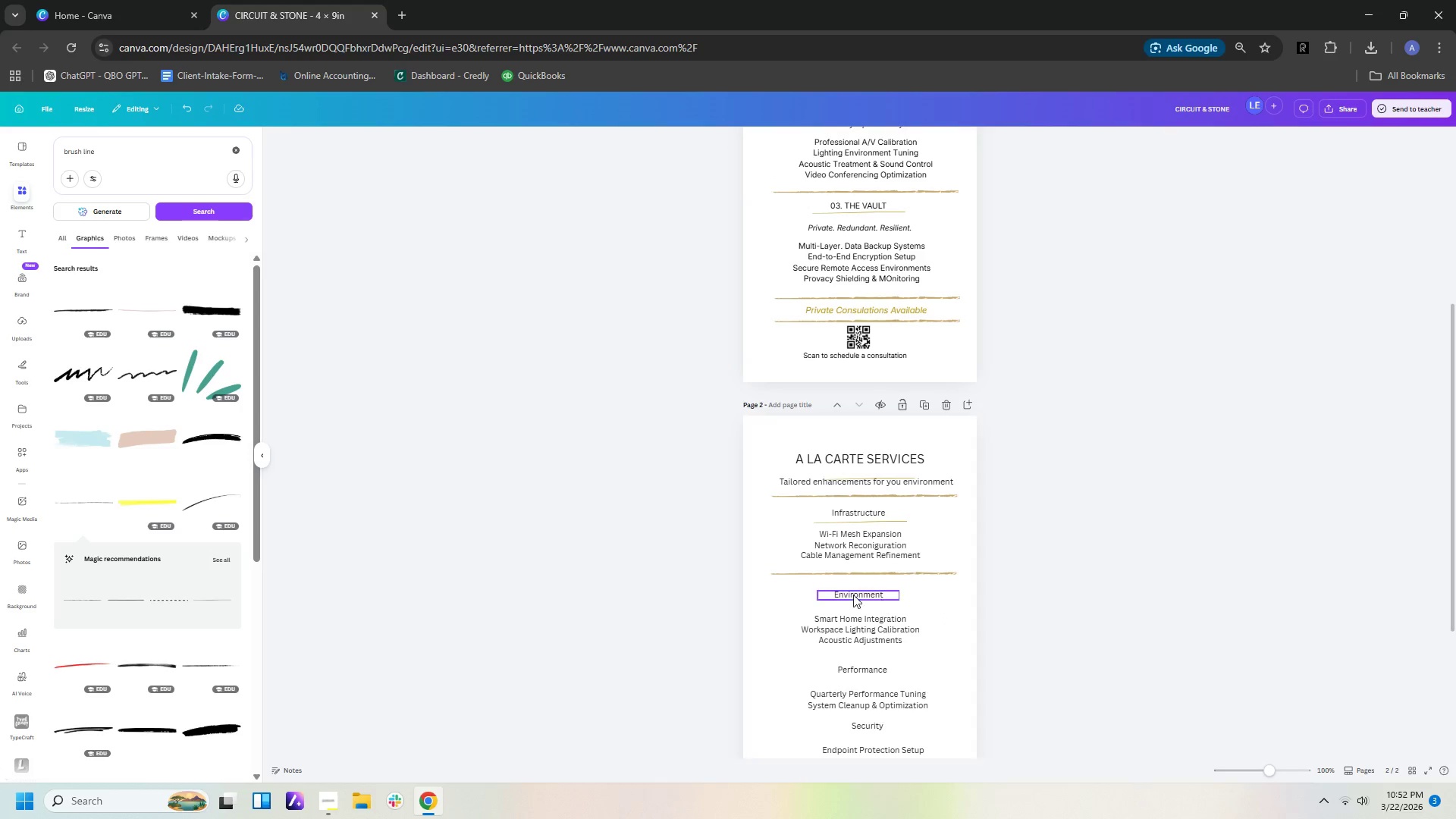 
left_click([876, 522])
 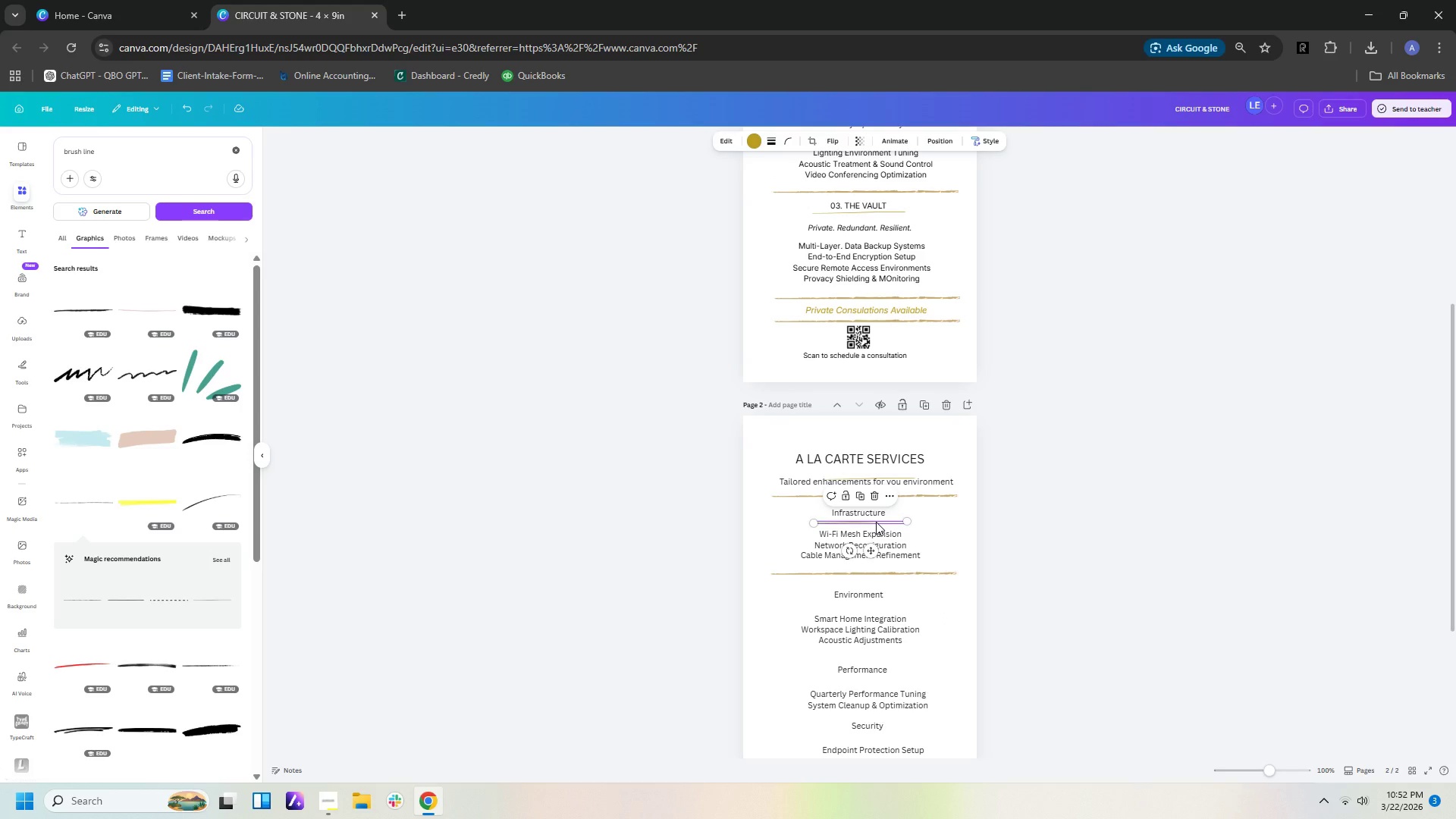 
key(Control+C)
 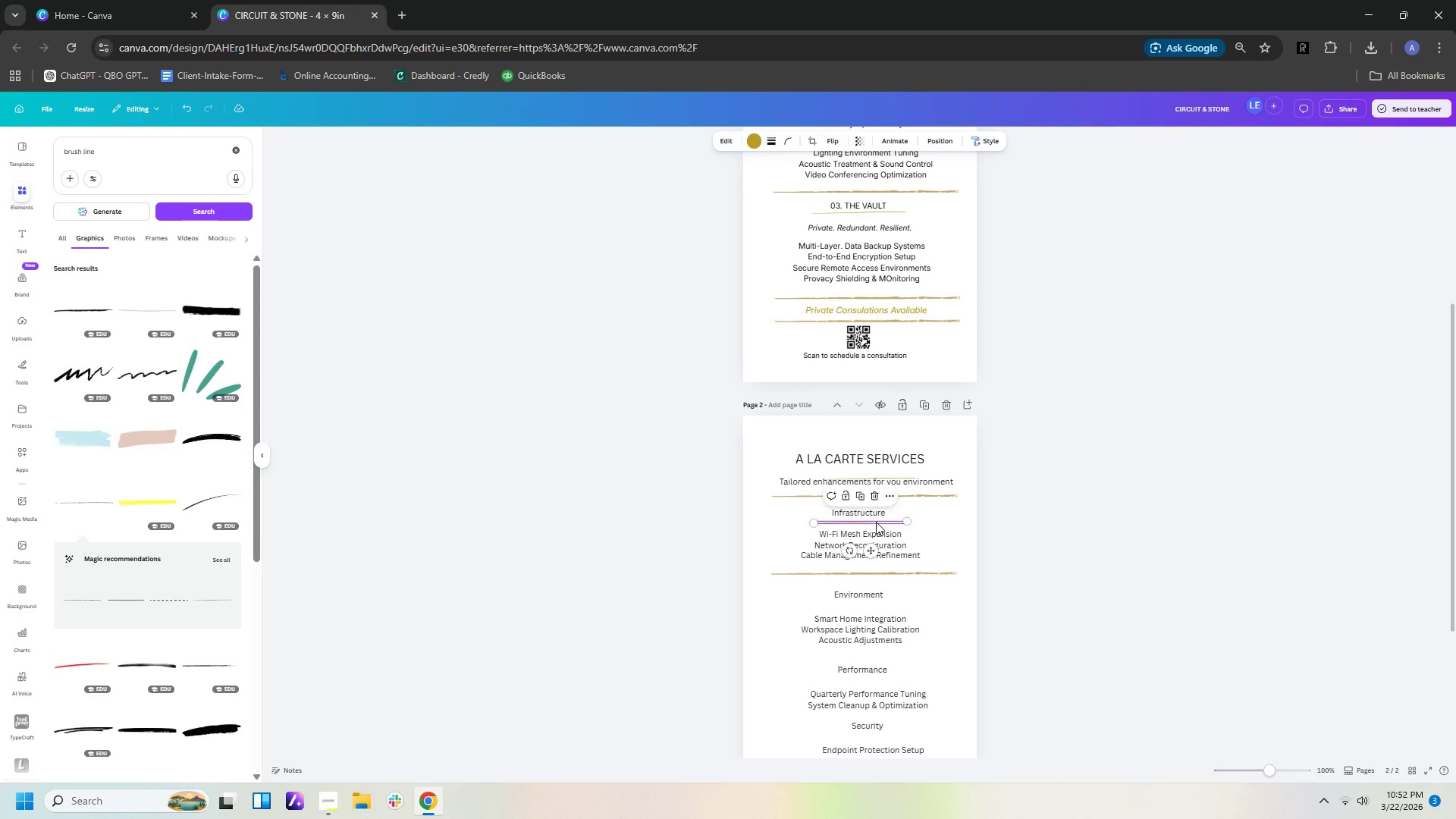 
key(Control+V)
 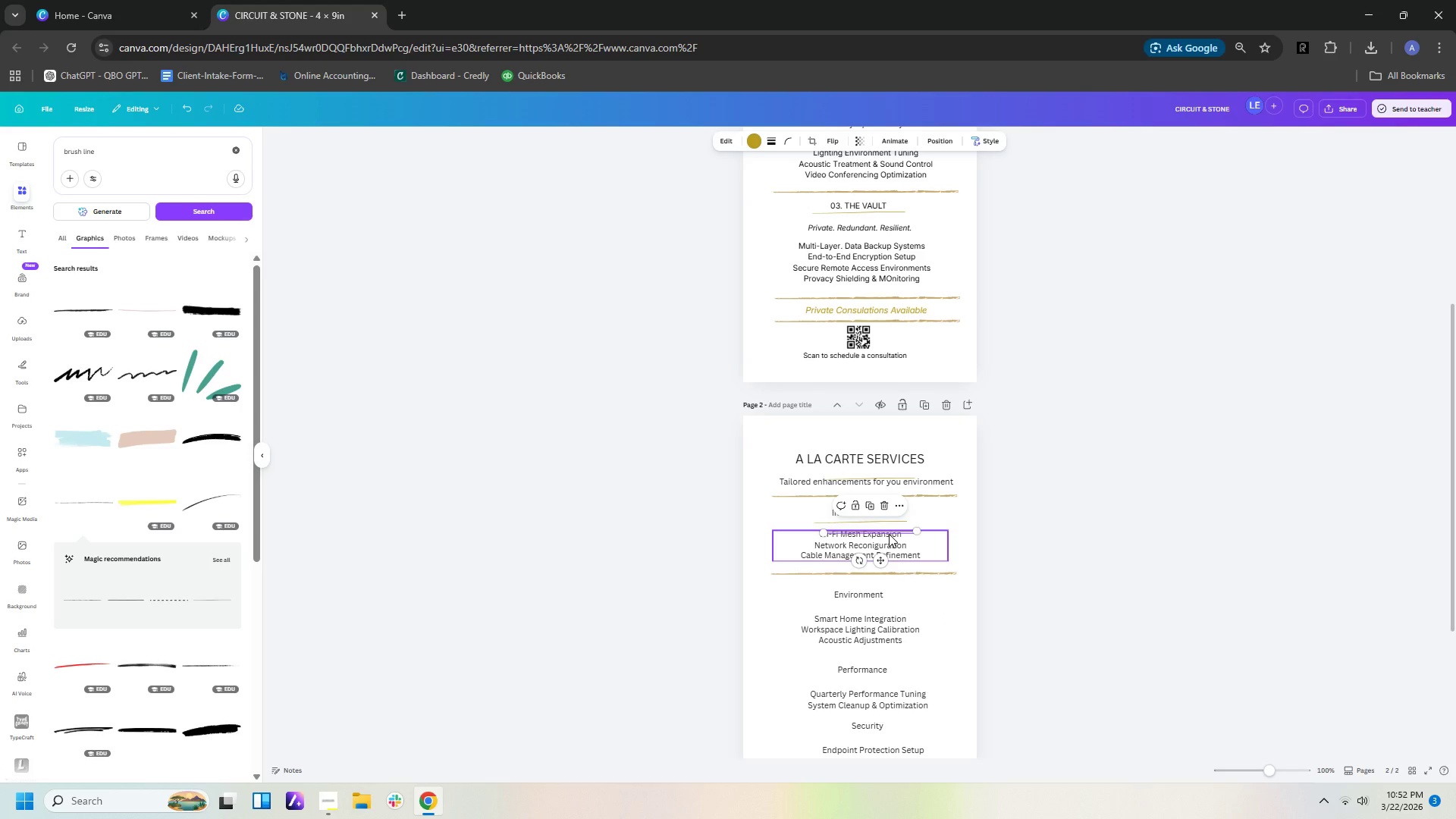 
left_click_drag(start_coordinate=[889, 534], to_coordinate=[873, 598])
 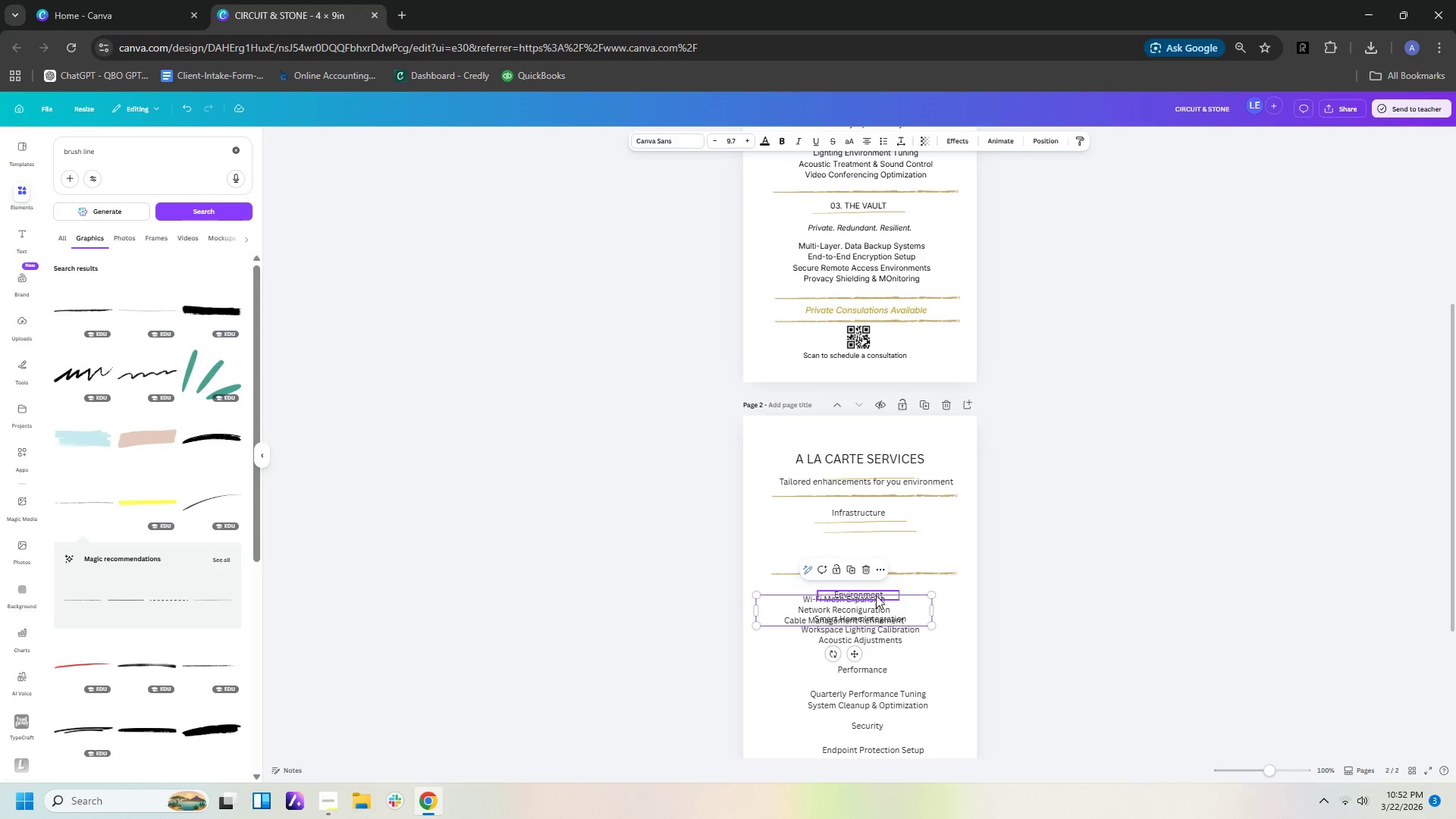 
key(Control+Z)
 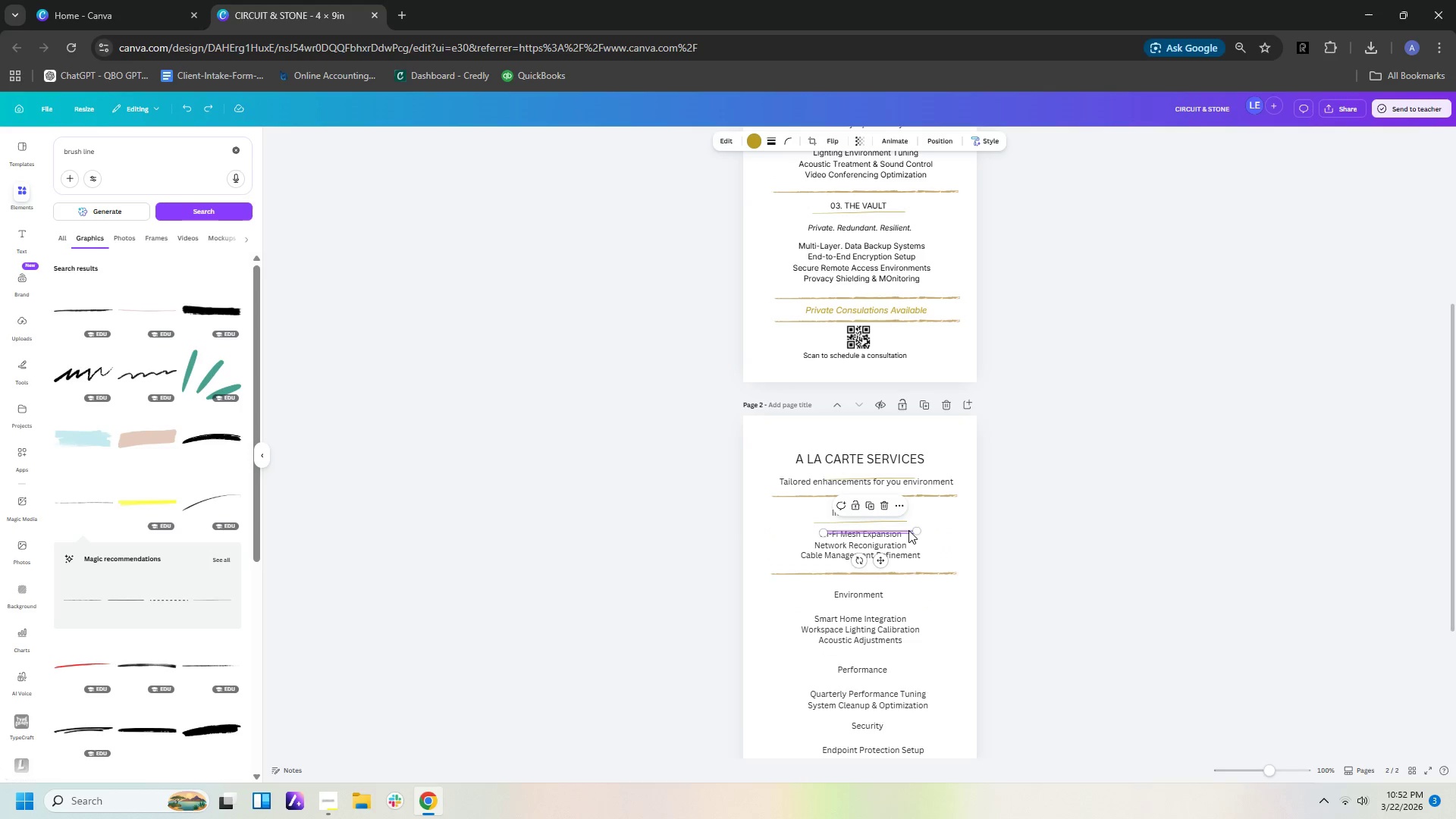 
left_click_drag(start_coordinate=[908, 530], to_coordinate=[898, 601])
 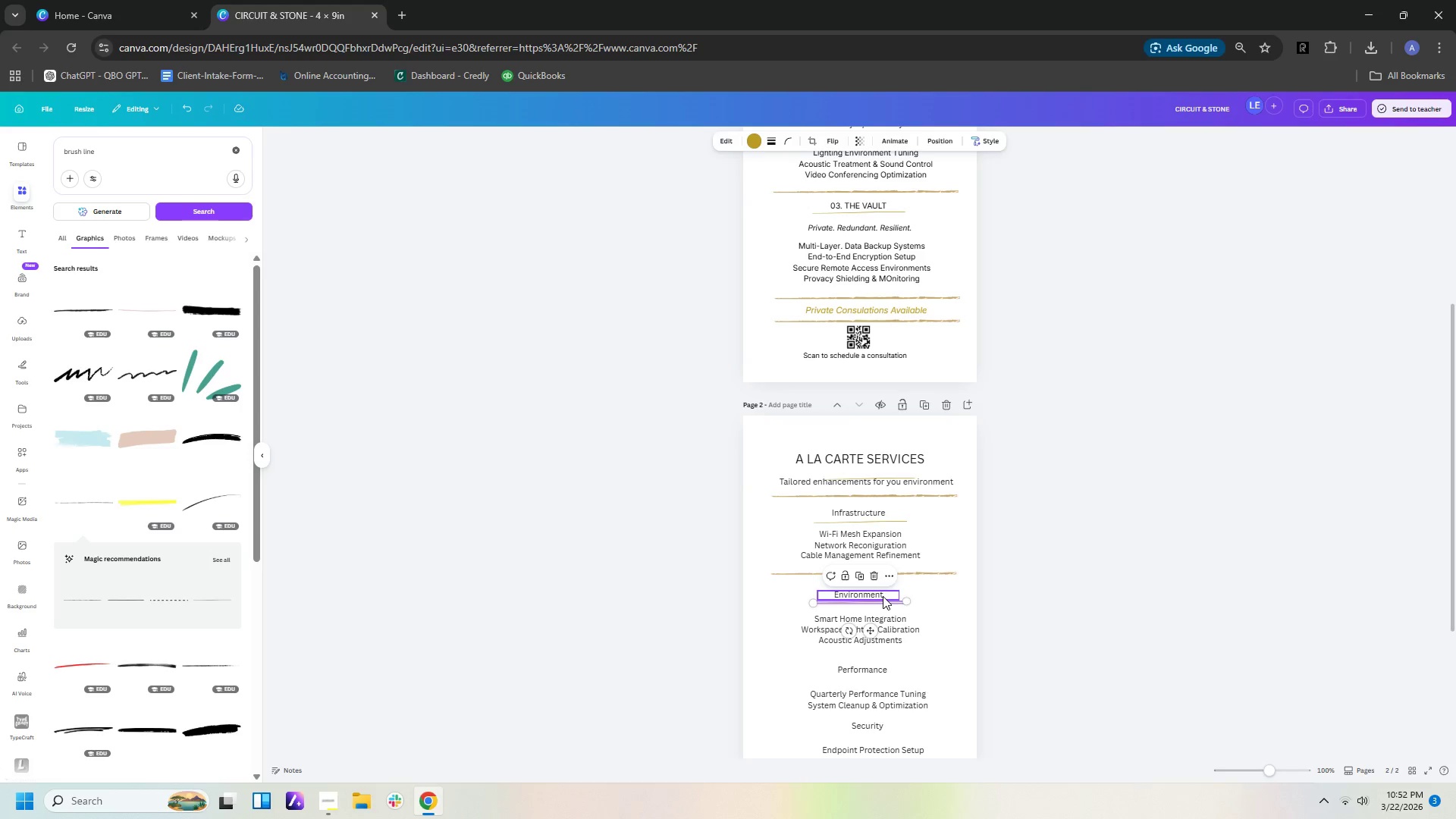 
left_click_drag(start_coordinate=[883, 596], to_coordinate=[884, 588])
 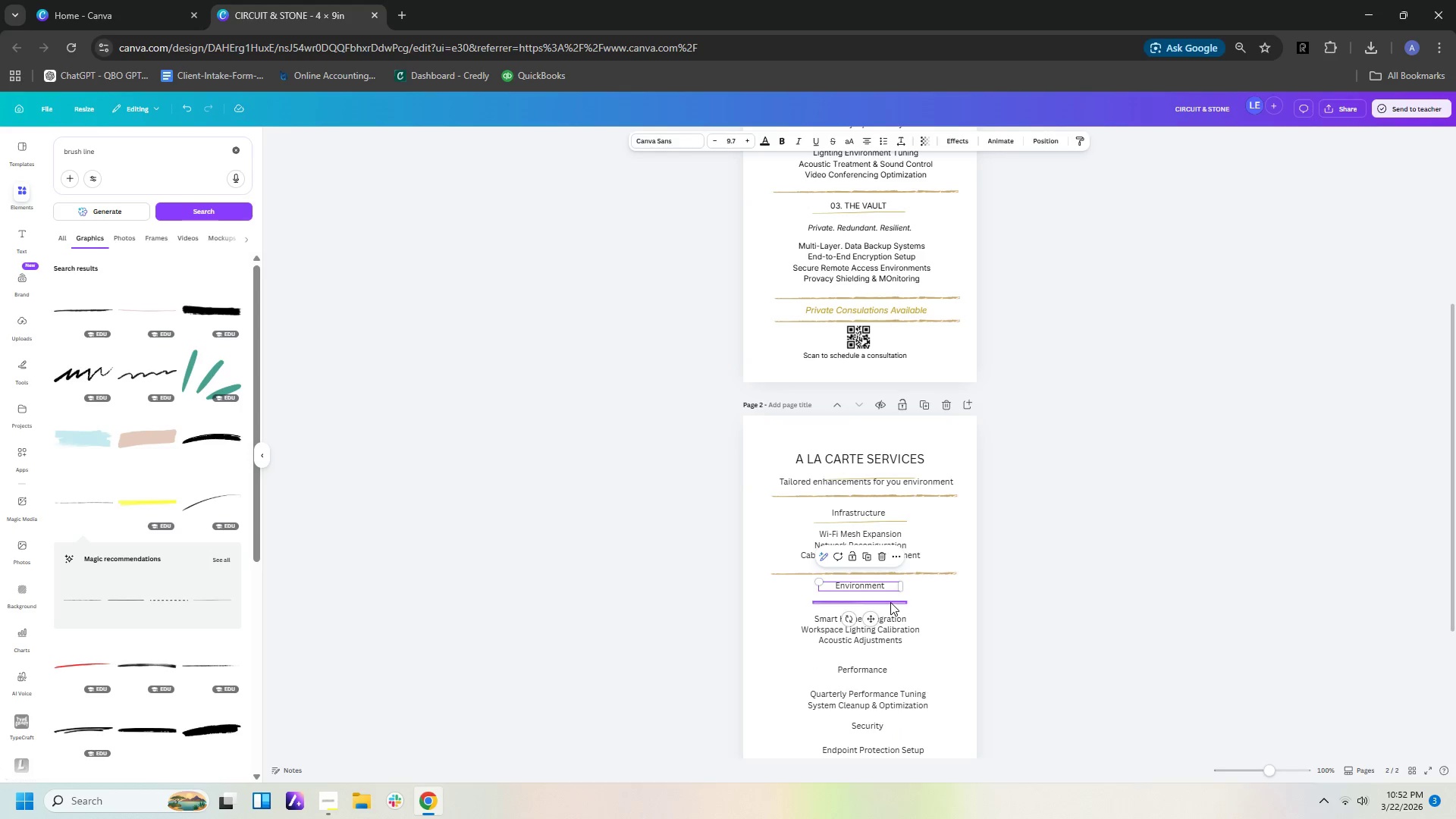 
left_click_drag(start_coordinate=[890, 602], to_coordinate=[890, 597])
 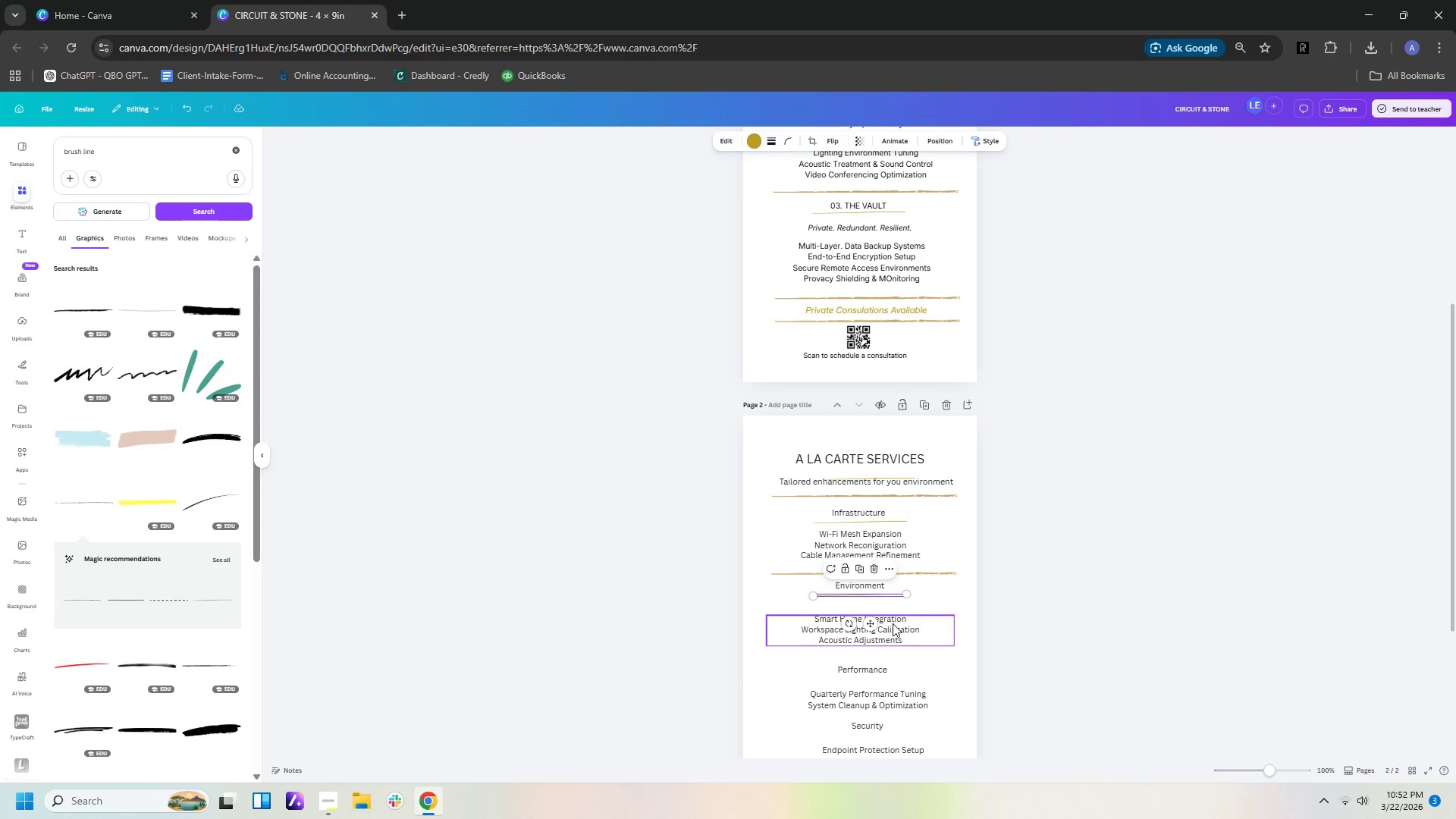 
left_click([893, 623])
 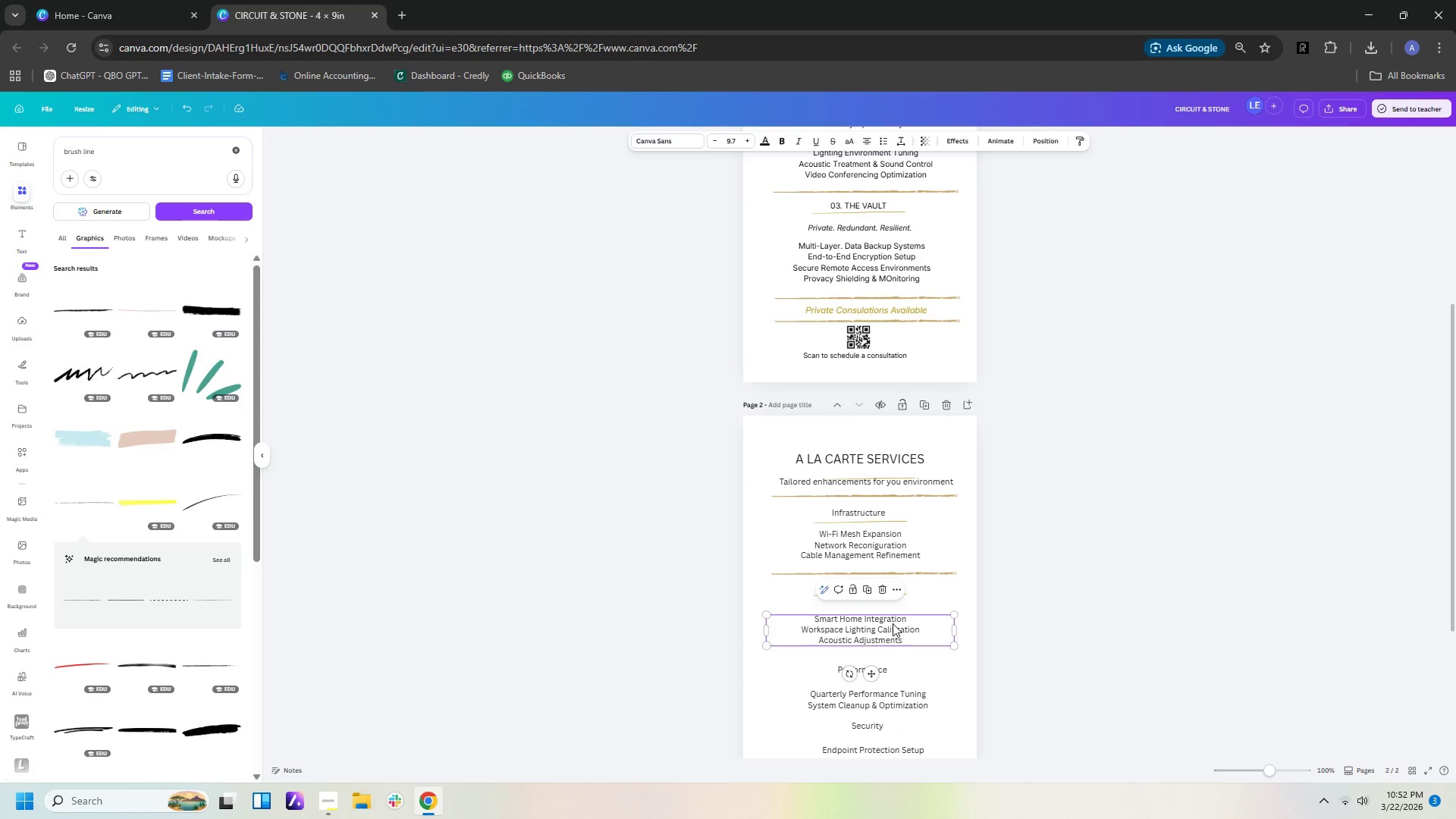 
left_click_drag(start_coordinate=[893, 623], to_coordinate=[890, 612])
 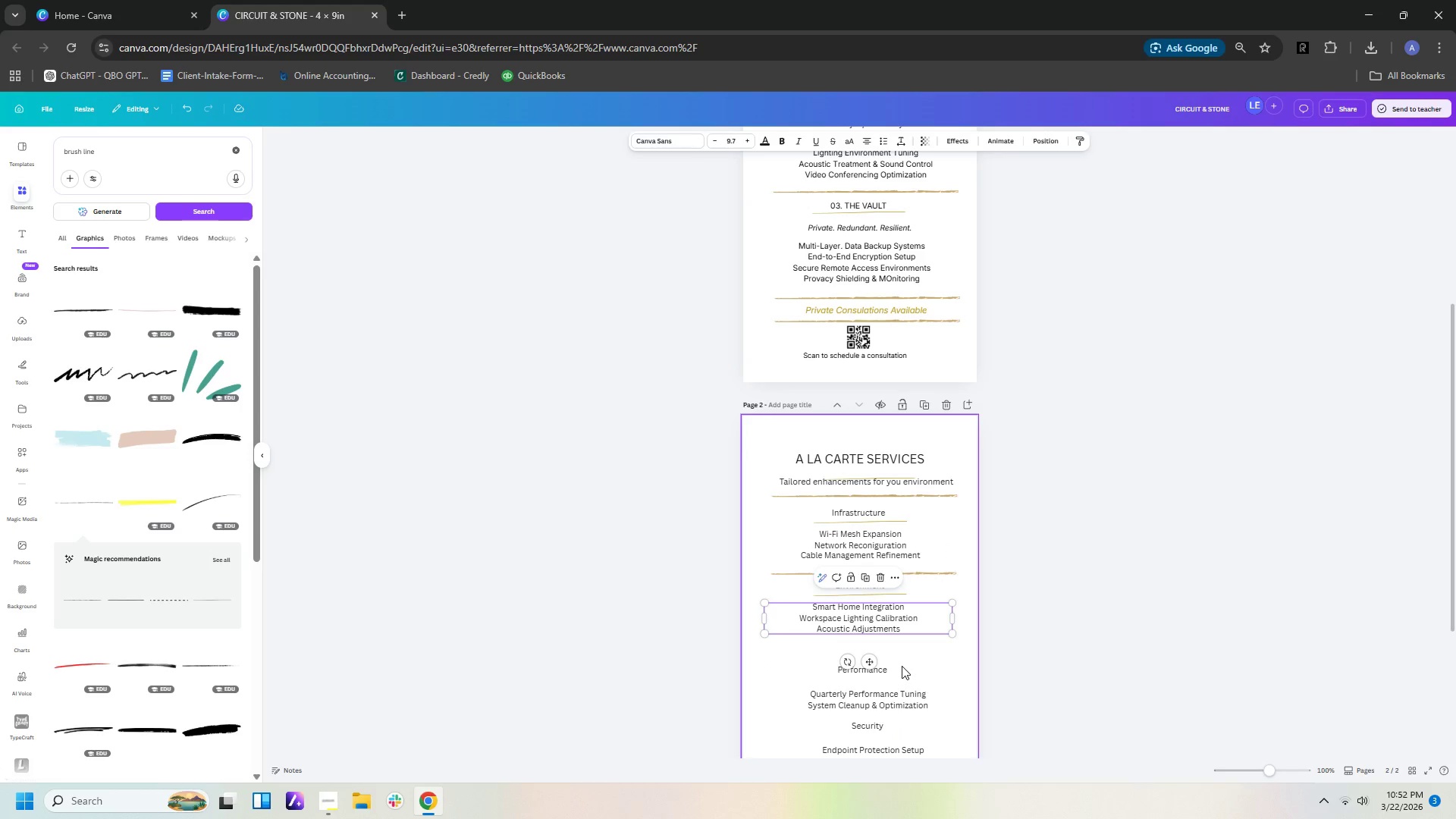 
left_click([902, 664])
 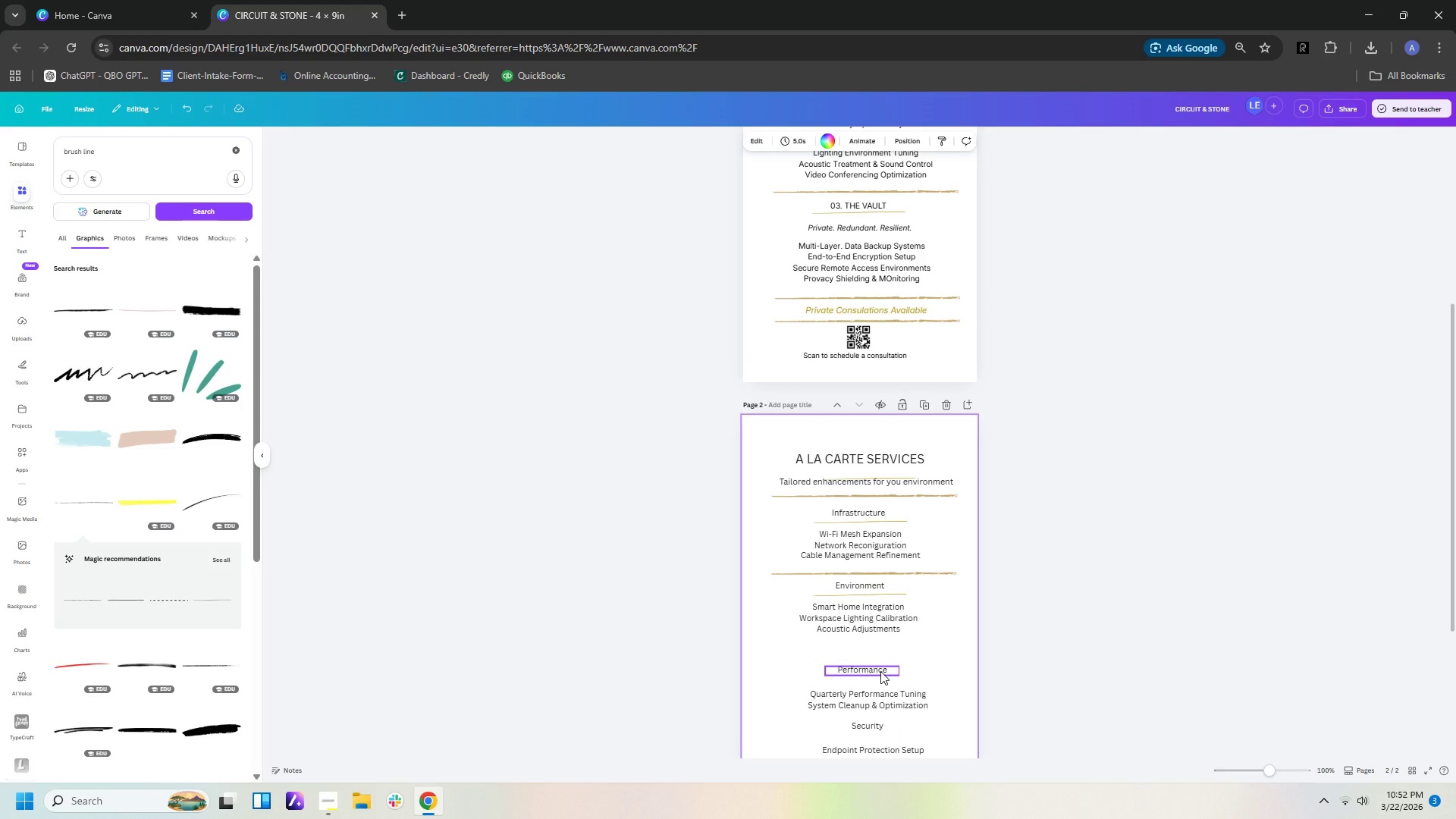 
left_click_drag(start_coordinate=[880, 671], to_coordinate=[880, 660])
 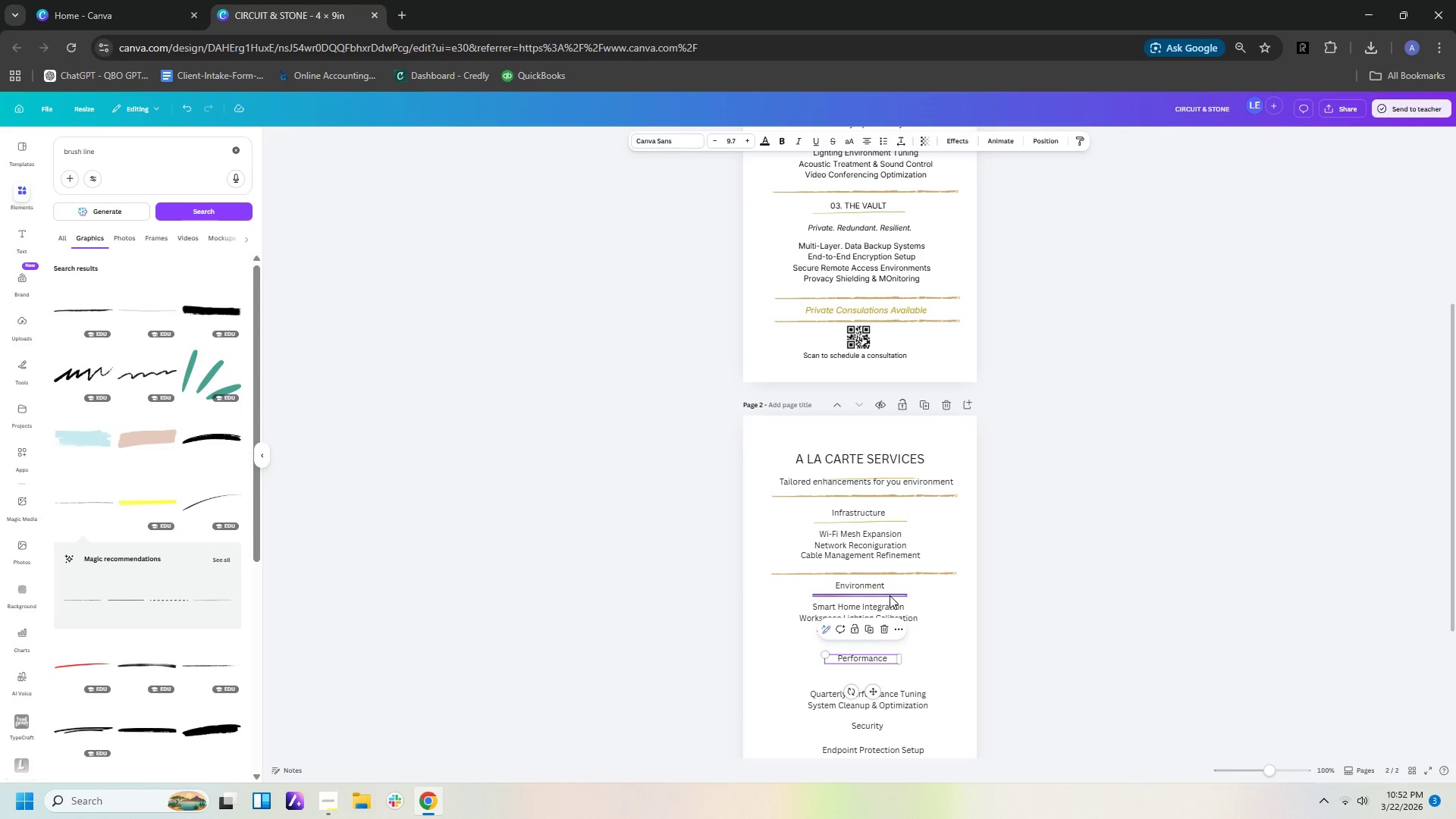 
left_click([890, 595])
 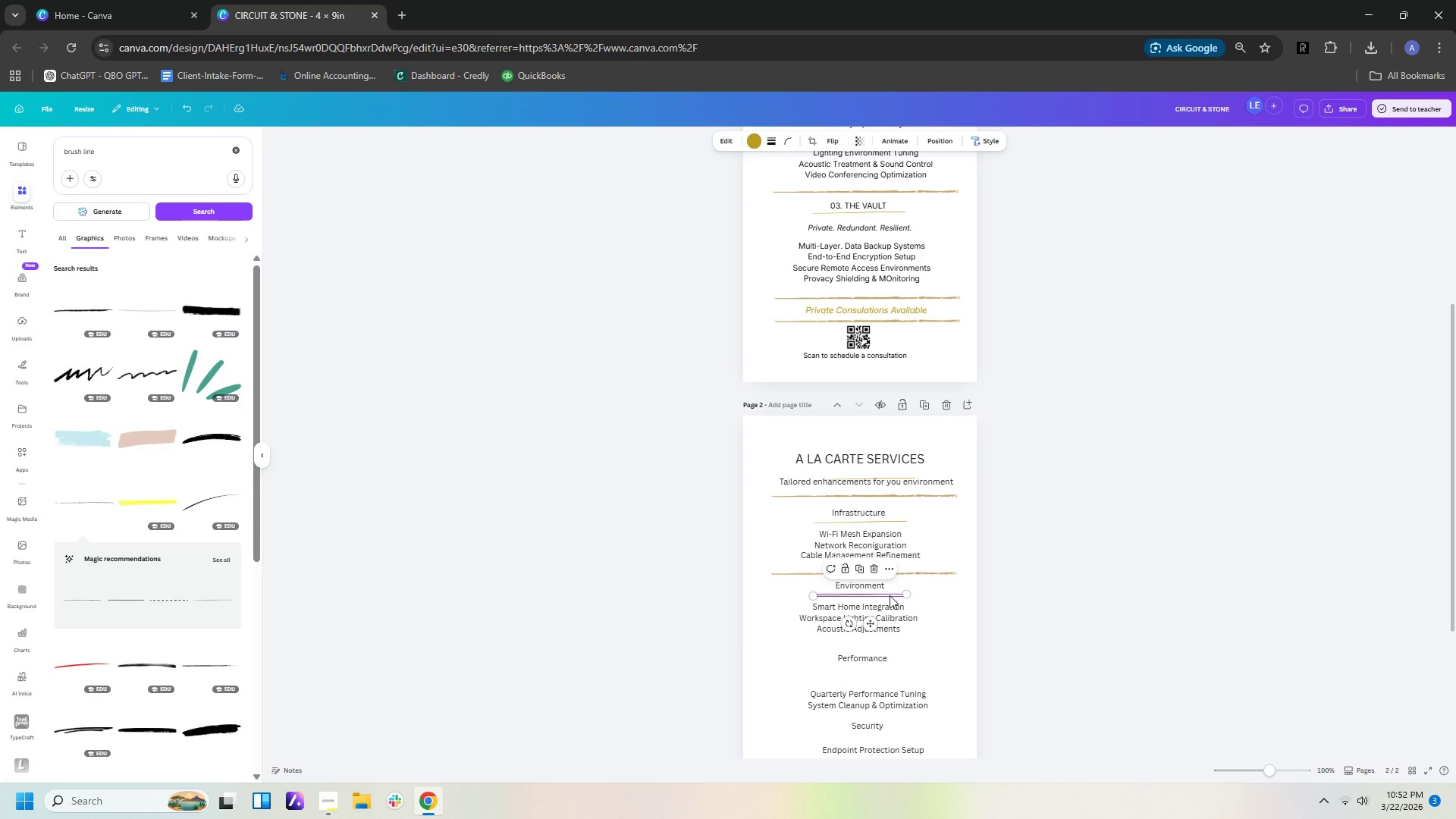 
key(Control+C)
 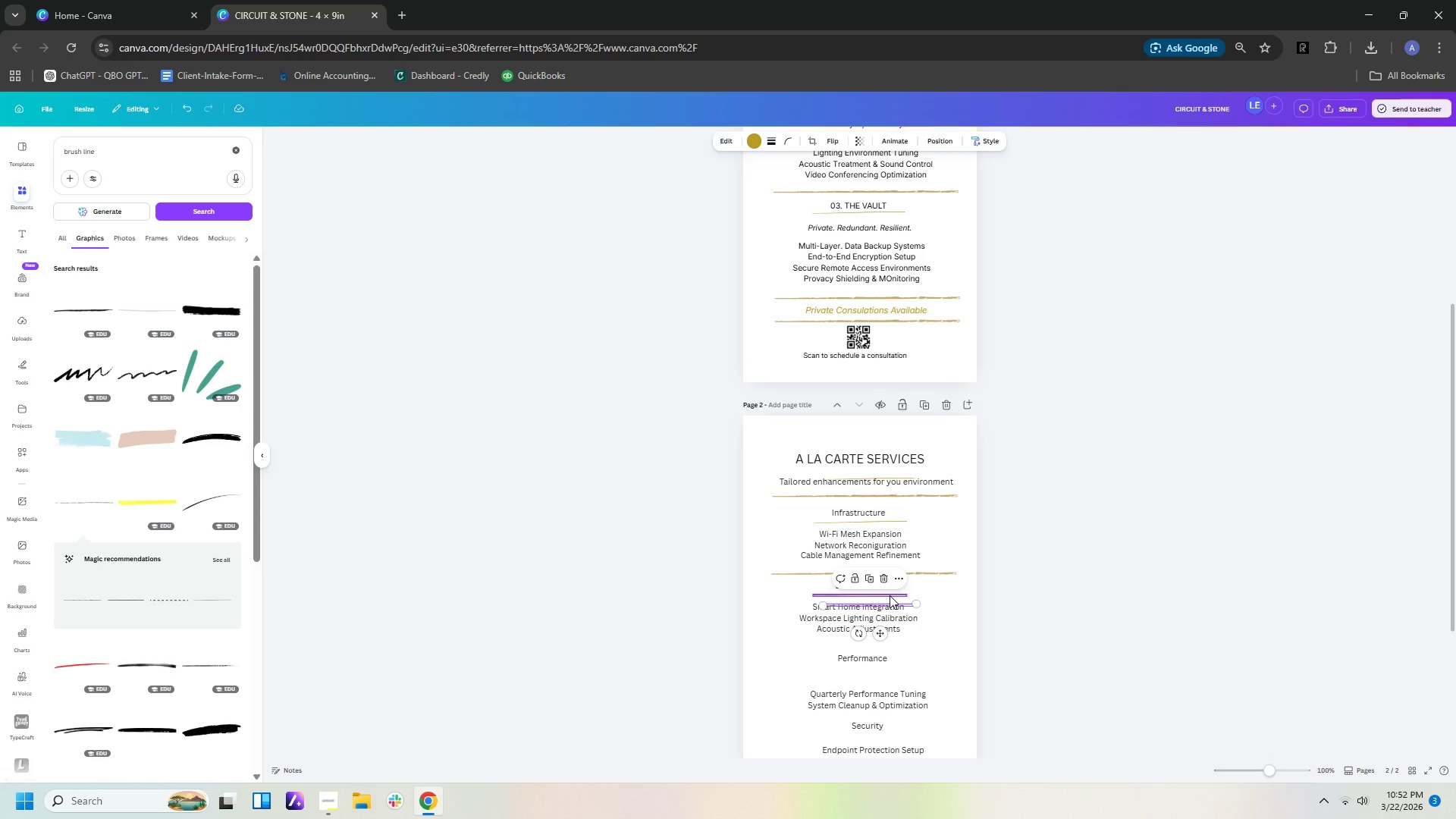 
key(Control+V)
 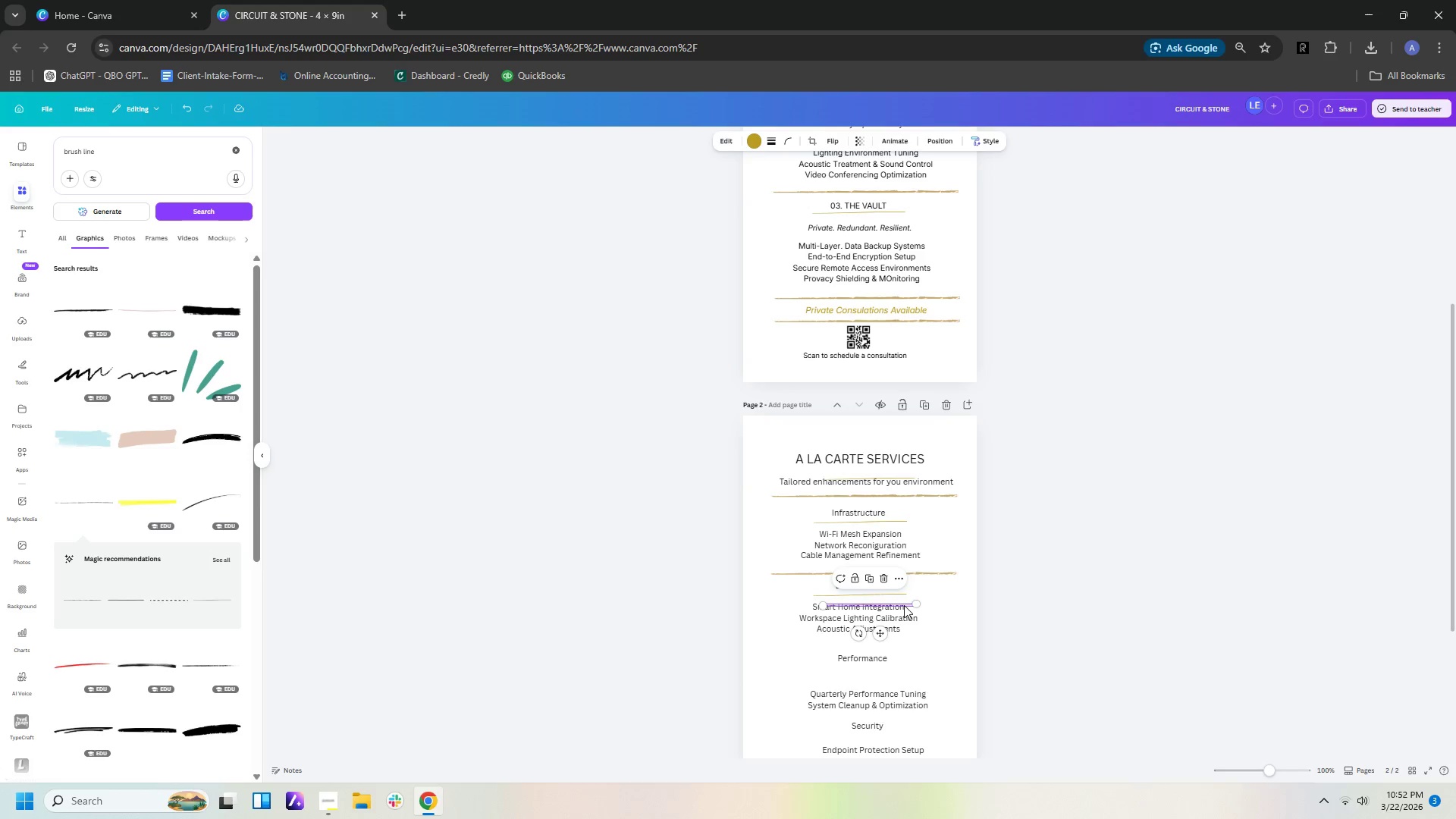 
left_click_drag(start_coordinate=[904, 605], to_coordinate=[895, 666])
 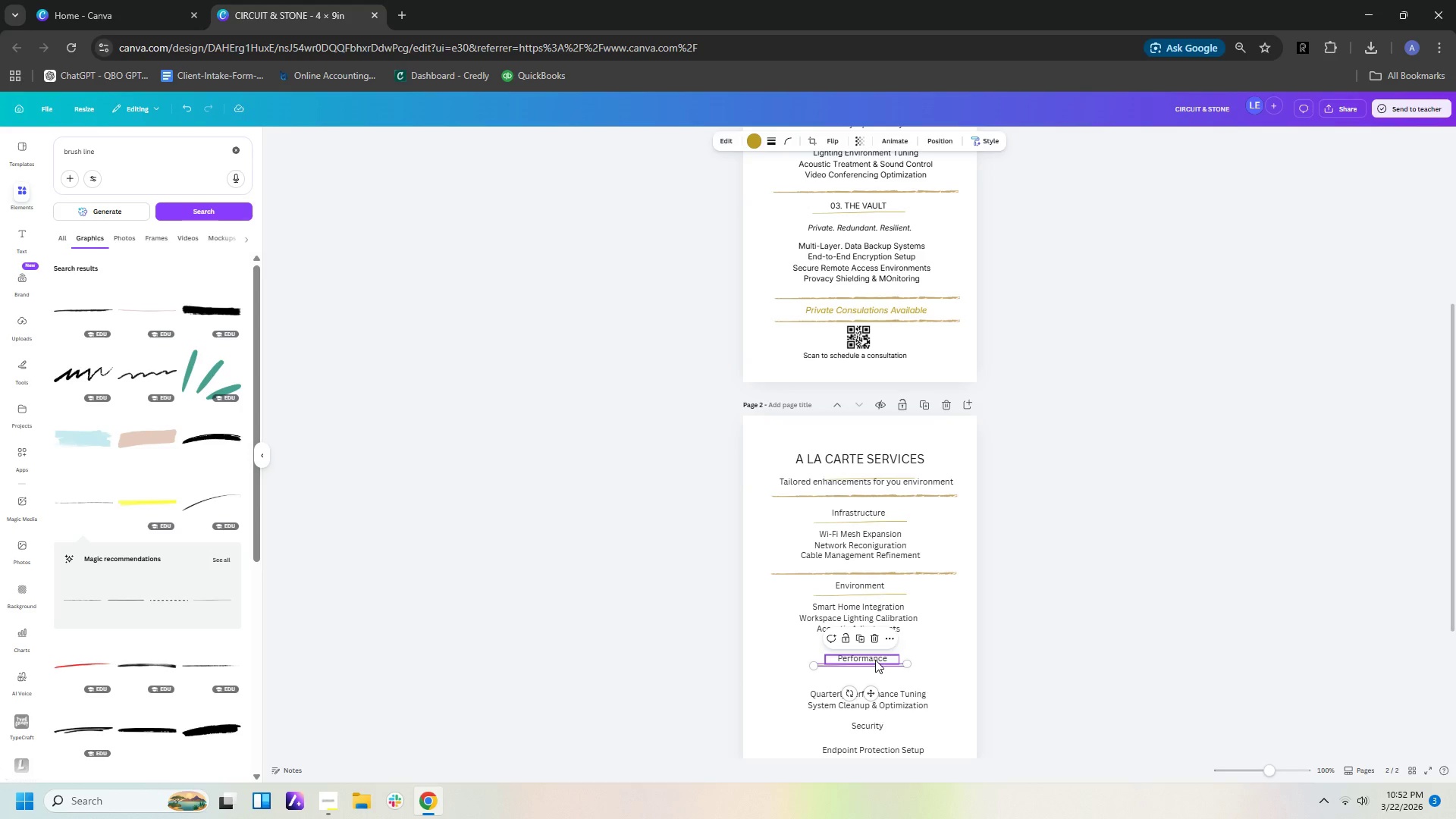 
left_click_drag(start_coordinate=[875, 660], to_coordinate=[874, 652])
 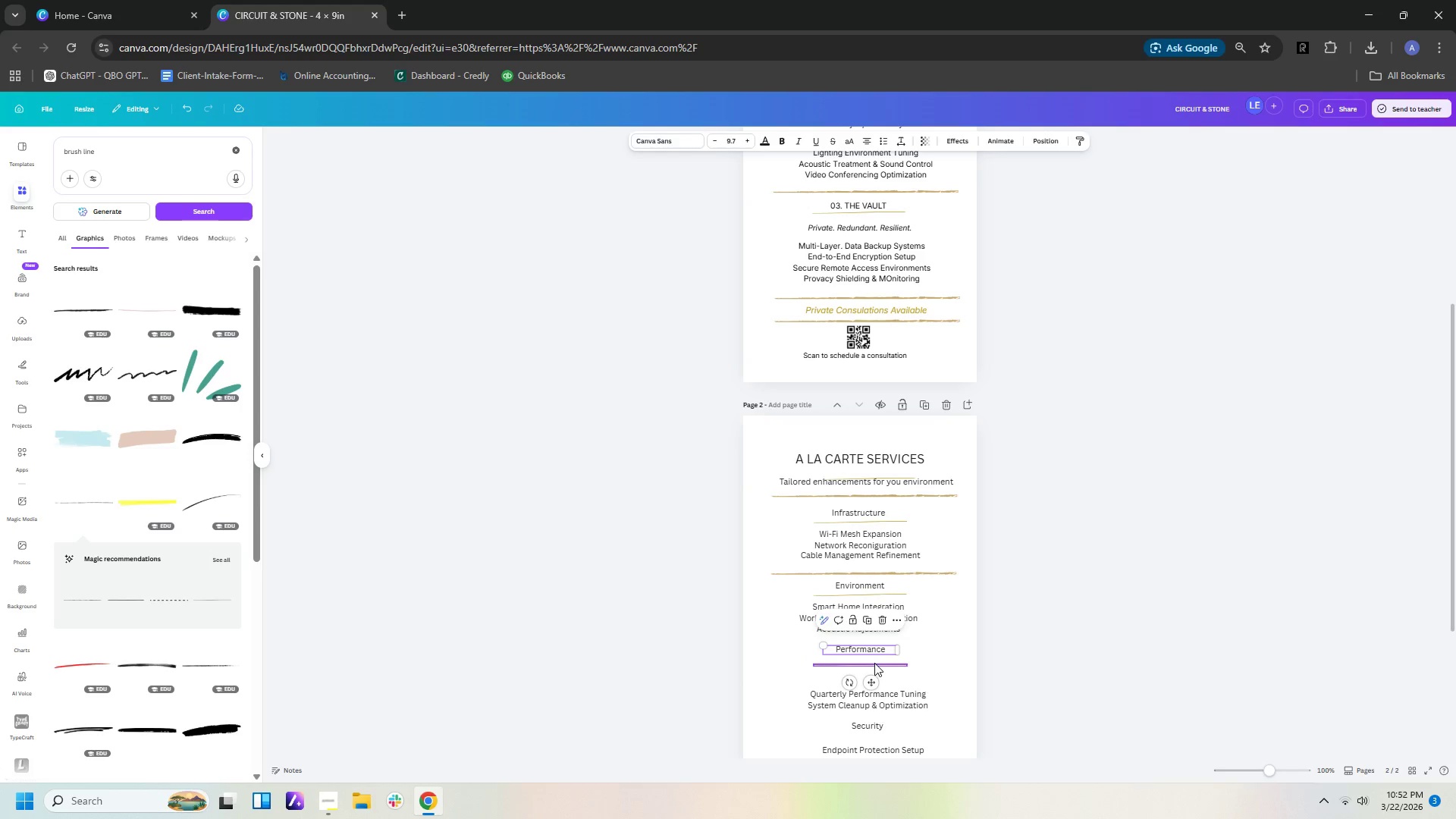 
left_click_drag(start_coordinate=[874, 663], to_coordinate=[875, 657])
 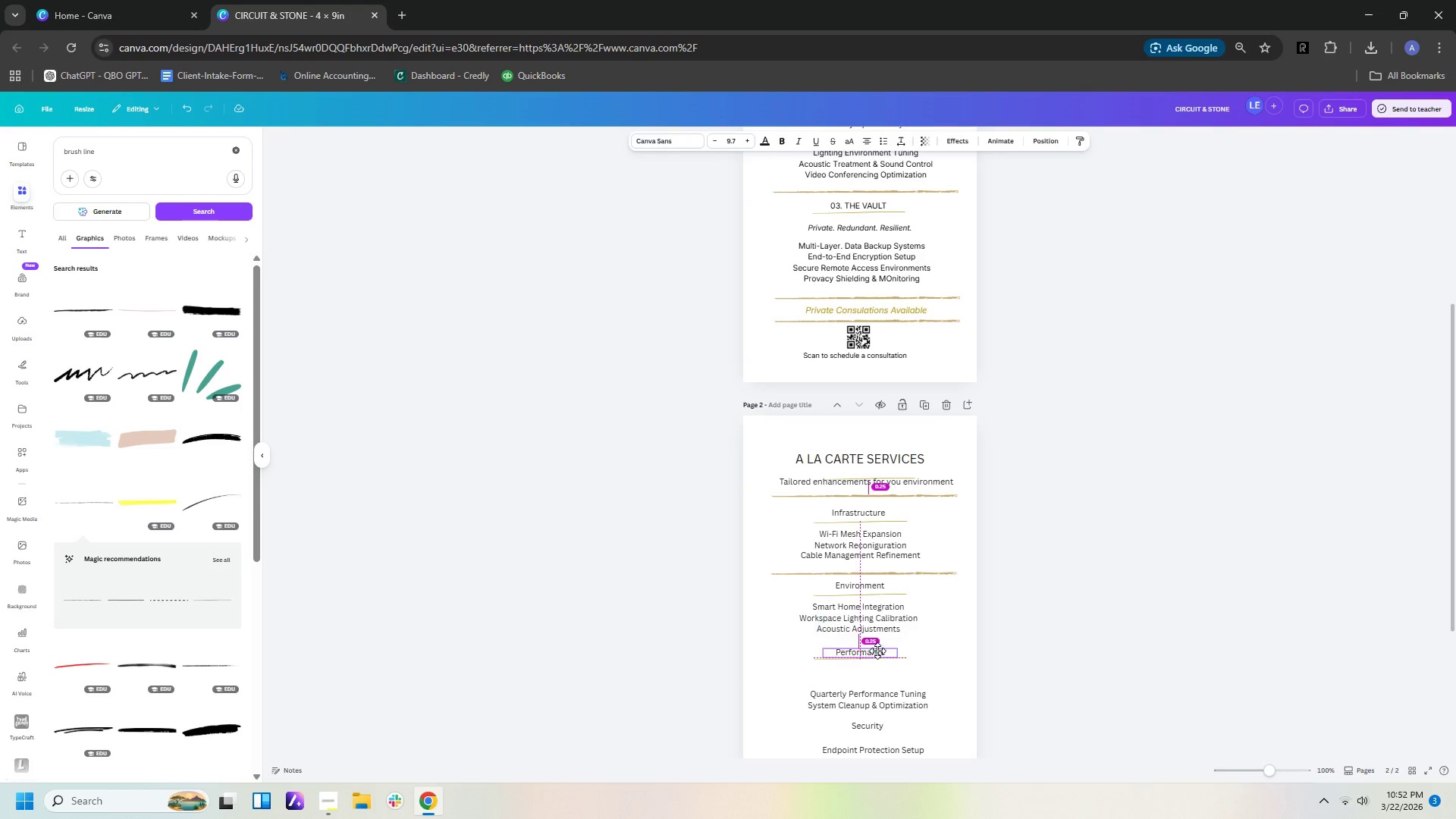 
left_click([912, 669])
 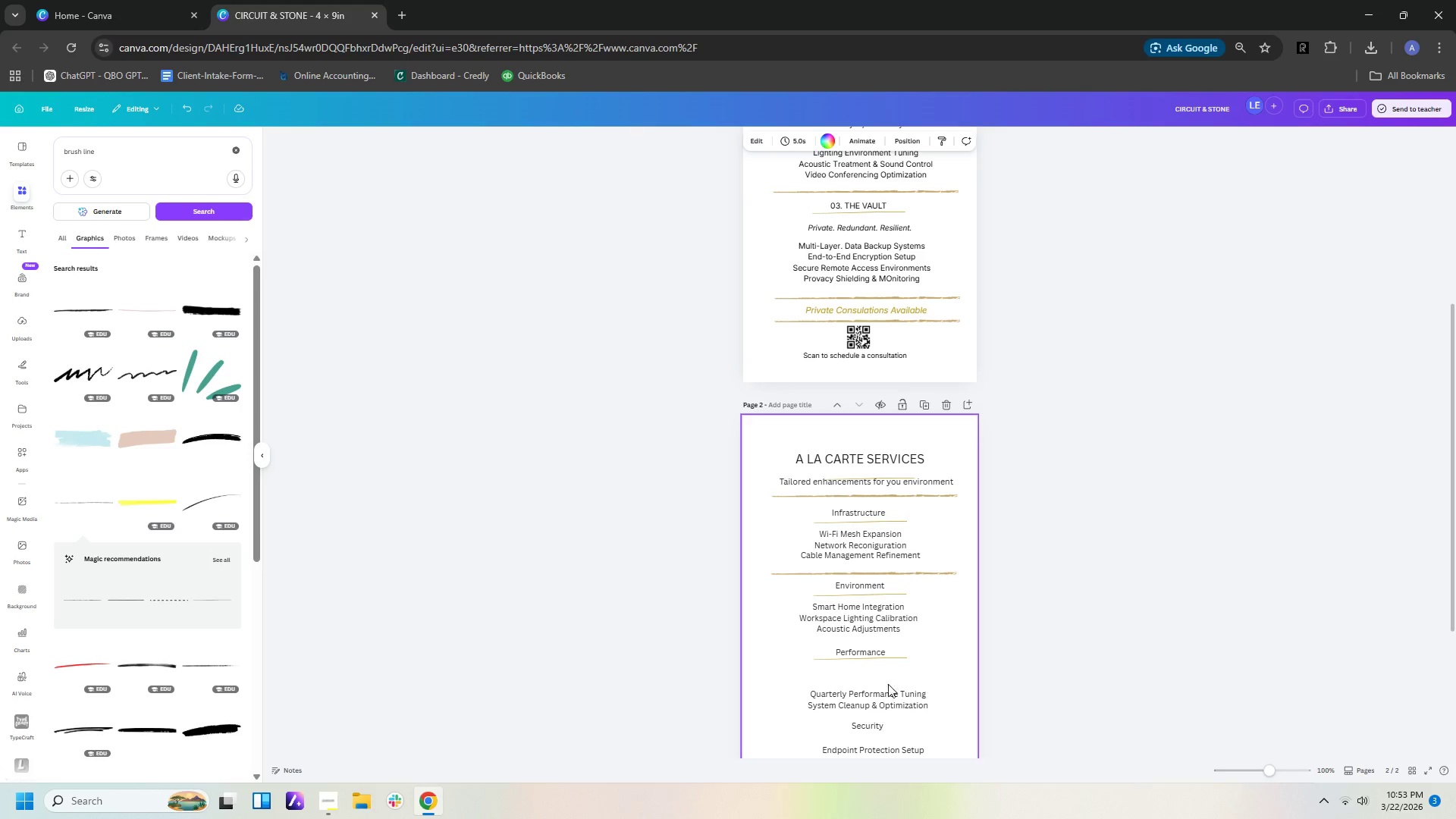 
left_click_drag(start_coordinate=[886, 695], to_coordinate=[888, 673])
 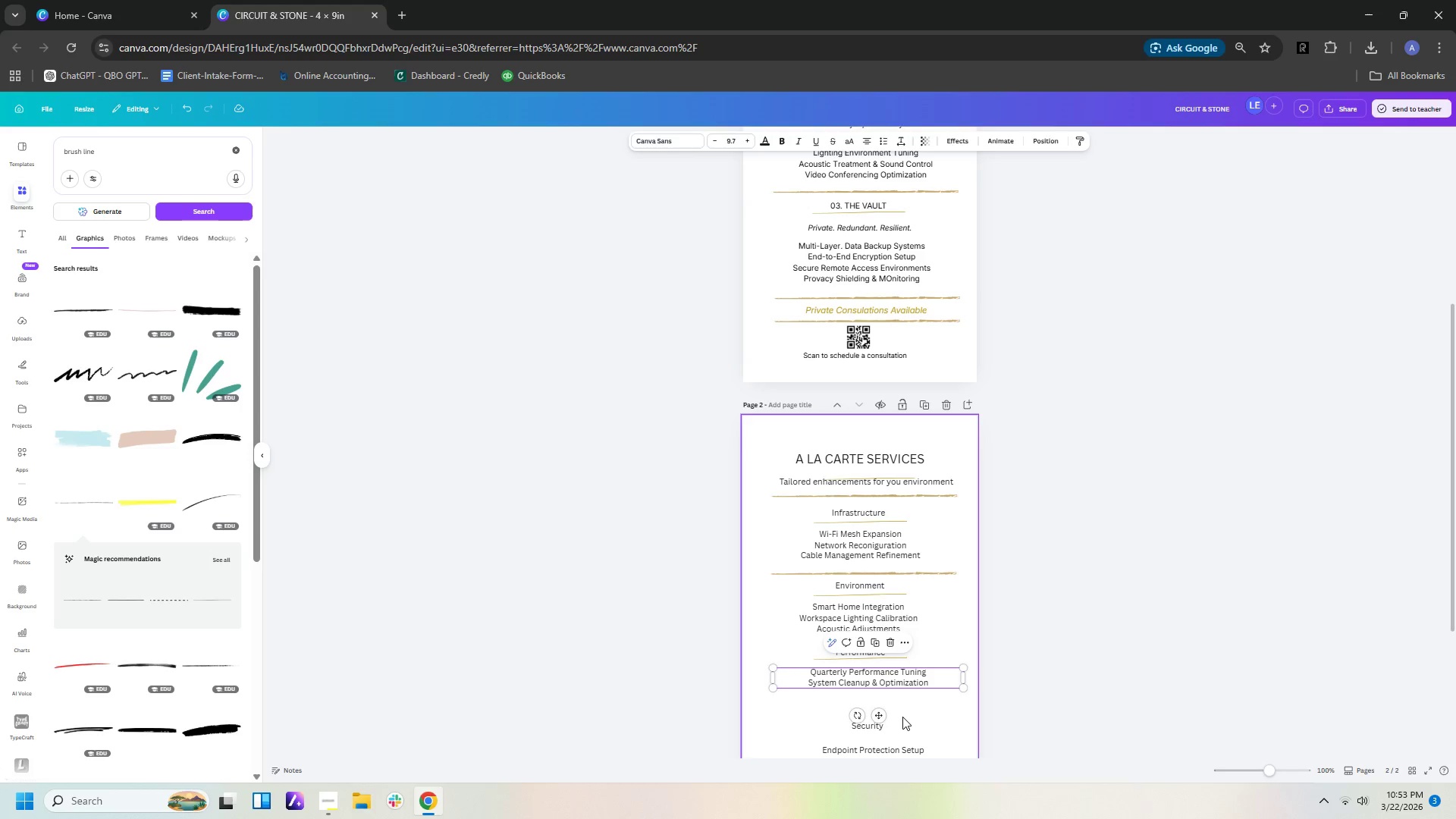 
left_click_drag(start_coordinate=[902, 717], to_coordinate=[906, 717])
 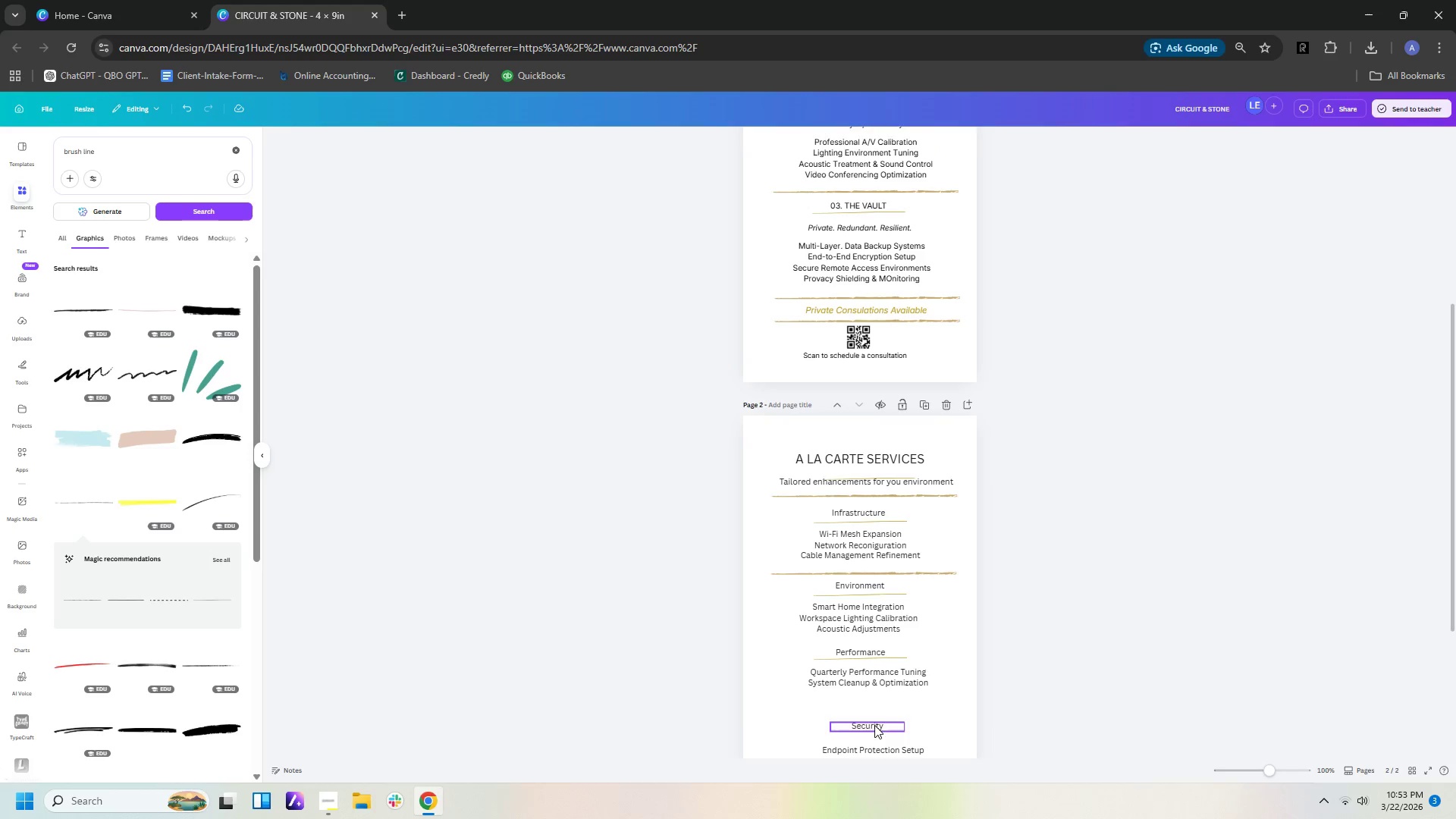 
left_click_drag(start_coordinate=[874, 725], to_coordinate=[875, 715])
 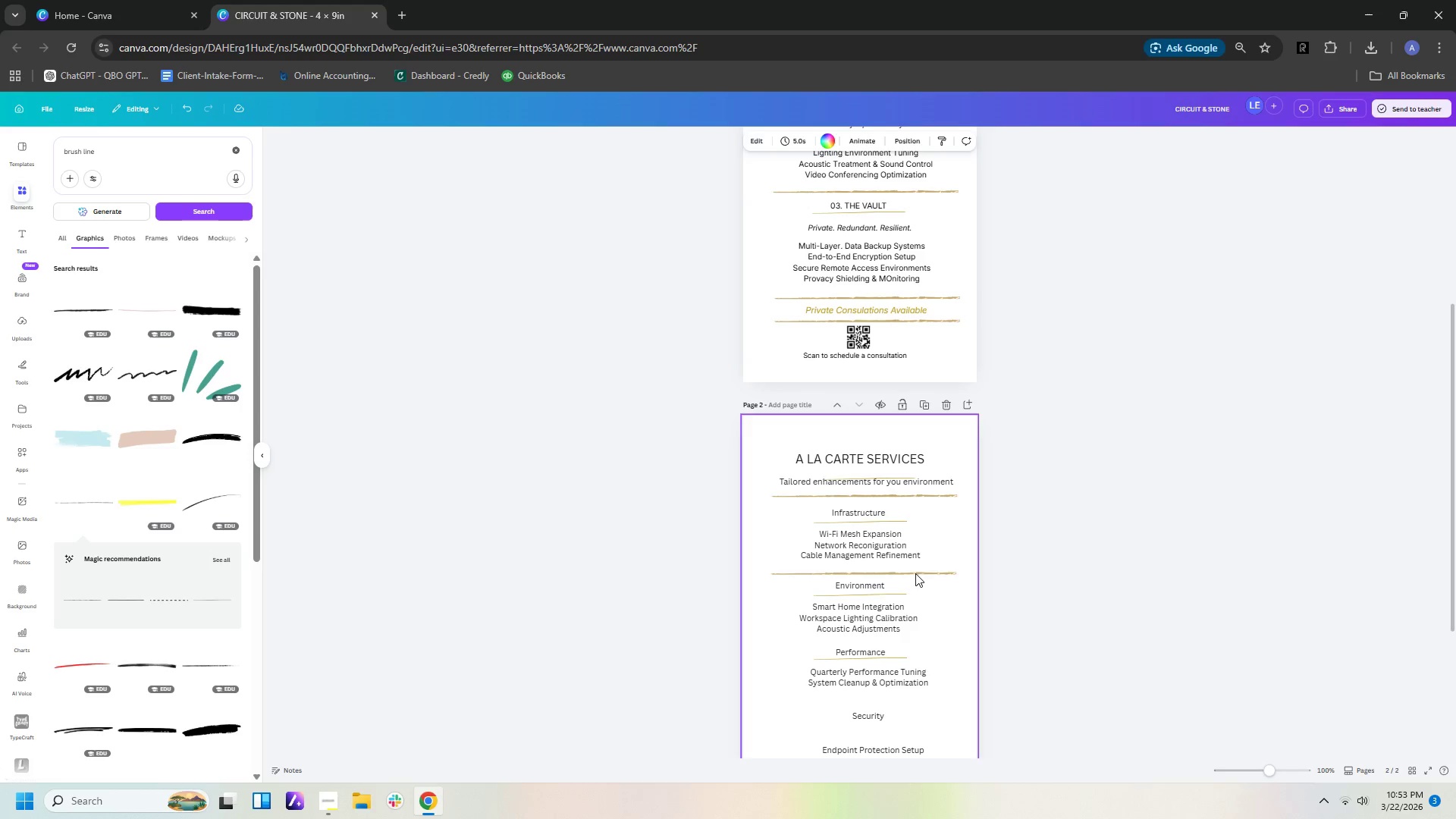 
double_click([917, 572])
 